 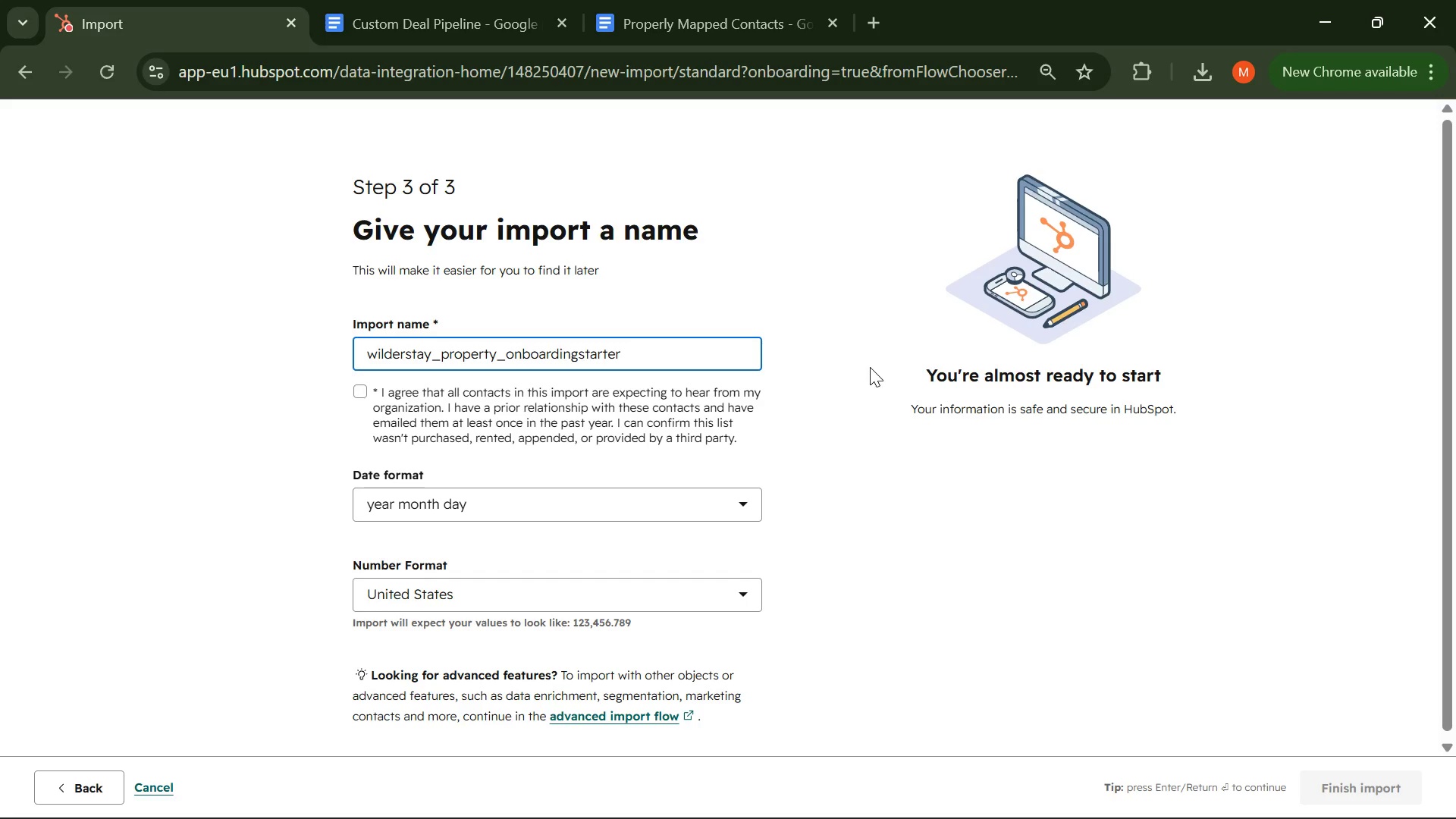 
key(Space)
 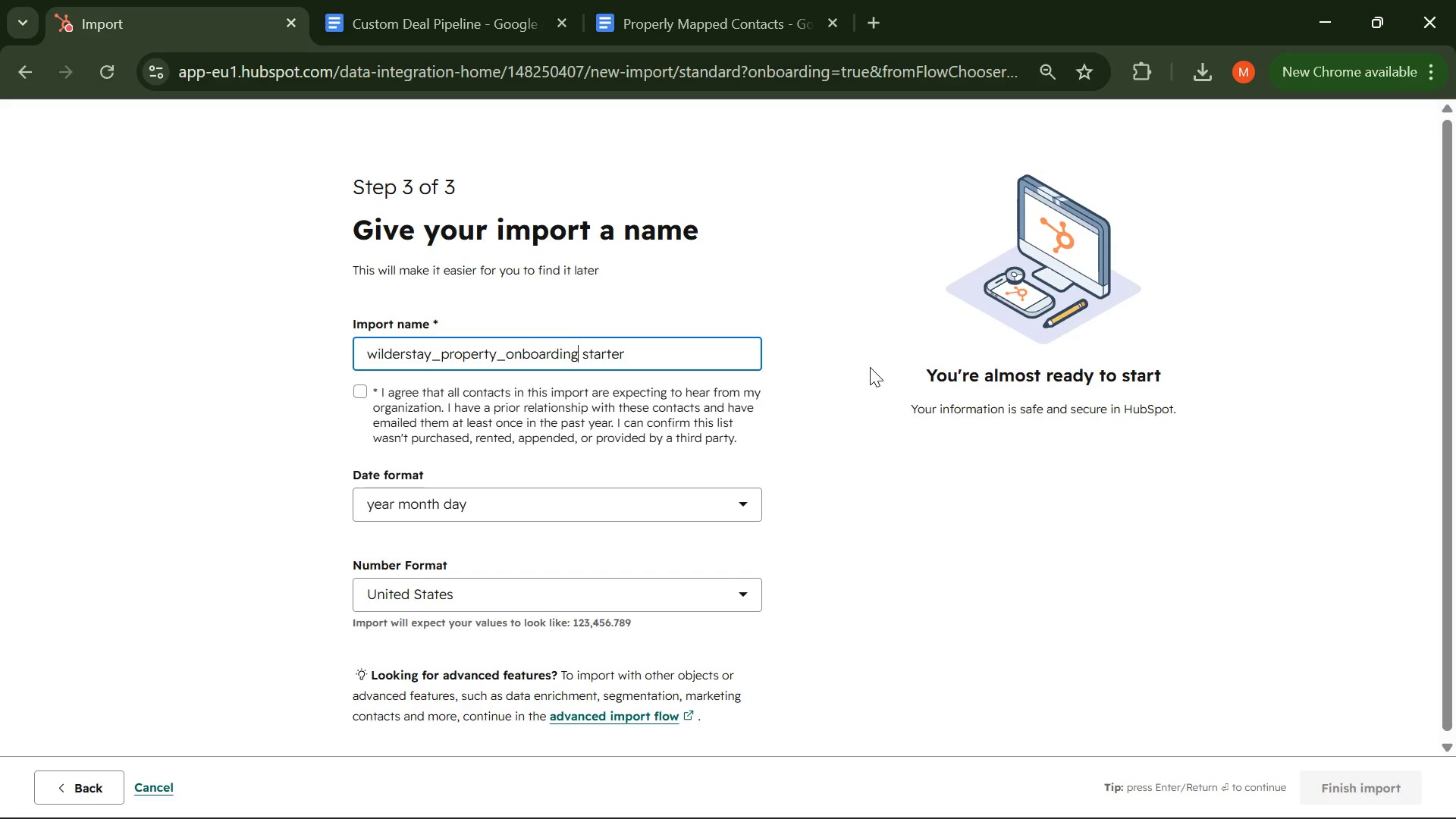 
hold_key(key=ArrowLeft, duration=0.8)
 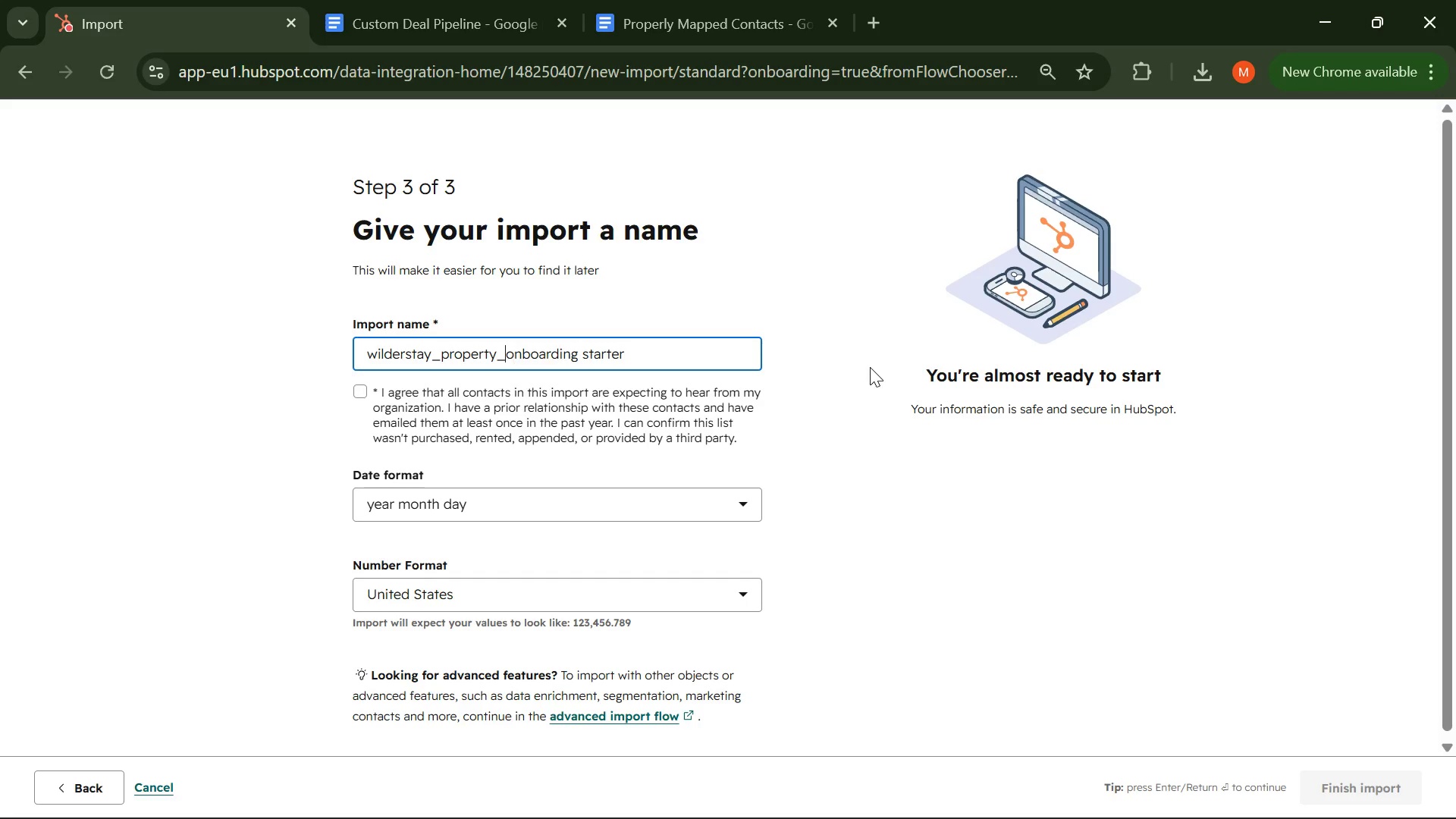 
key(ArrowLeft)
 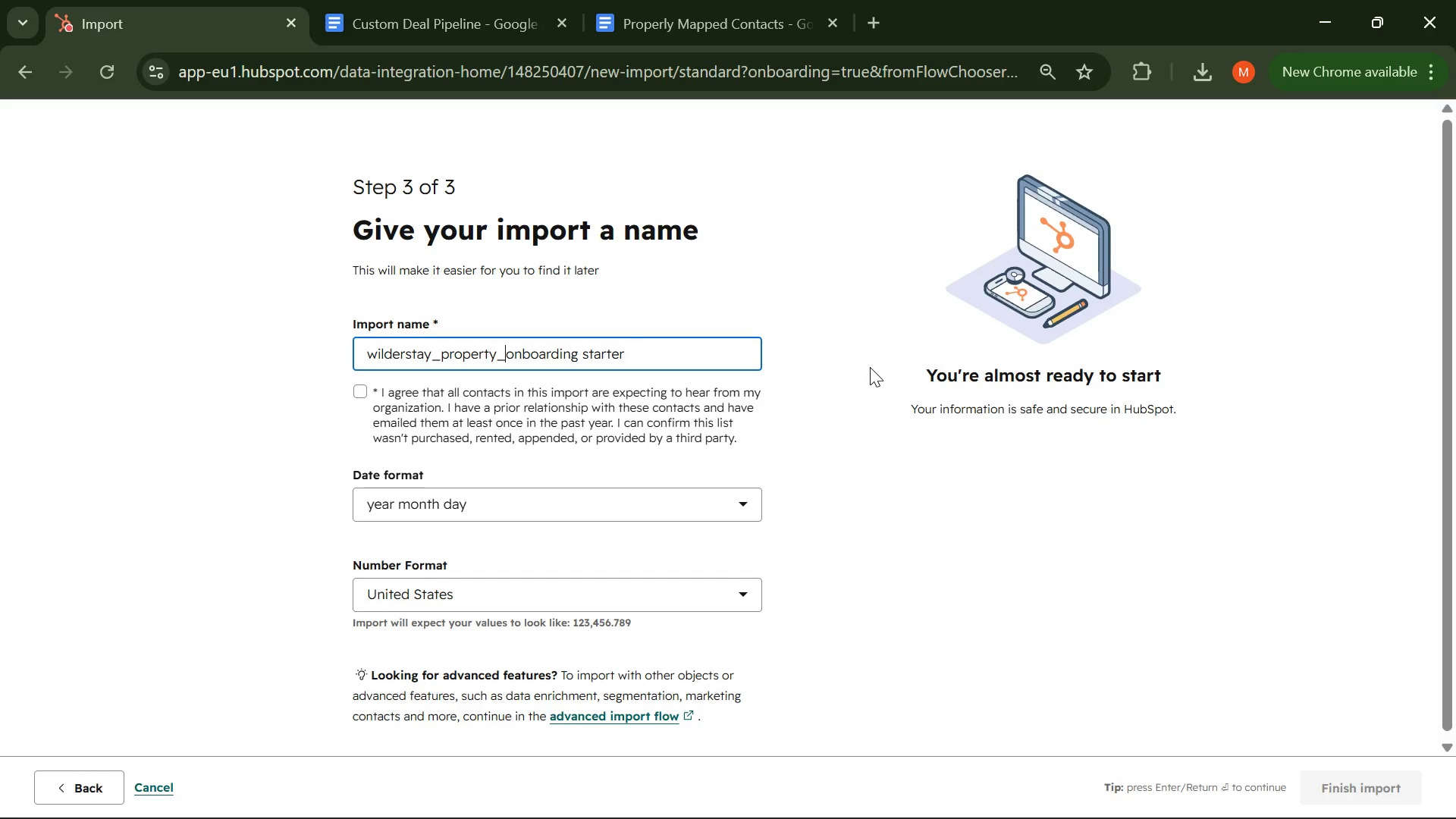 
key(Backspace)
 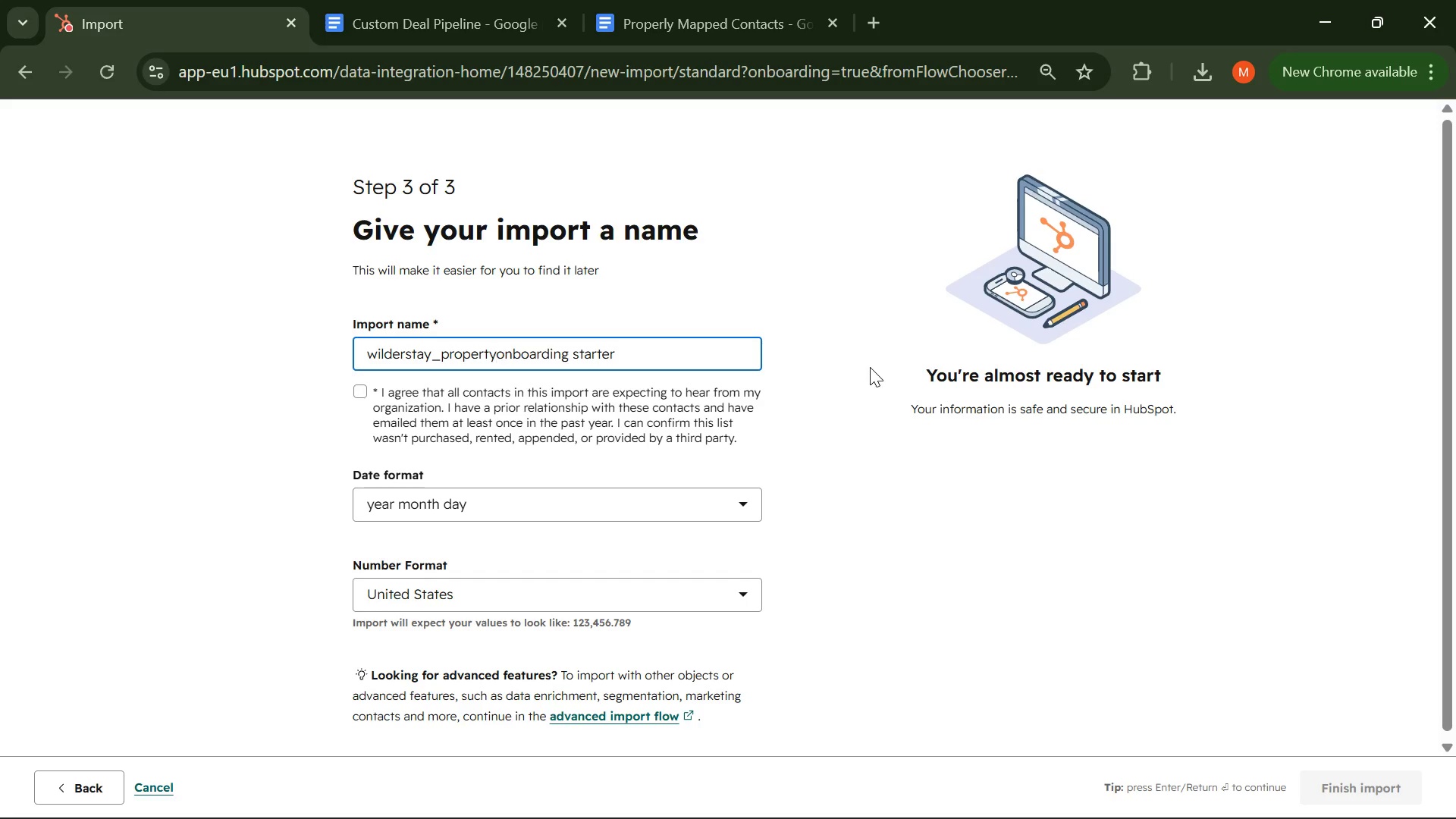 
key(Space)
 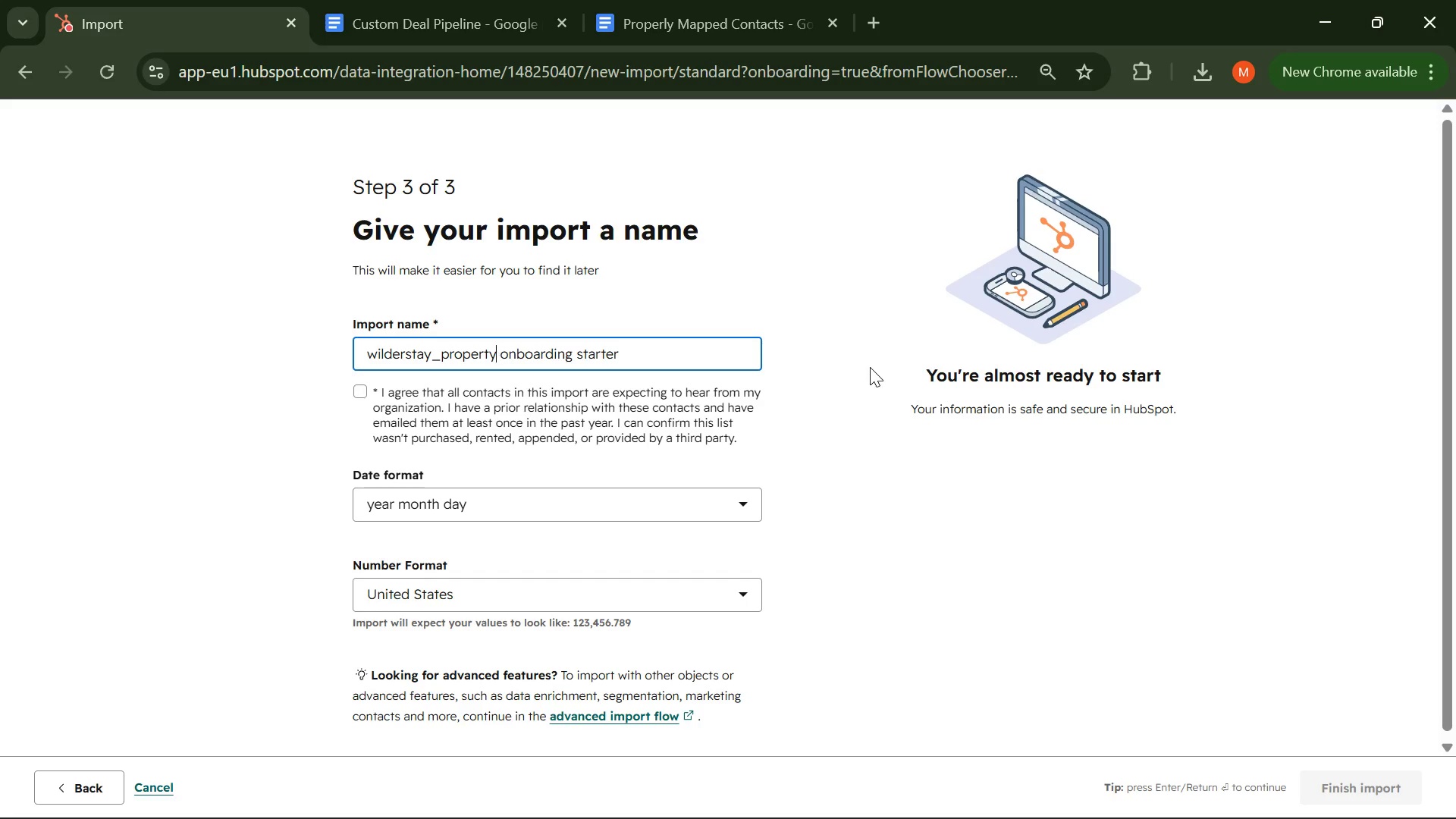 
hold_key(key=ArrowLeft, duration=0.8)
 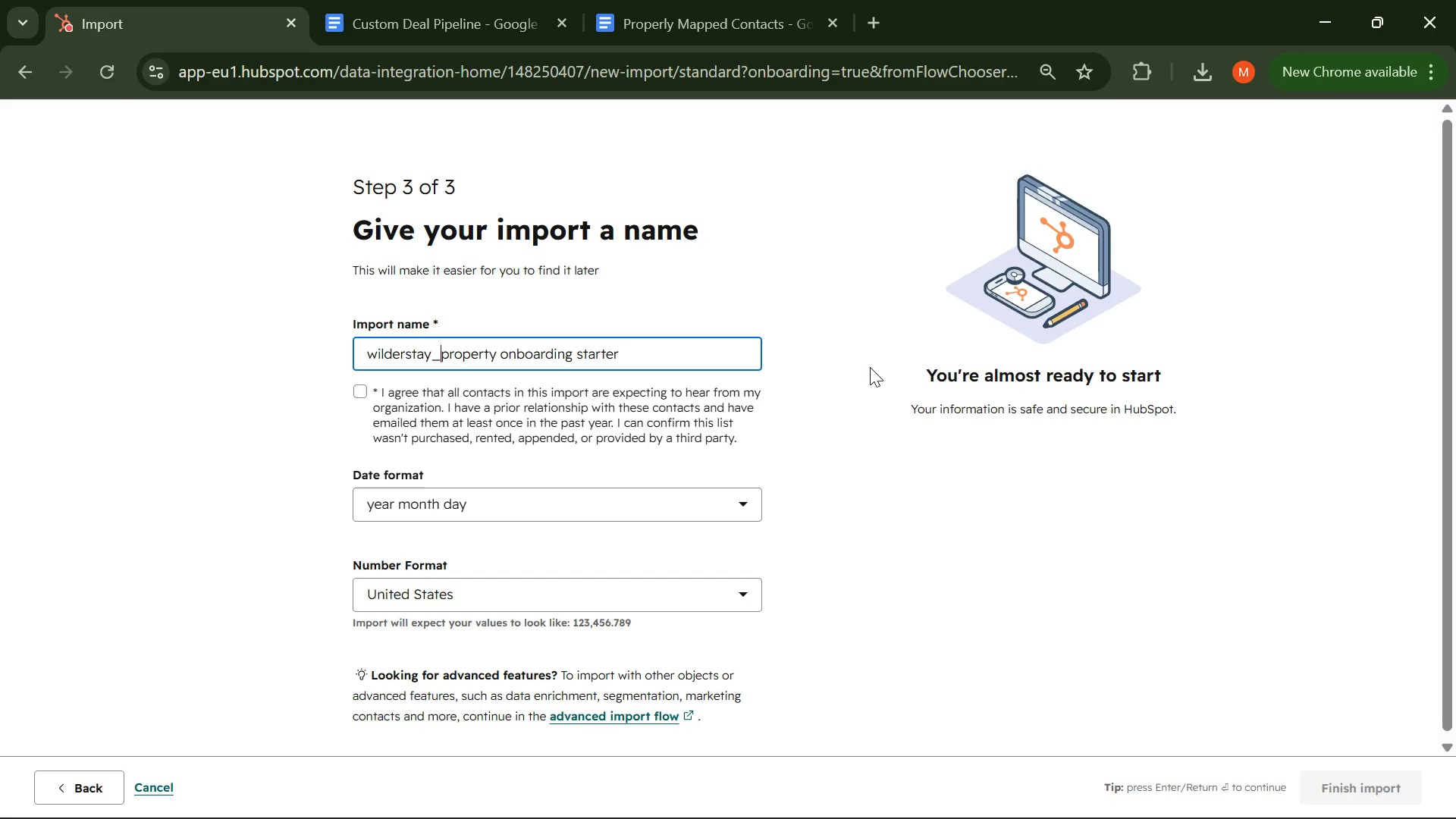 
key(ArrowRight)
 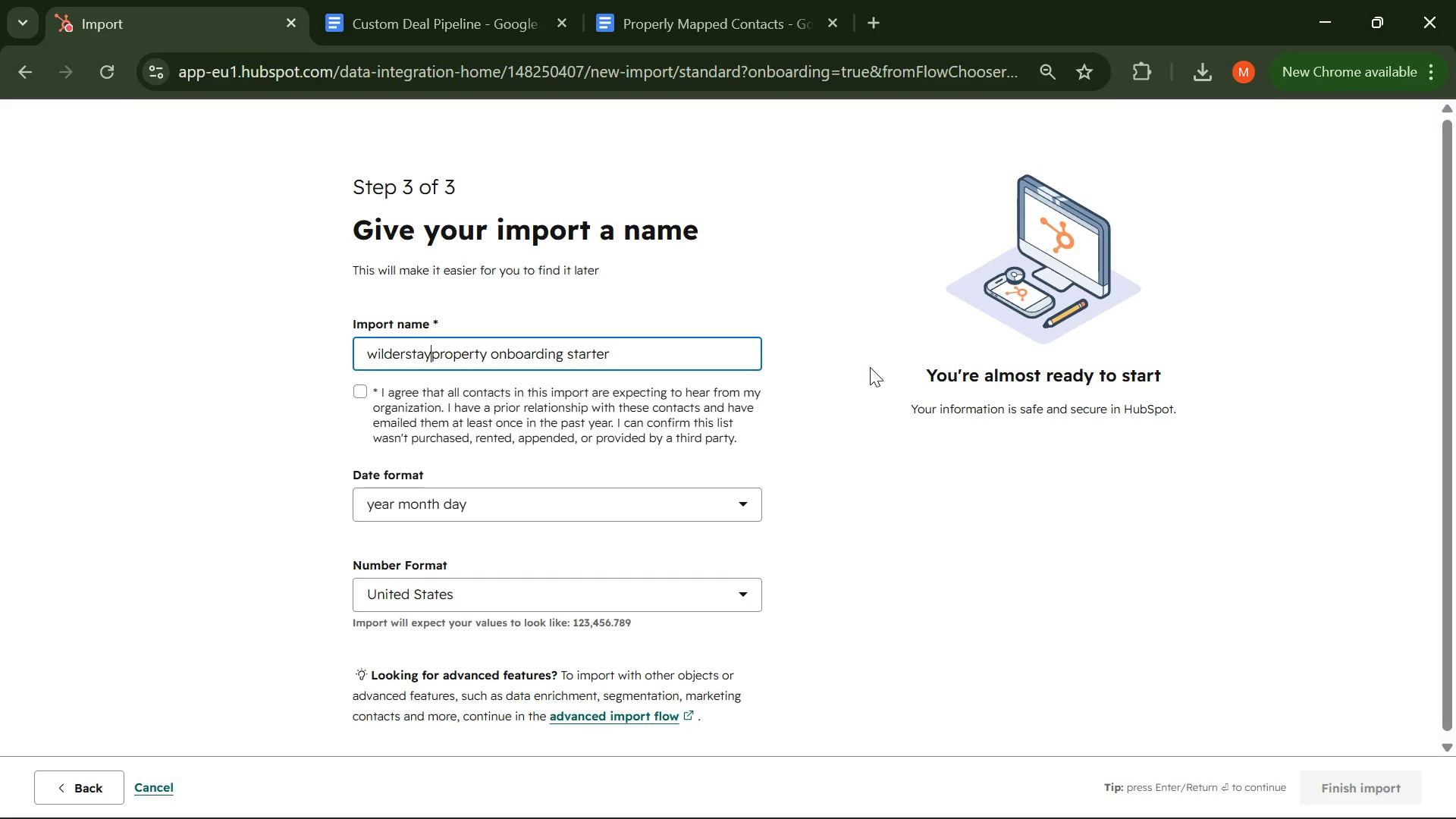 
key(Backspace)
 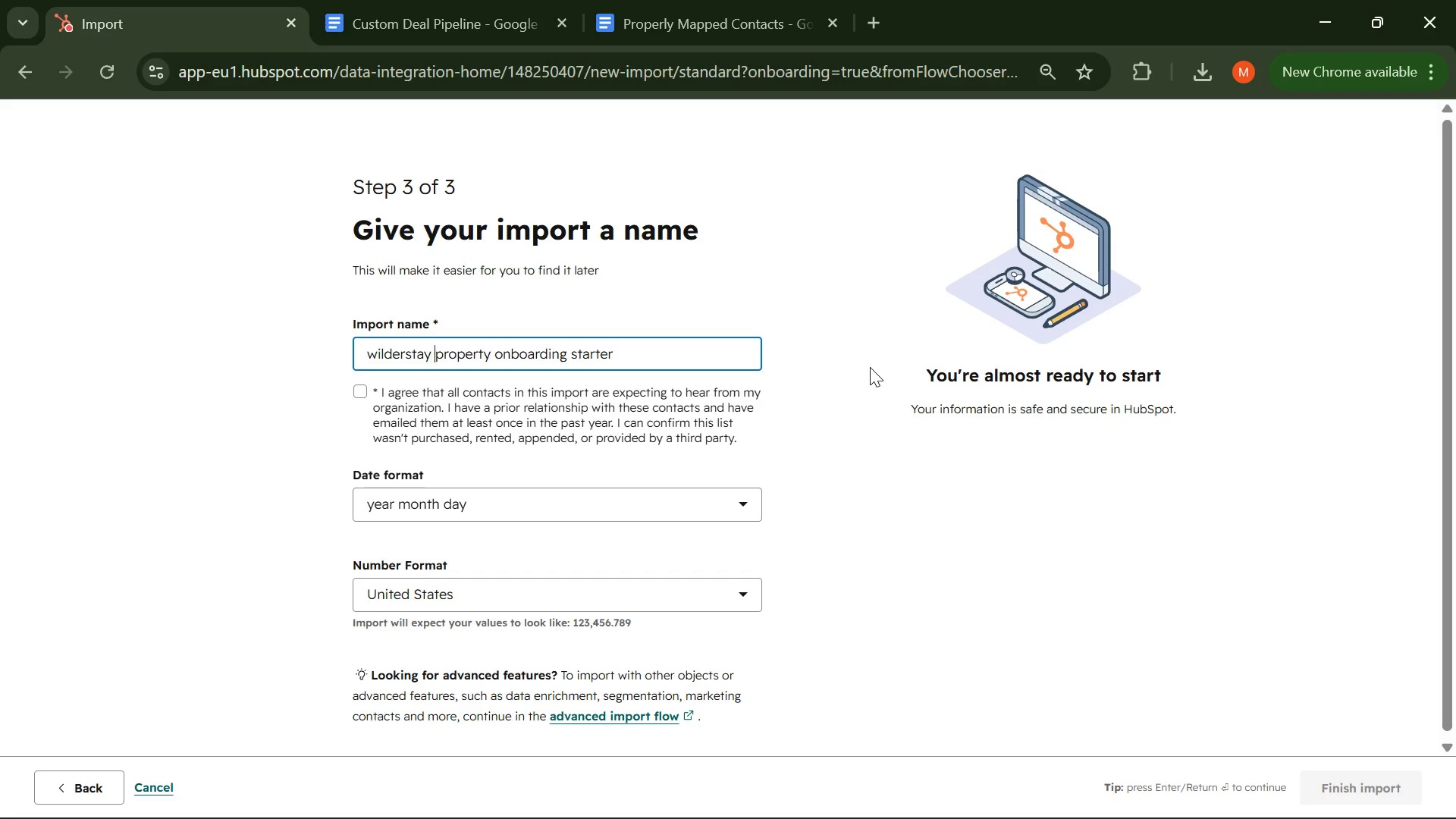 
key(Space)
 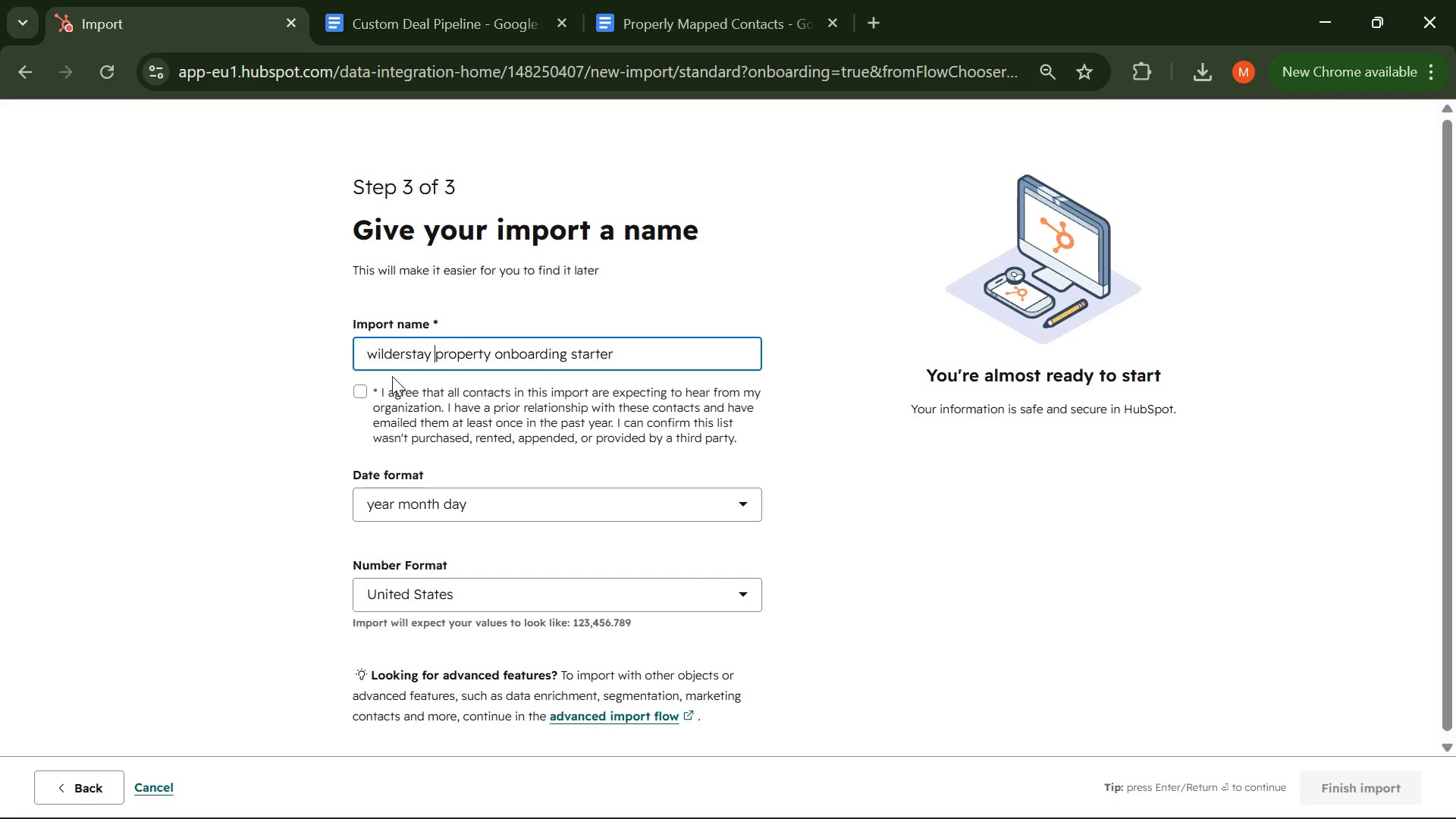 
left_click([364, 395])
 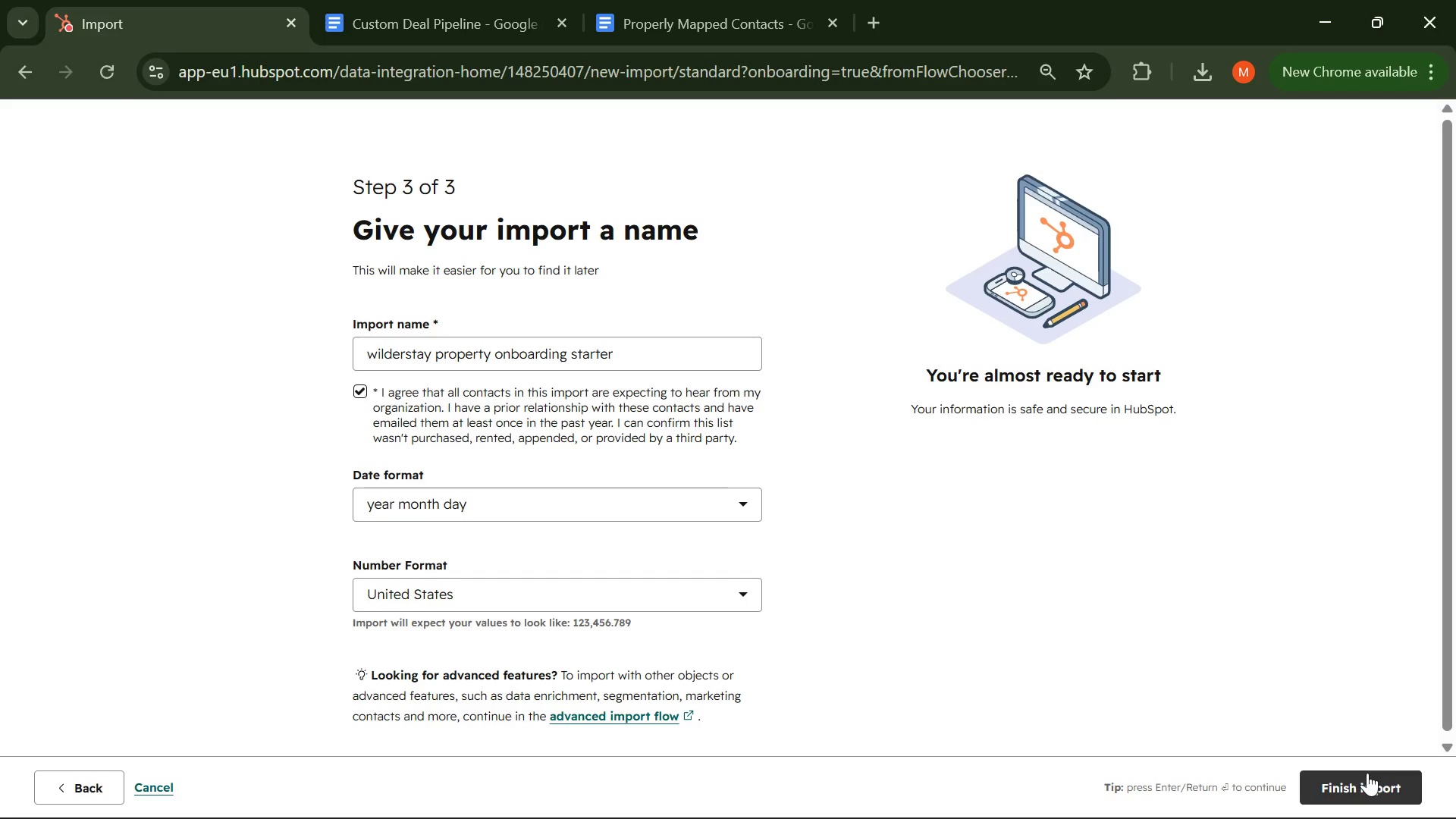 
left_click([604, 501])
 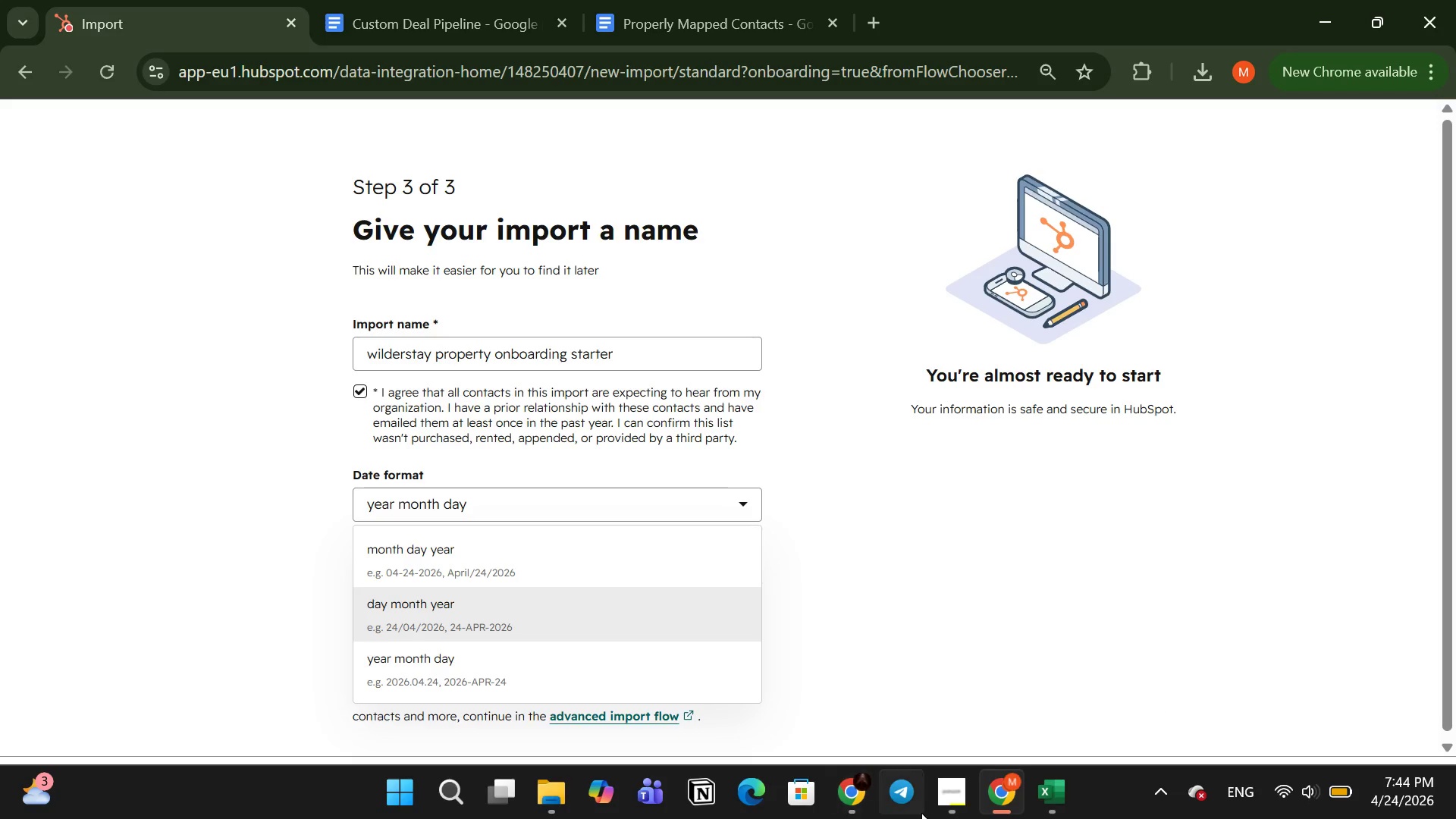 
left_click([1049, 805])
 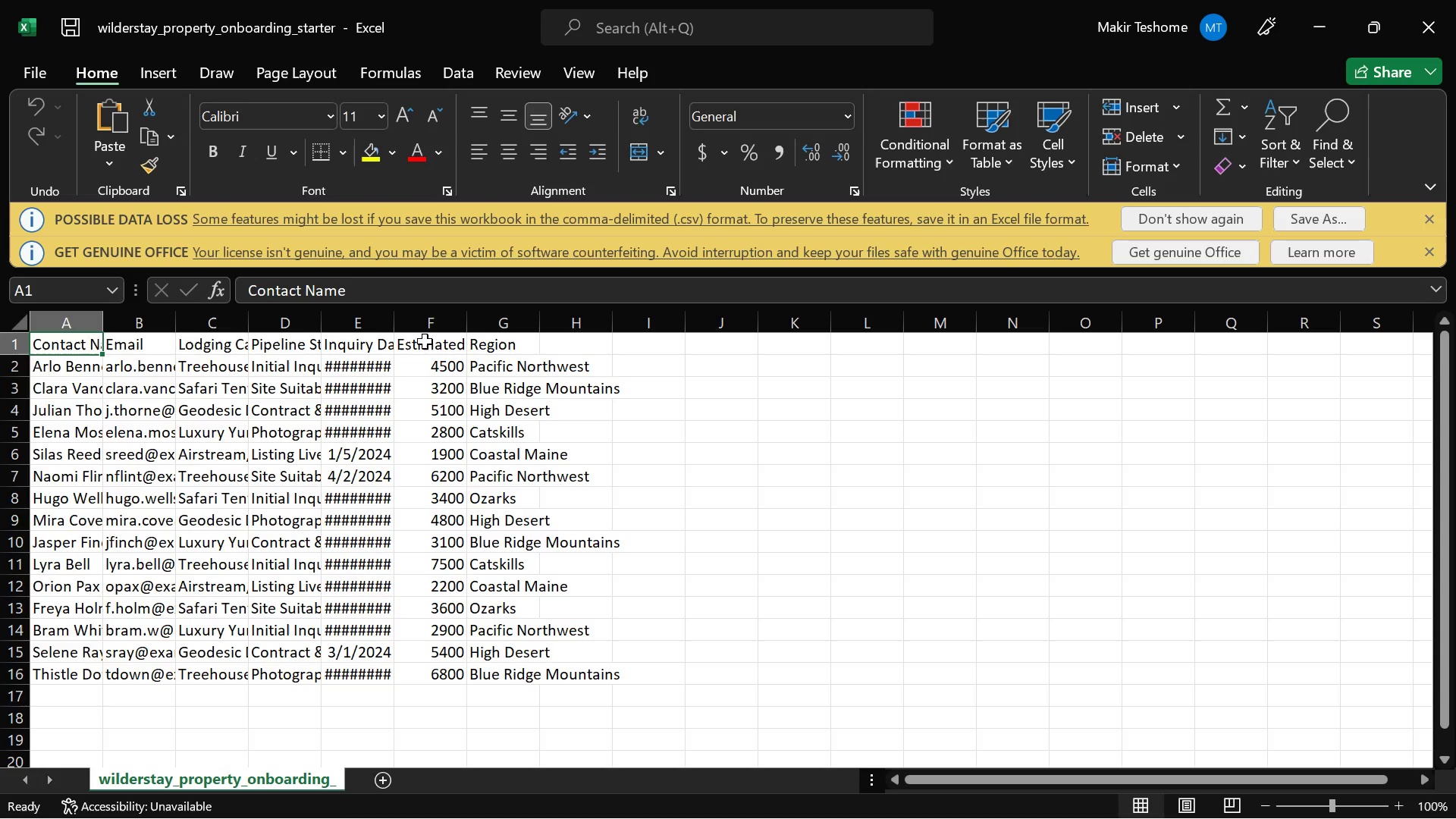 
left_click_drag(start_coordinate=[393, 325], to_coordinate=[524, 338])
 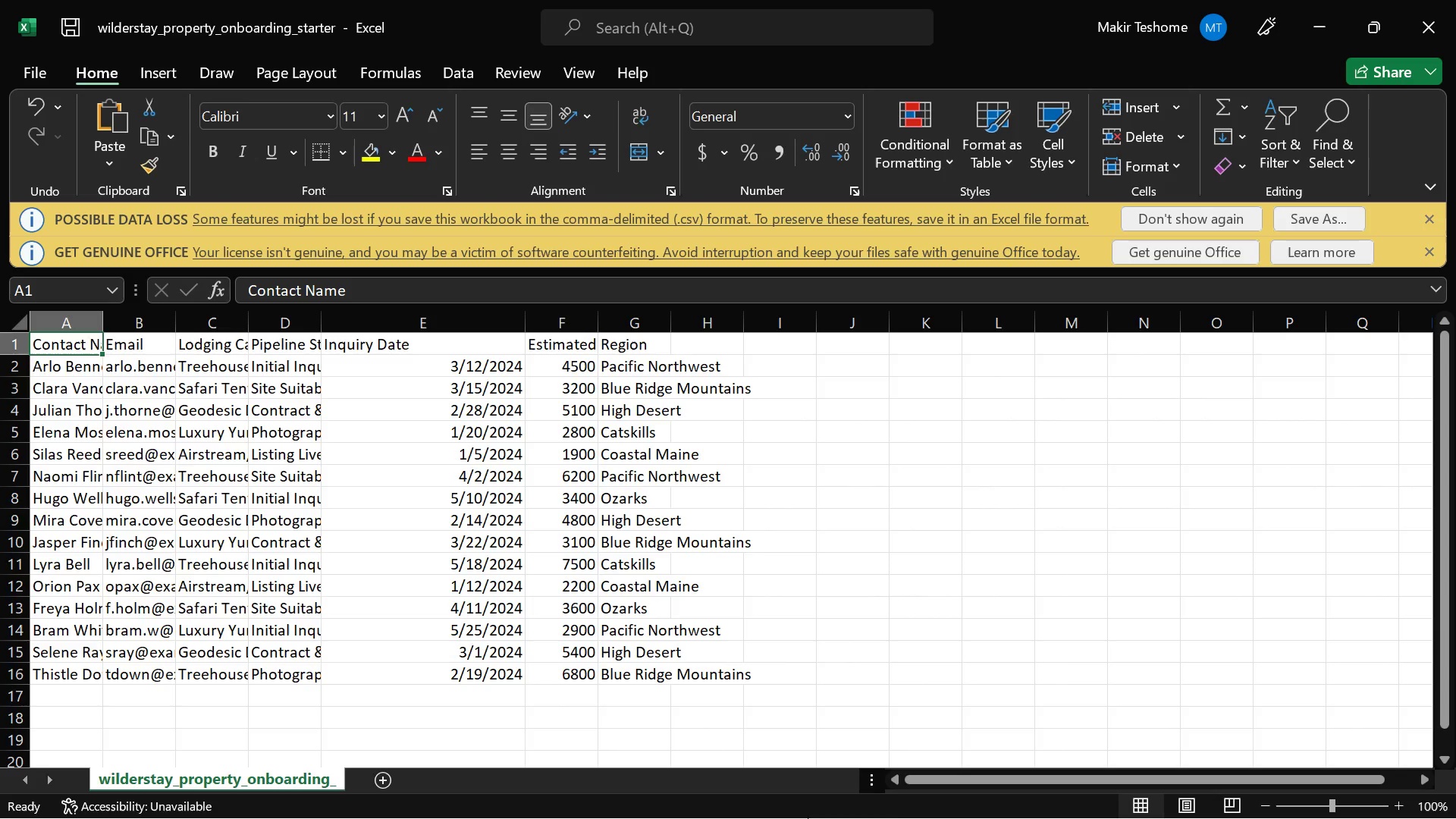 
wait(6.67)
 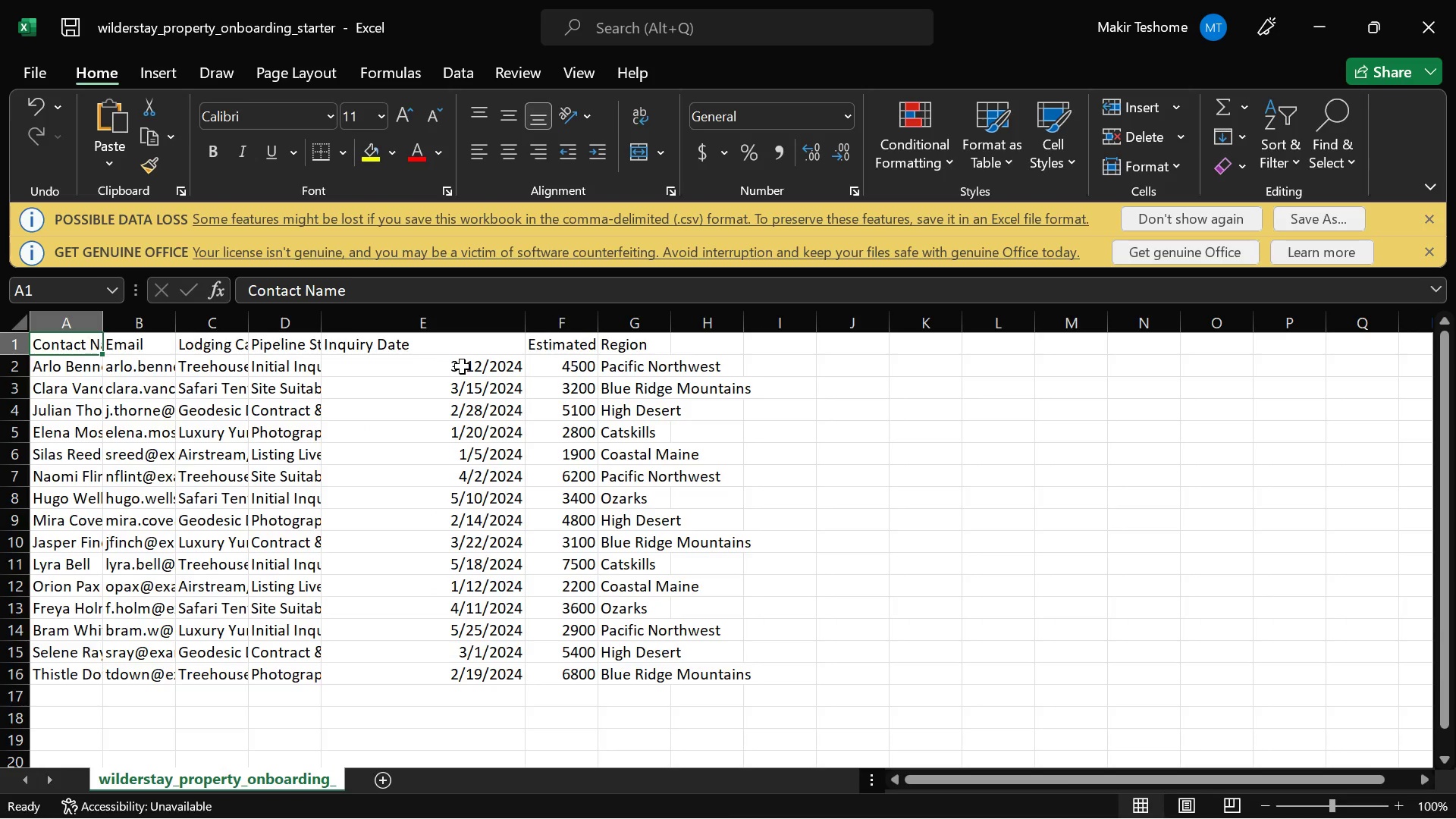 
left_click([1010, 799])
 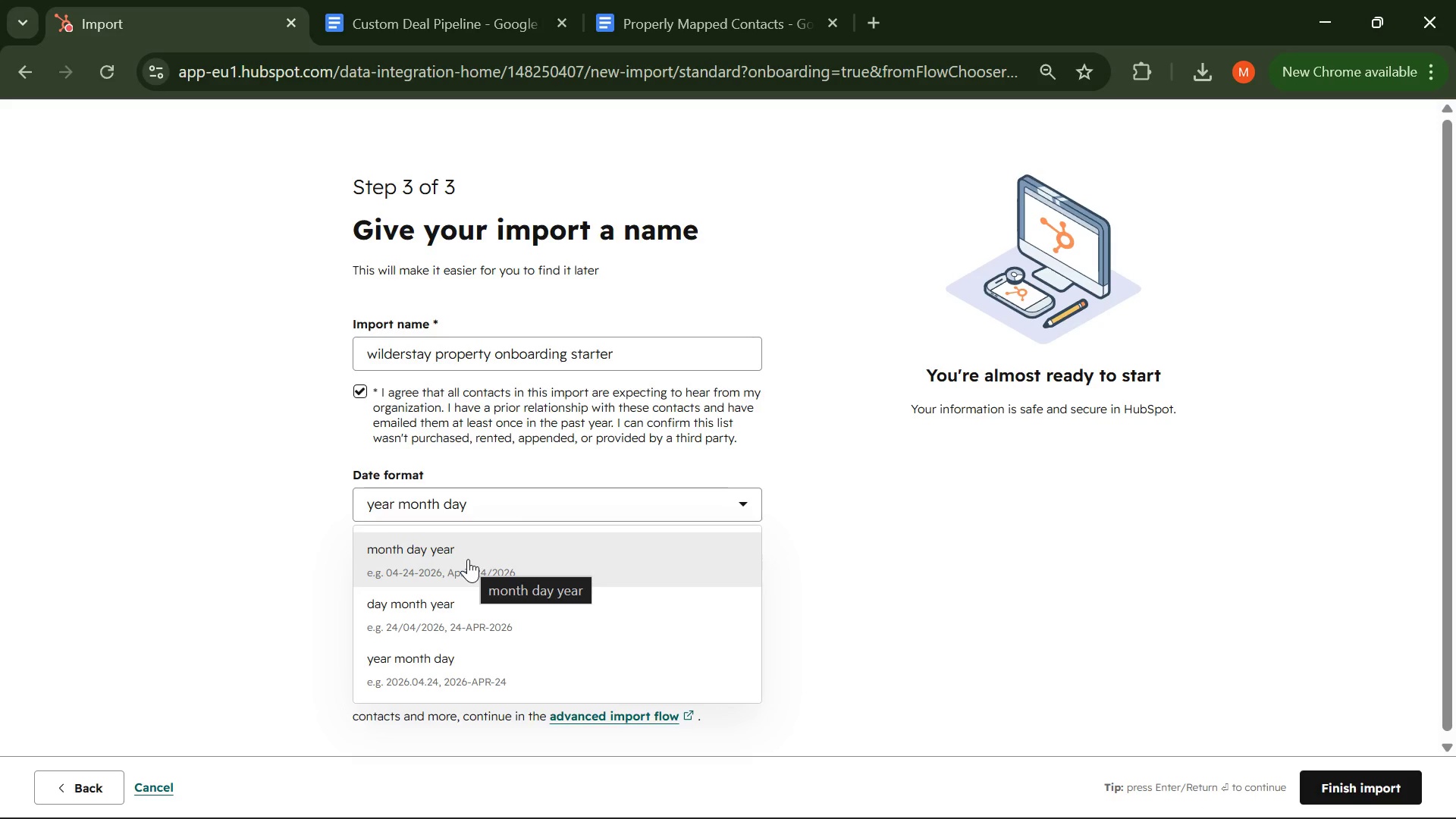 
left_click([468, 559])
 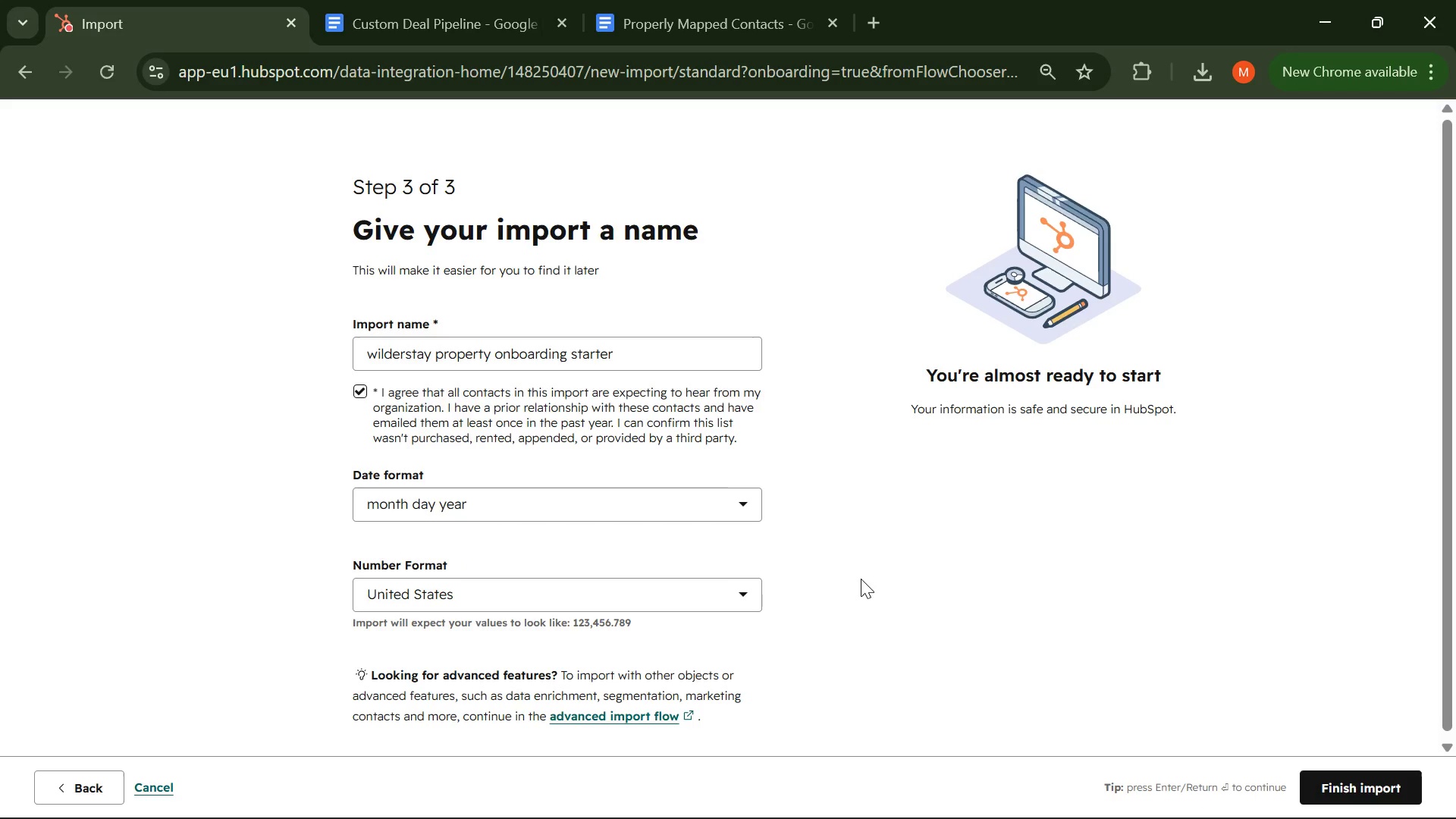 
left_click([860, 579])
 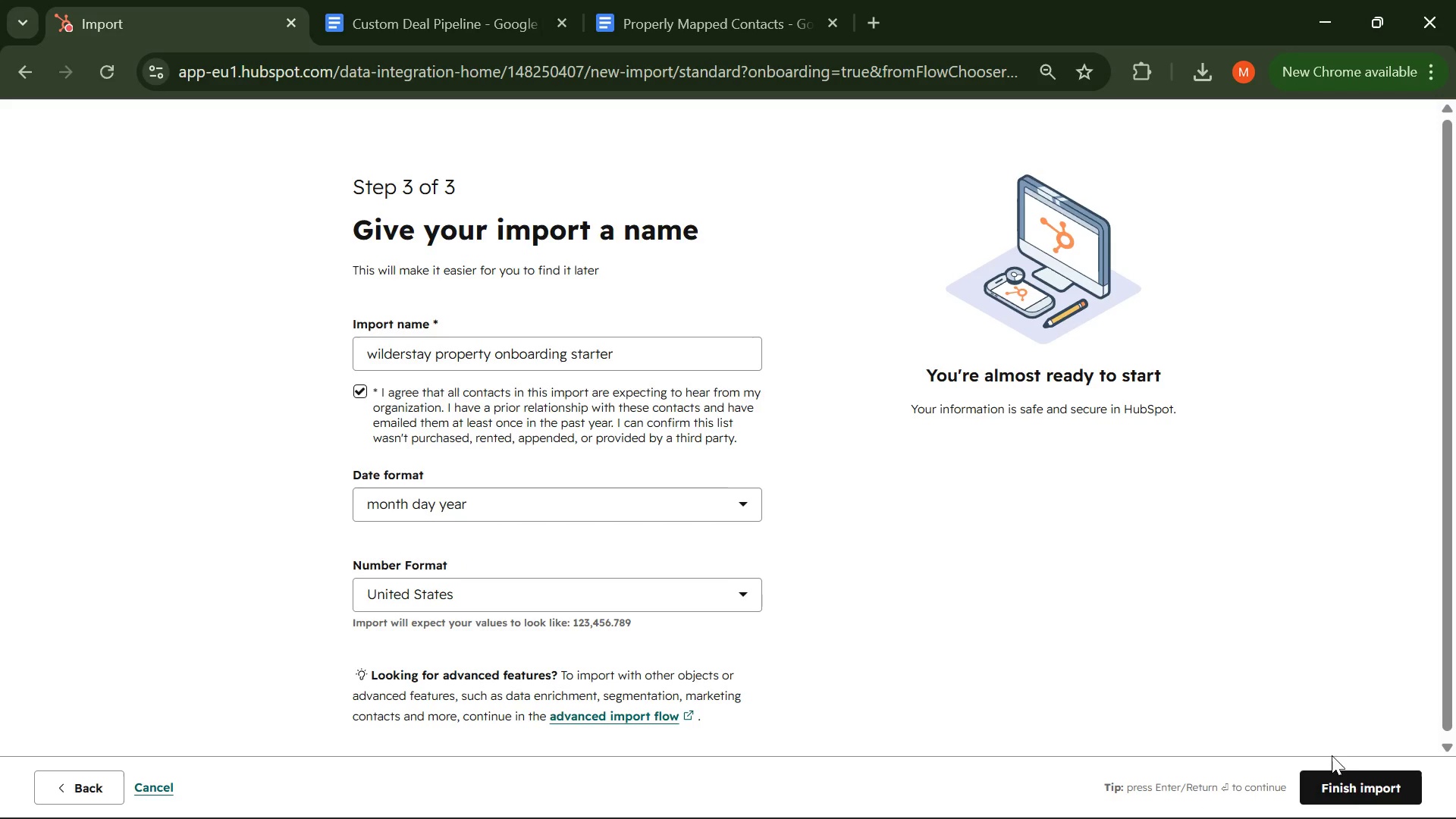 
left_click([1356, 783])
 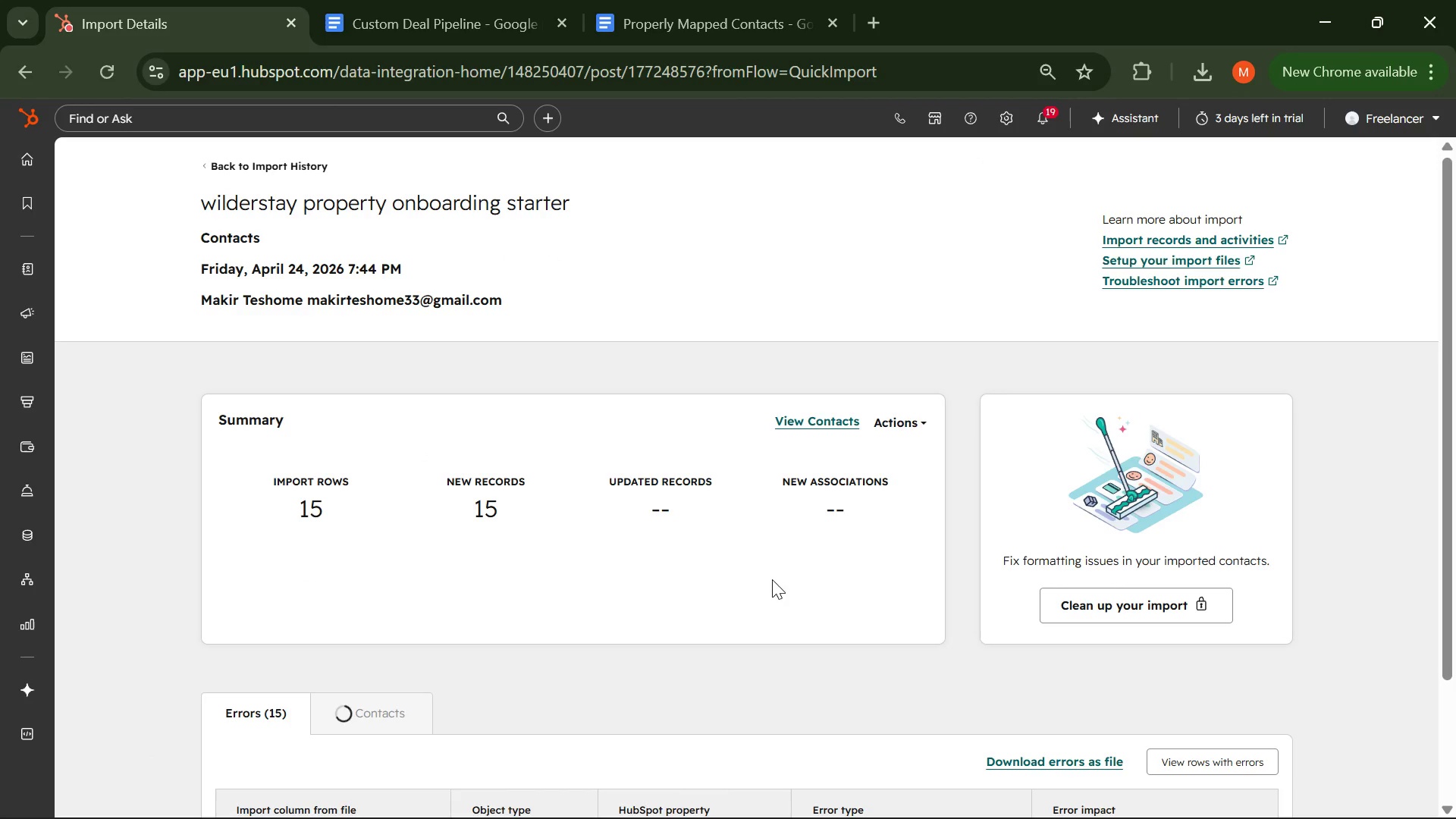 
wait(7.19)
 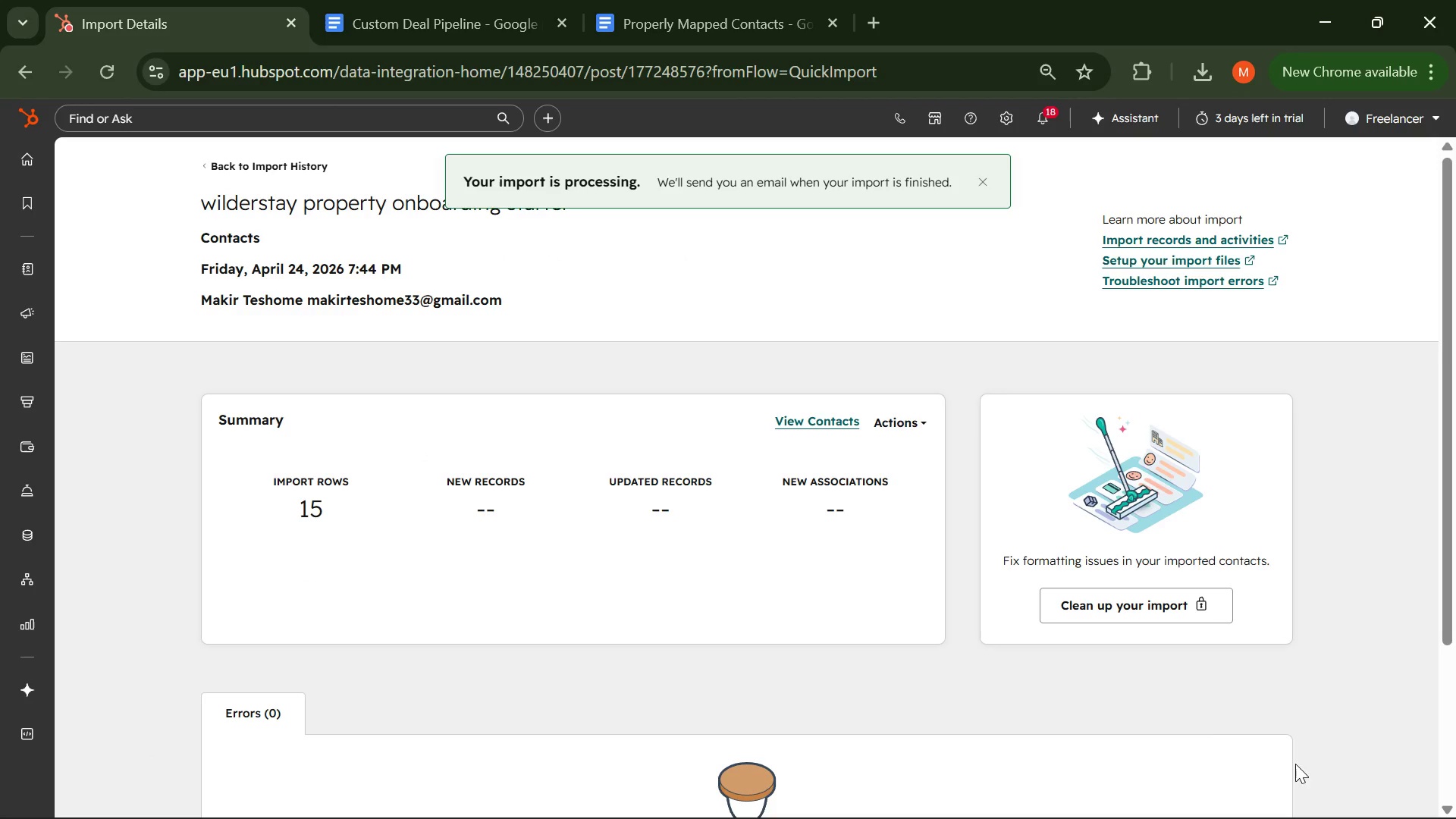 
left_click([115, 263])
 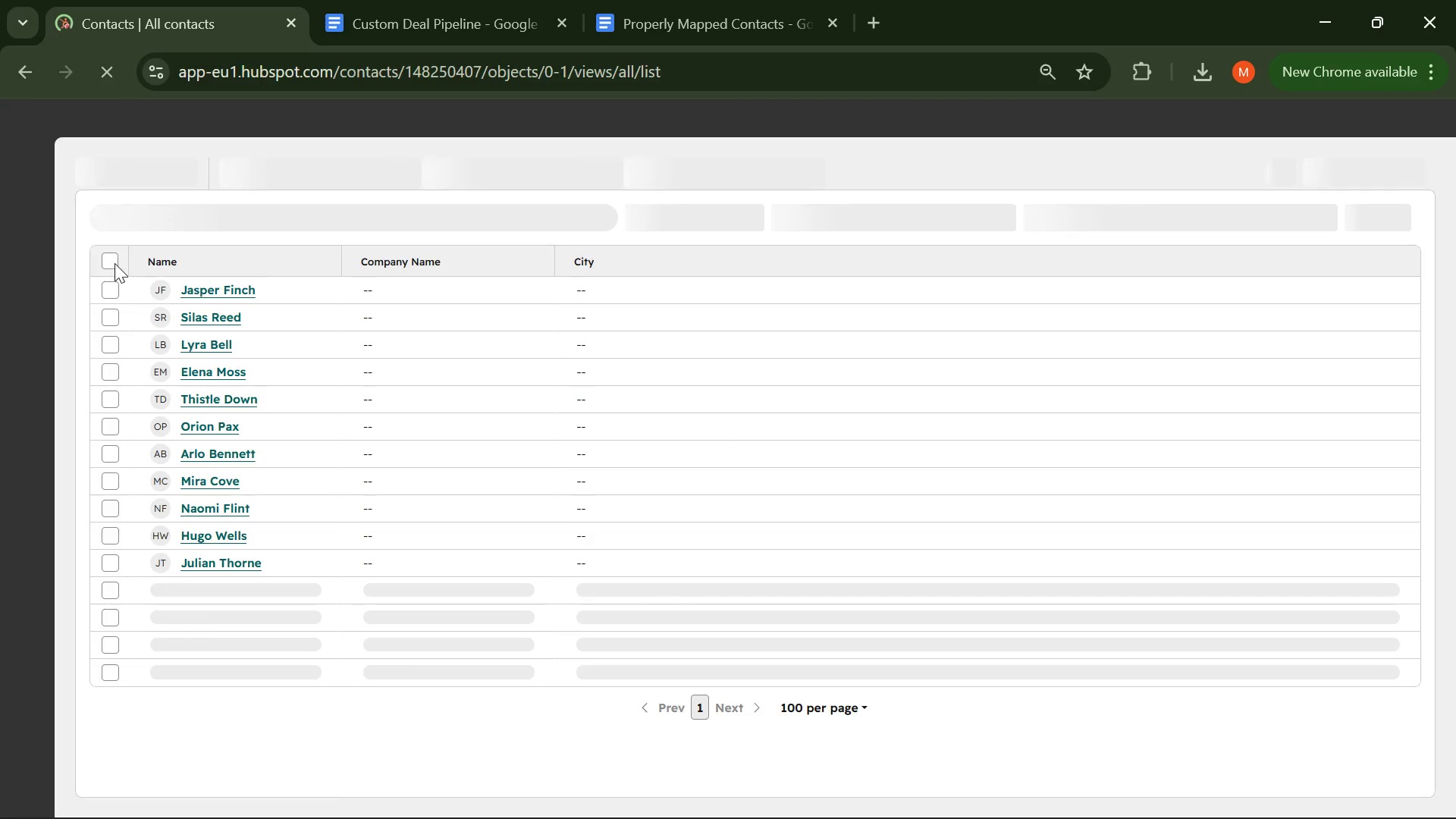 
mouse_move([235, 484])
 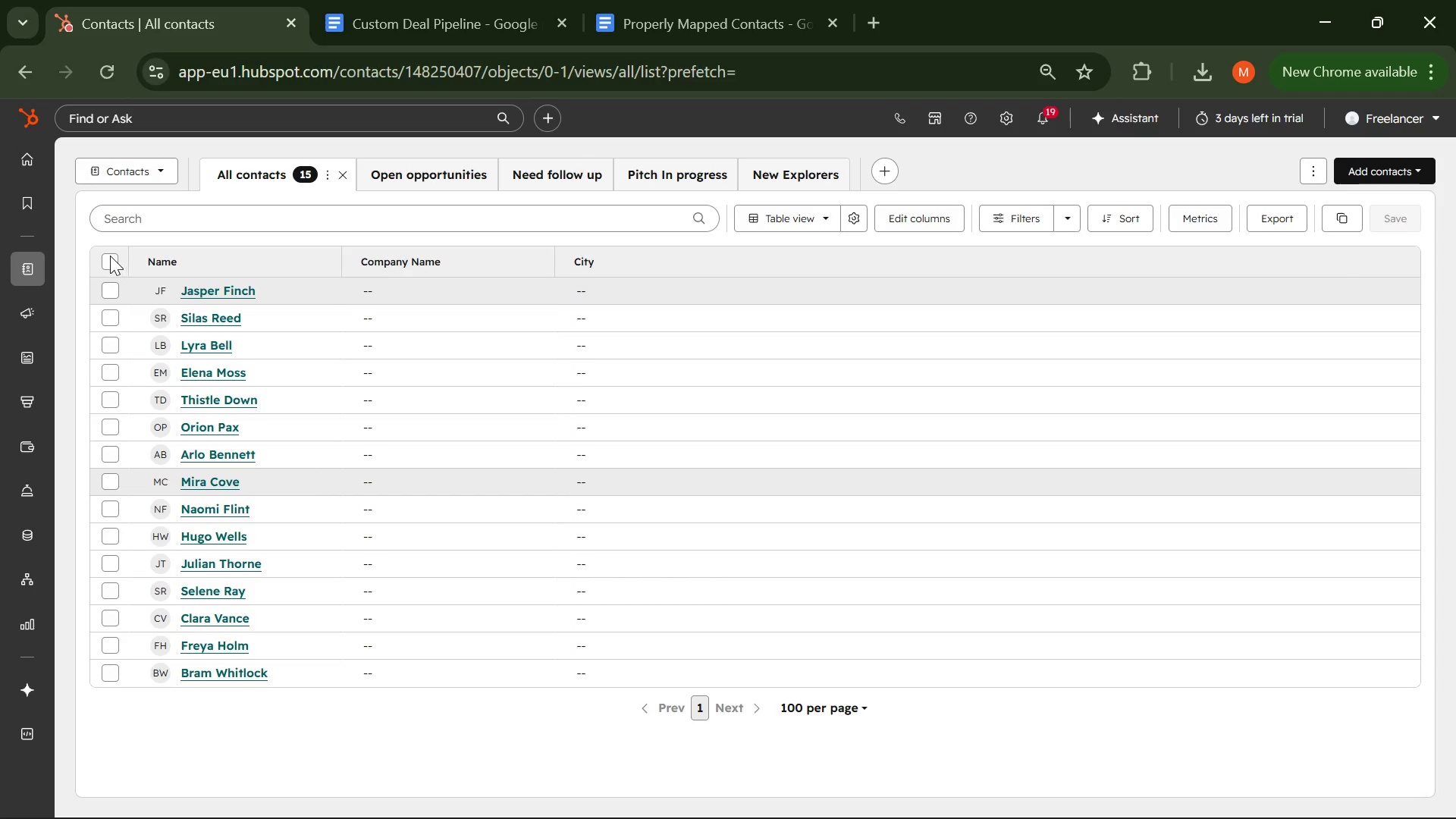 
left_click([109, 257])
 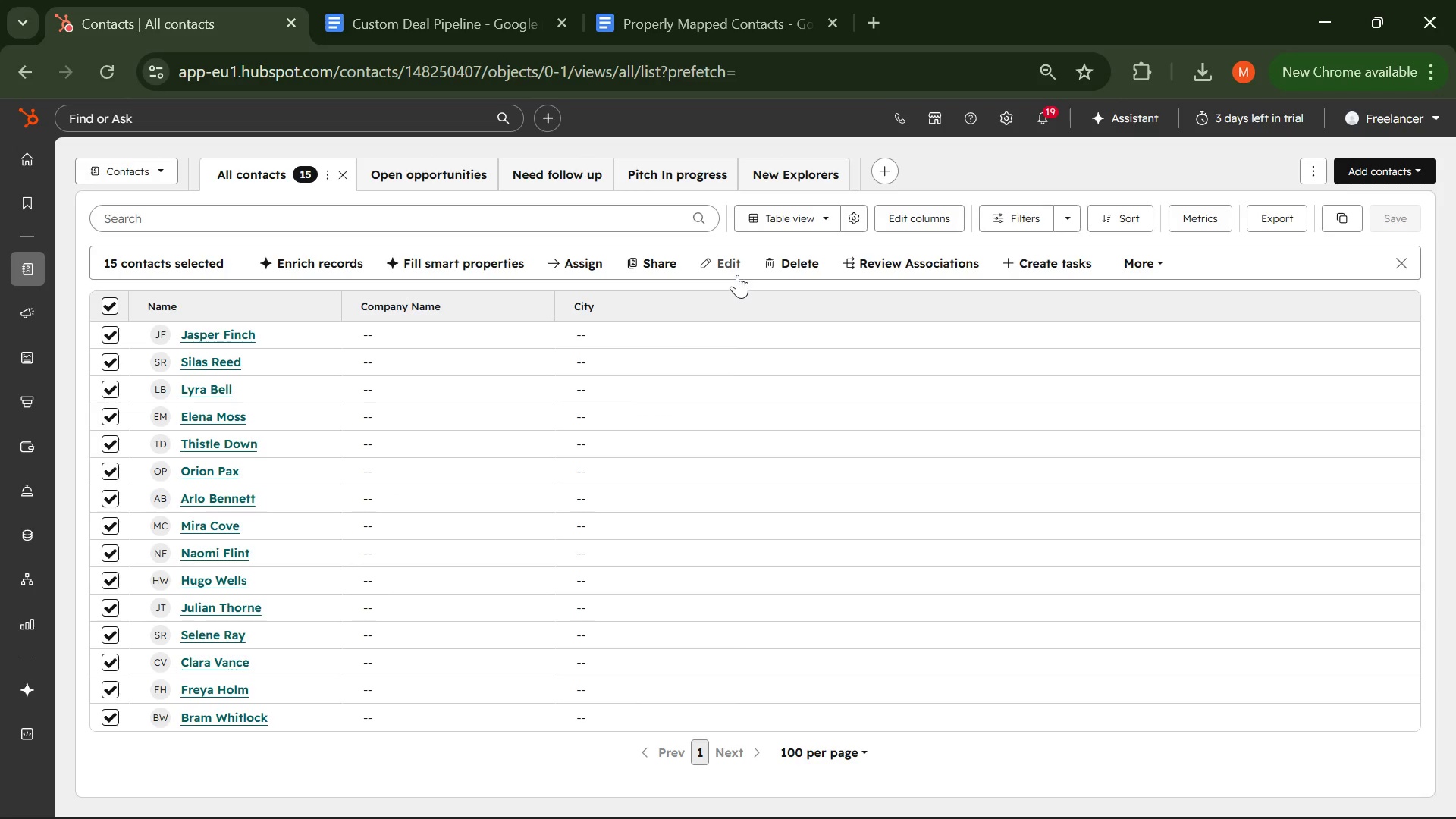 
left_click([1150, 266])
 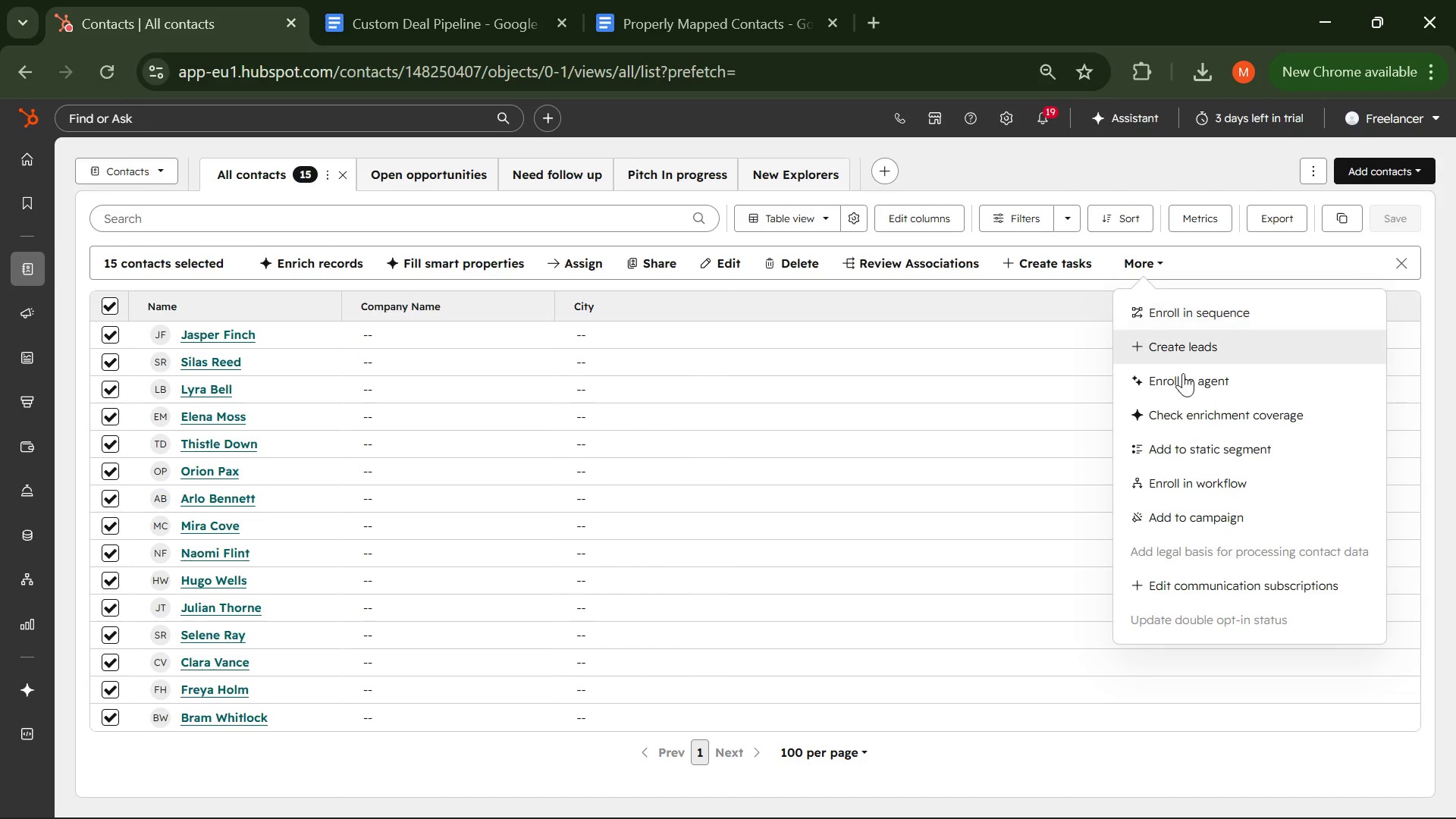 
wait(10.52)
 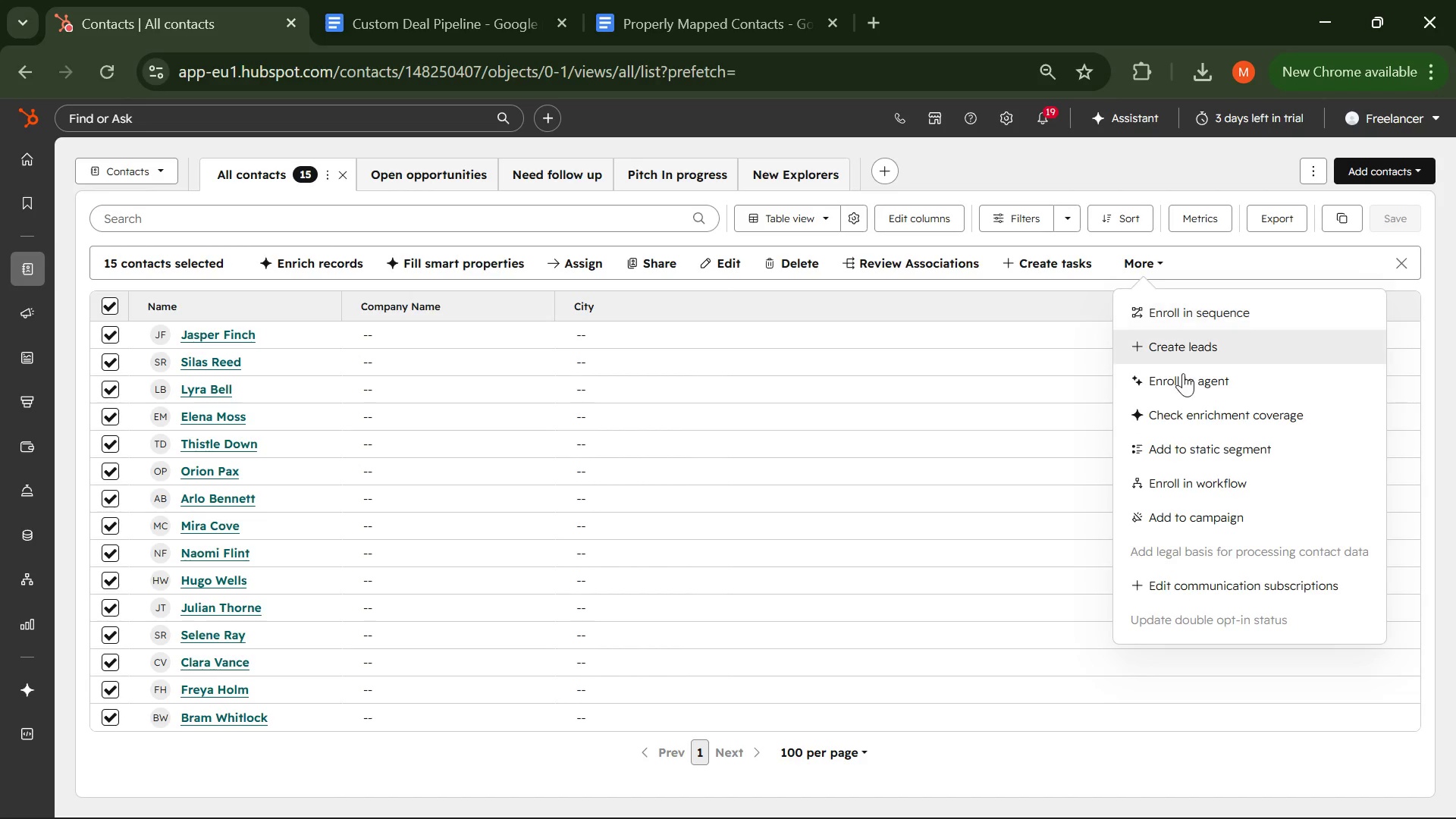 
left_click([106, 307])
 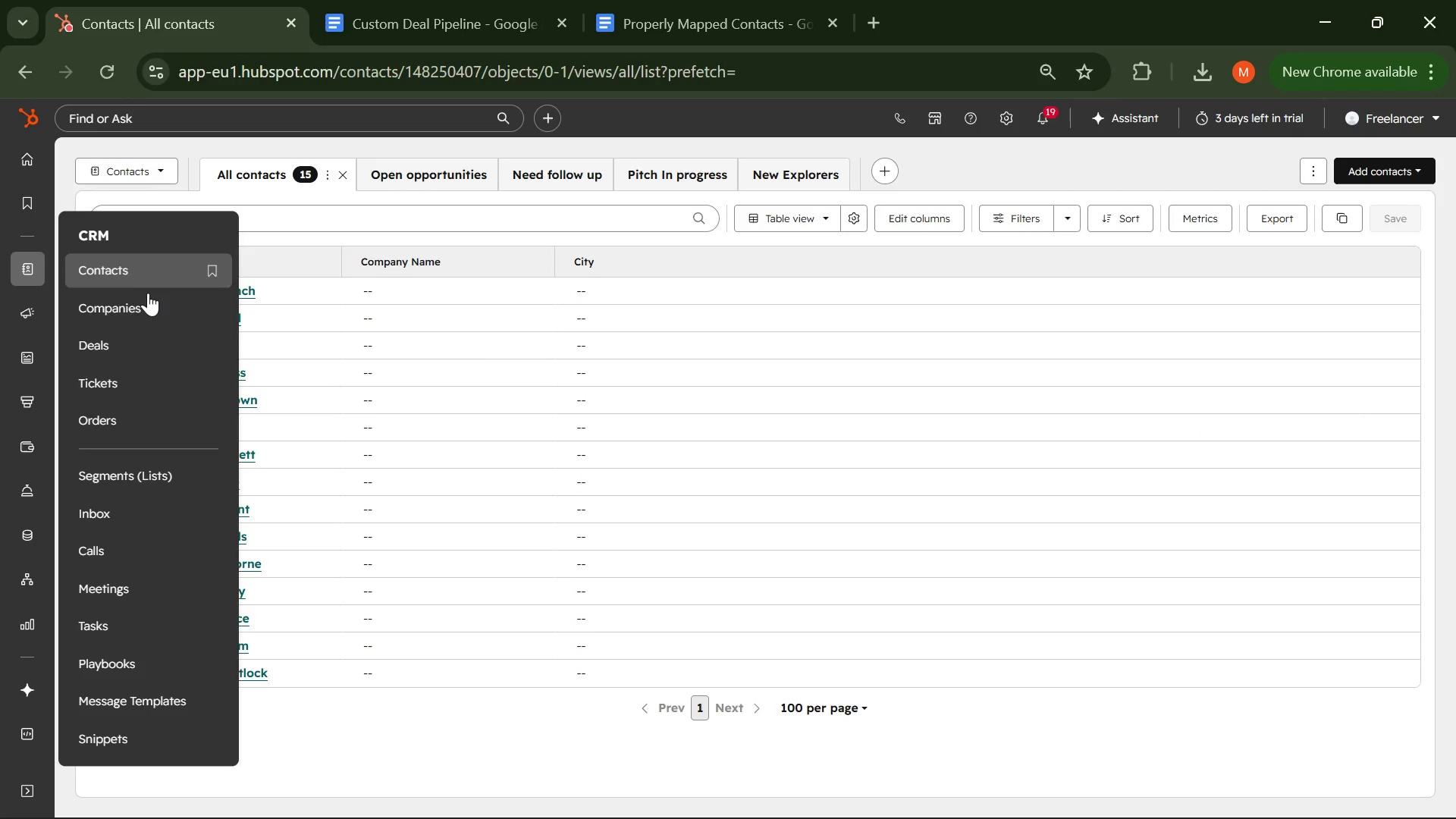 
left_click([147, 339])
 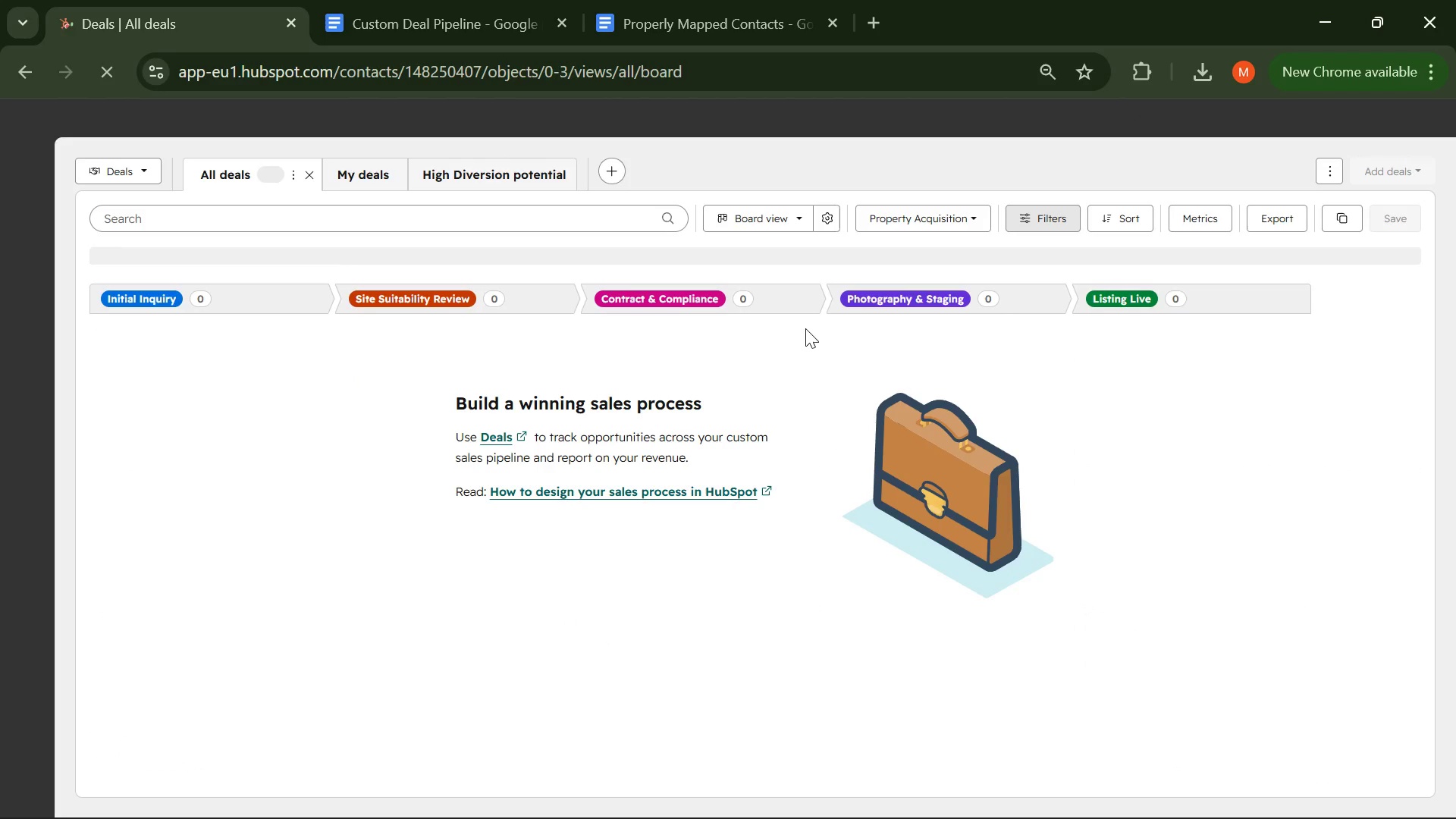 
wait(7.16)
 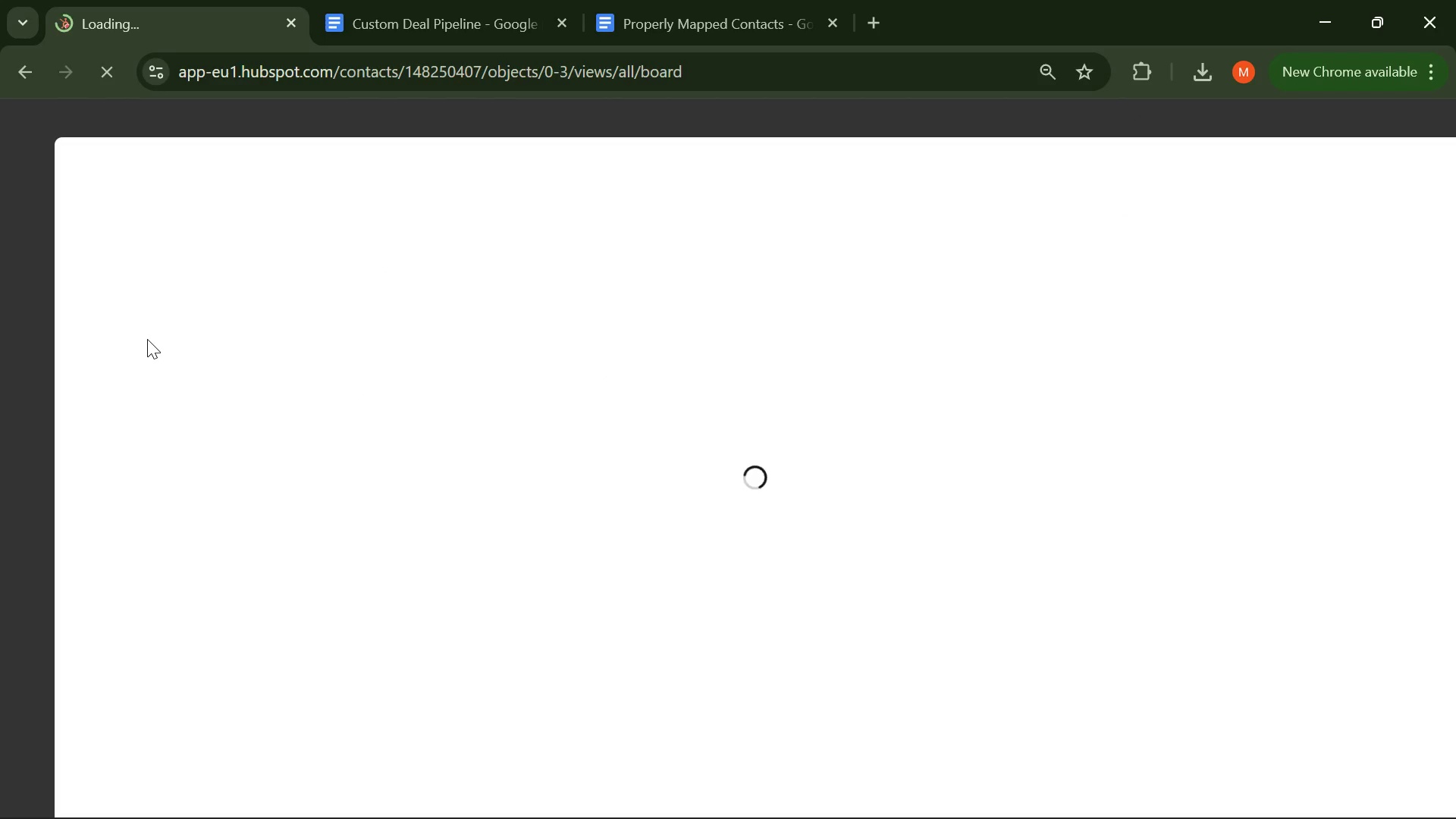 
left_click([1406, 168])
 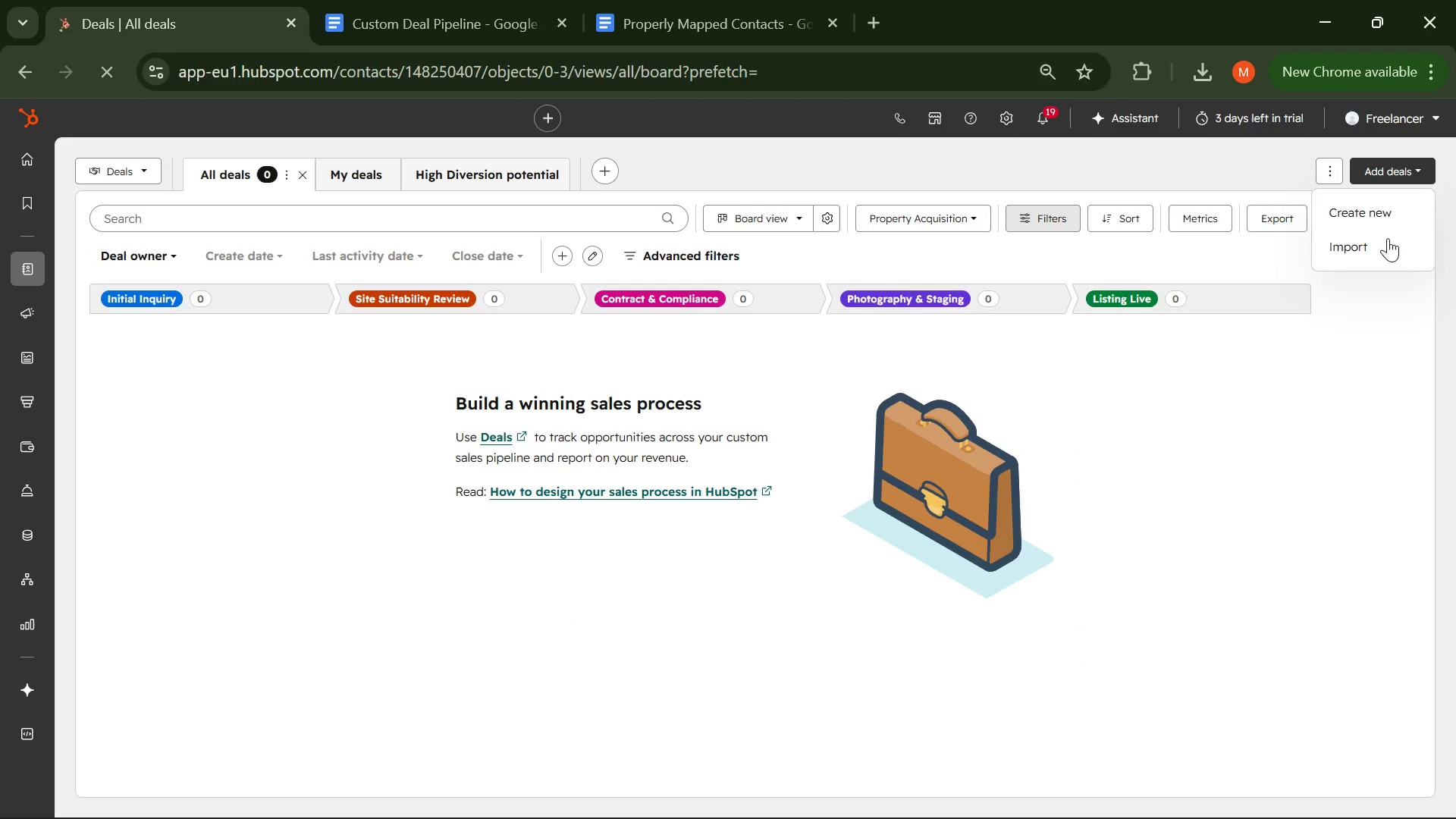 
left_click([1388, 239])
 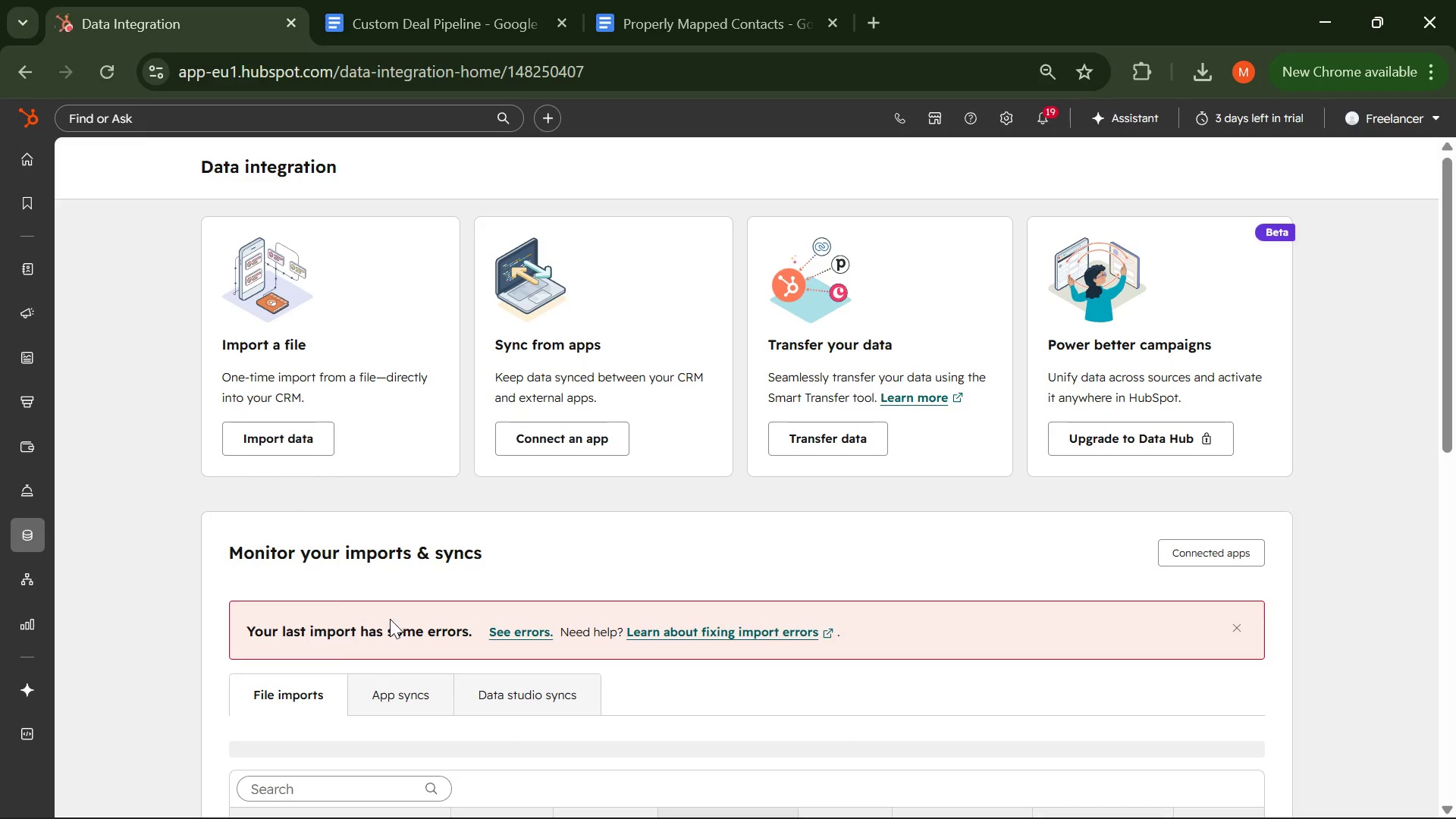 
wait(6.64)
 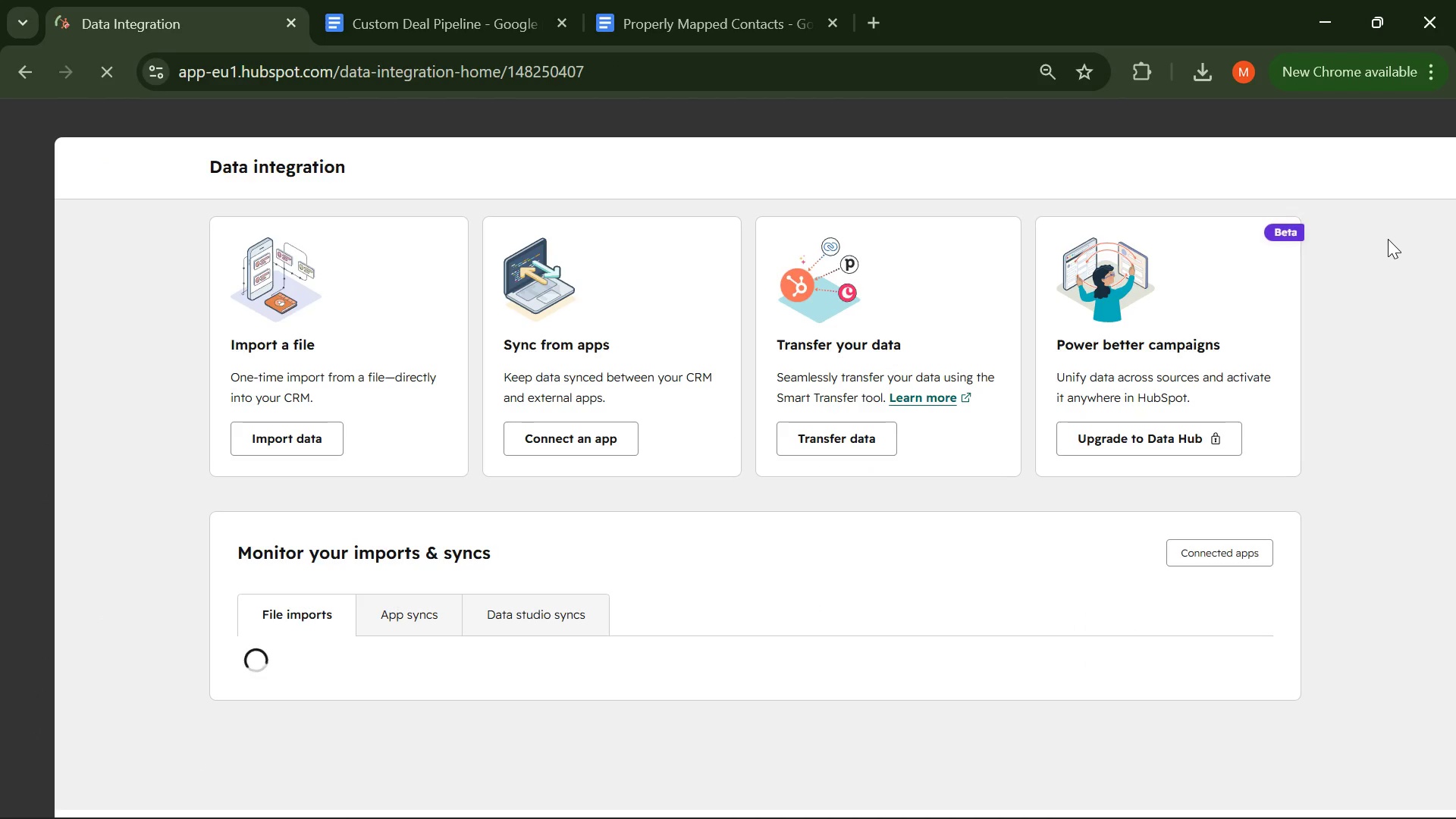 
scroll: coordinate [344, 533], scroll_direction: down, amount: 1.0
 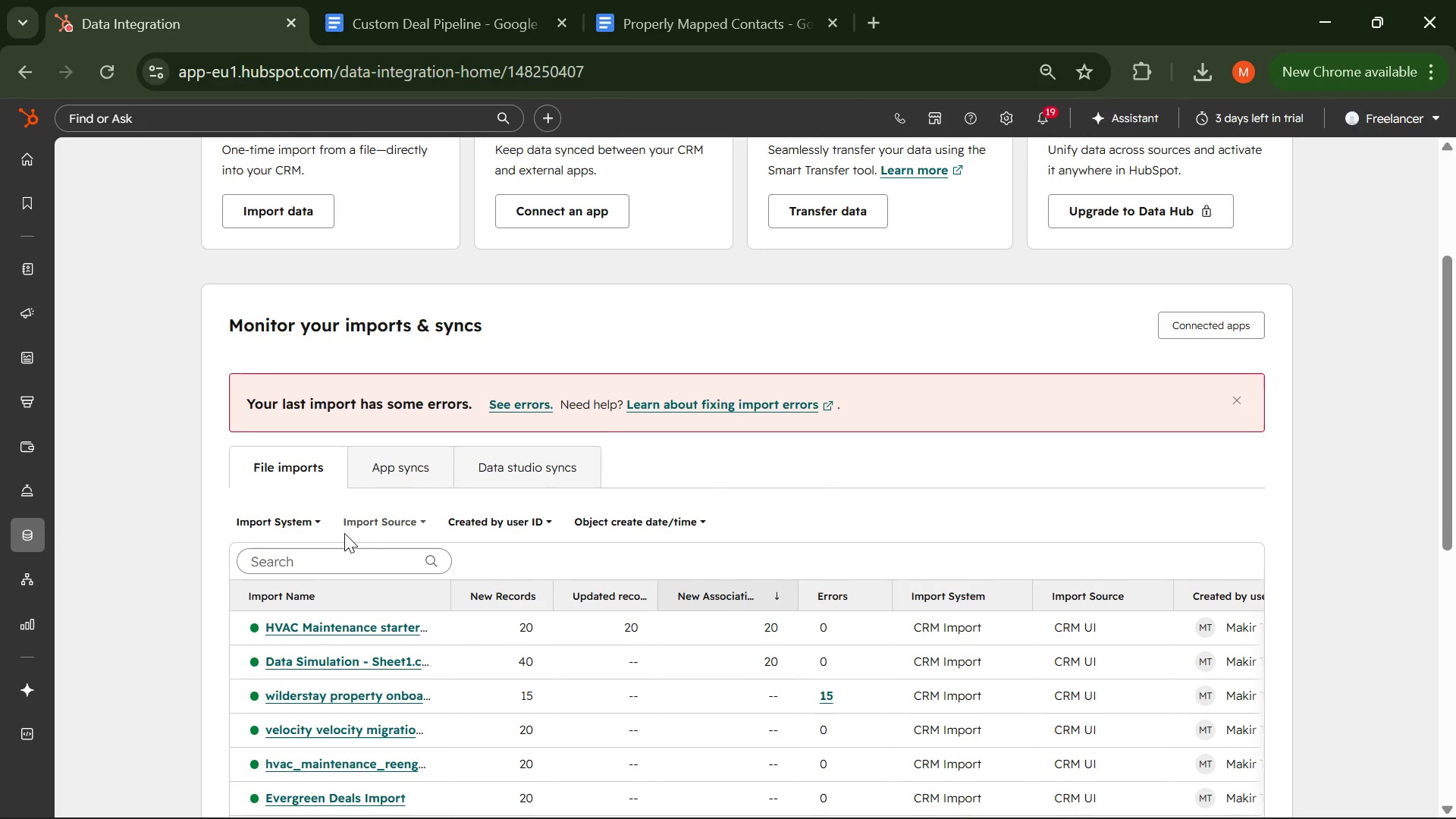 
scroll: coordinate [344, 533], scroll_direction: up, amount: 1.0
 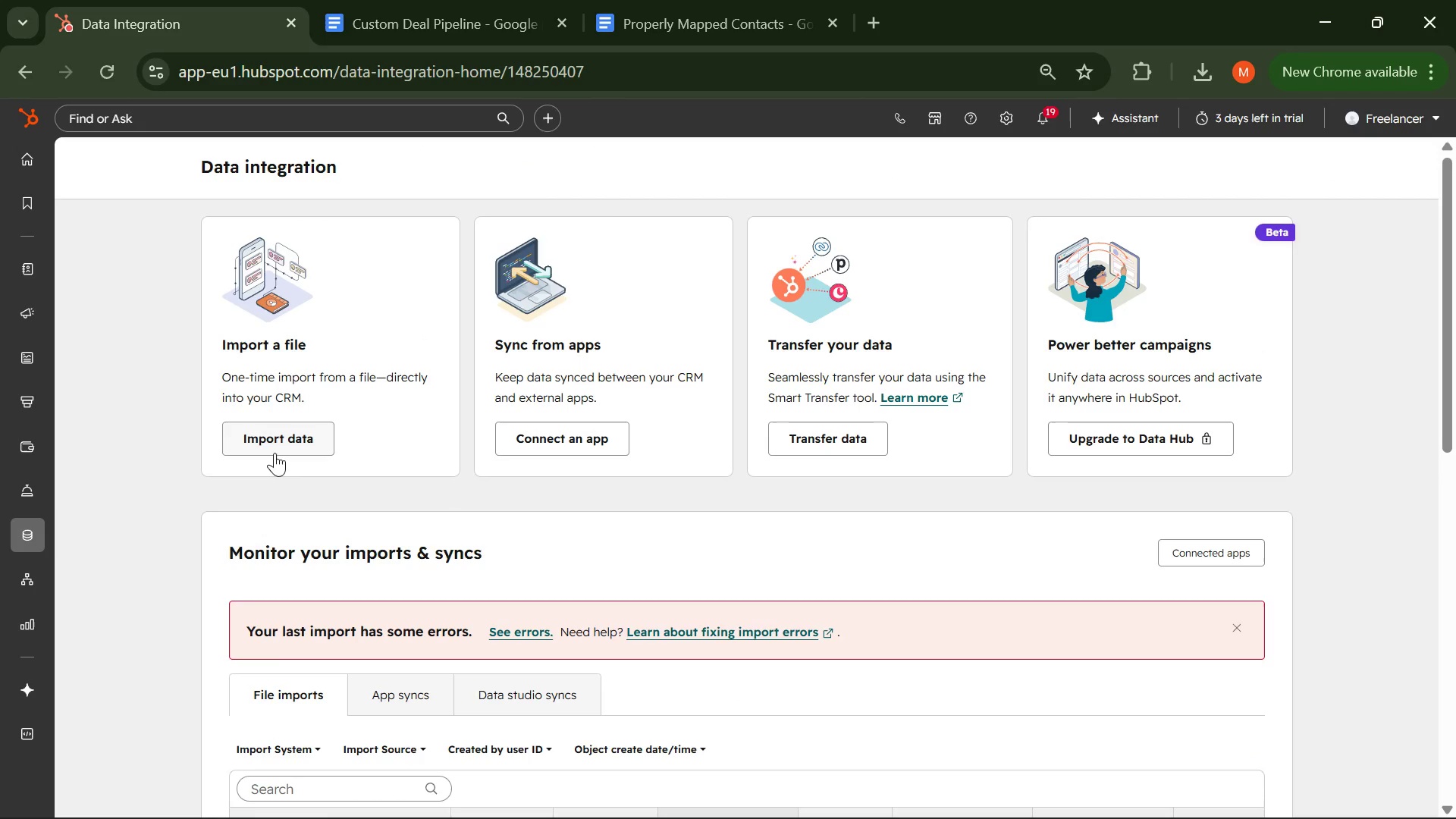 
left_click([275, 445])
 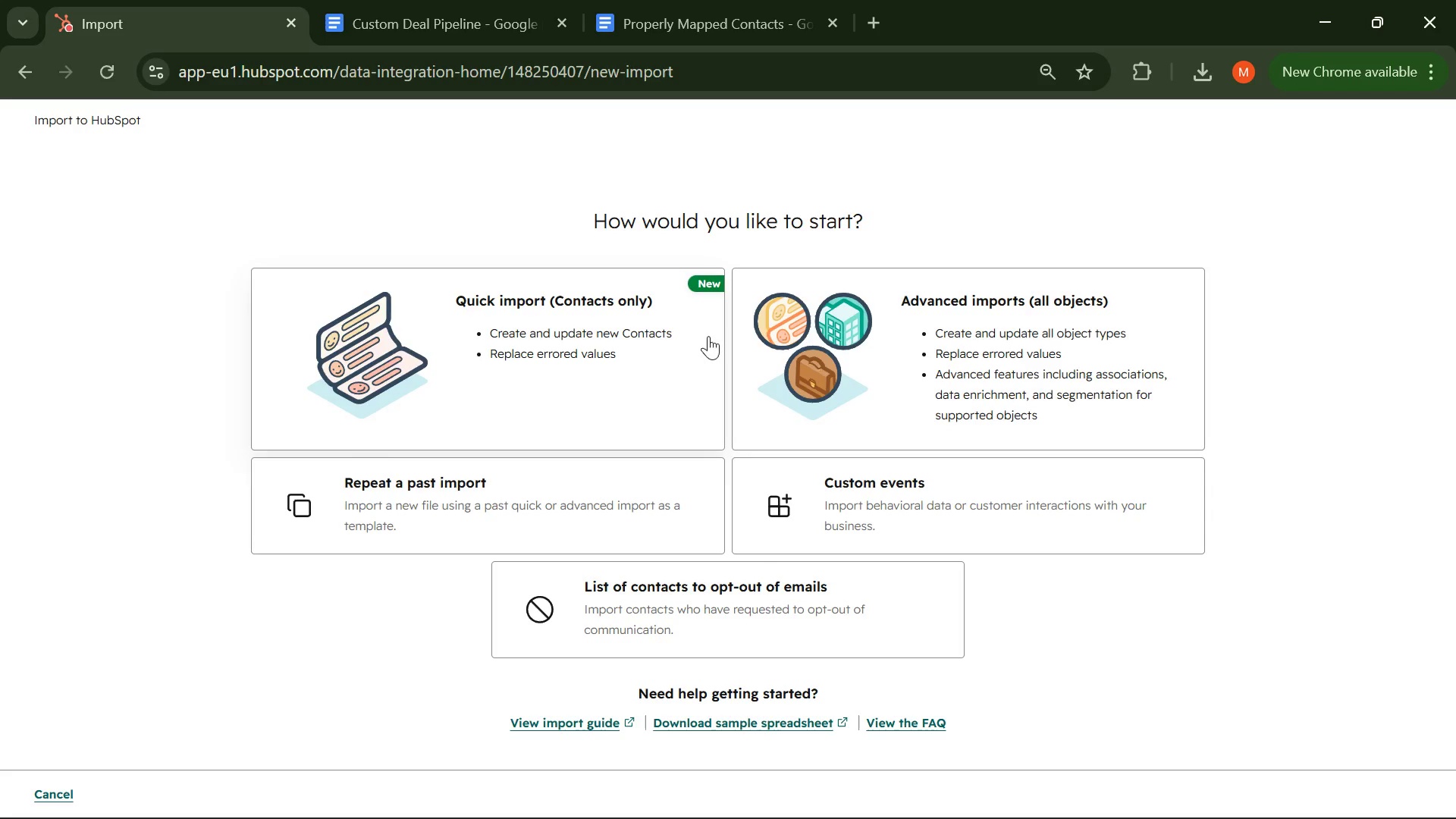 
left_click([893, 372])
 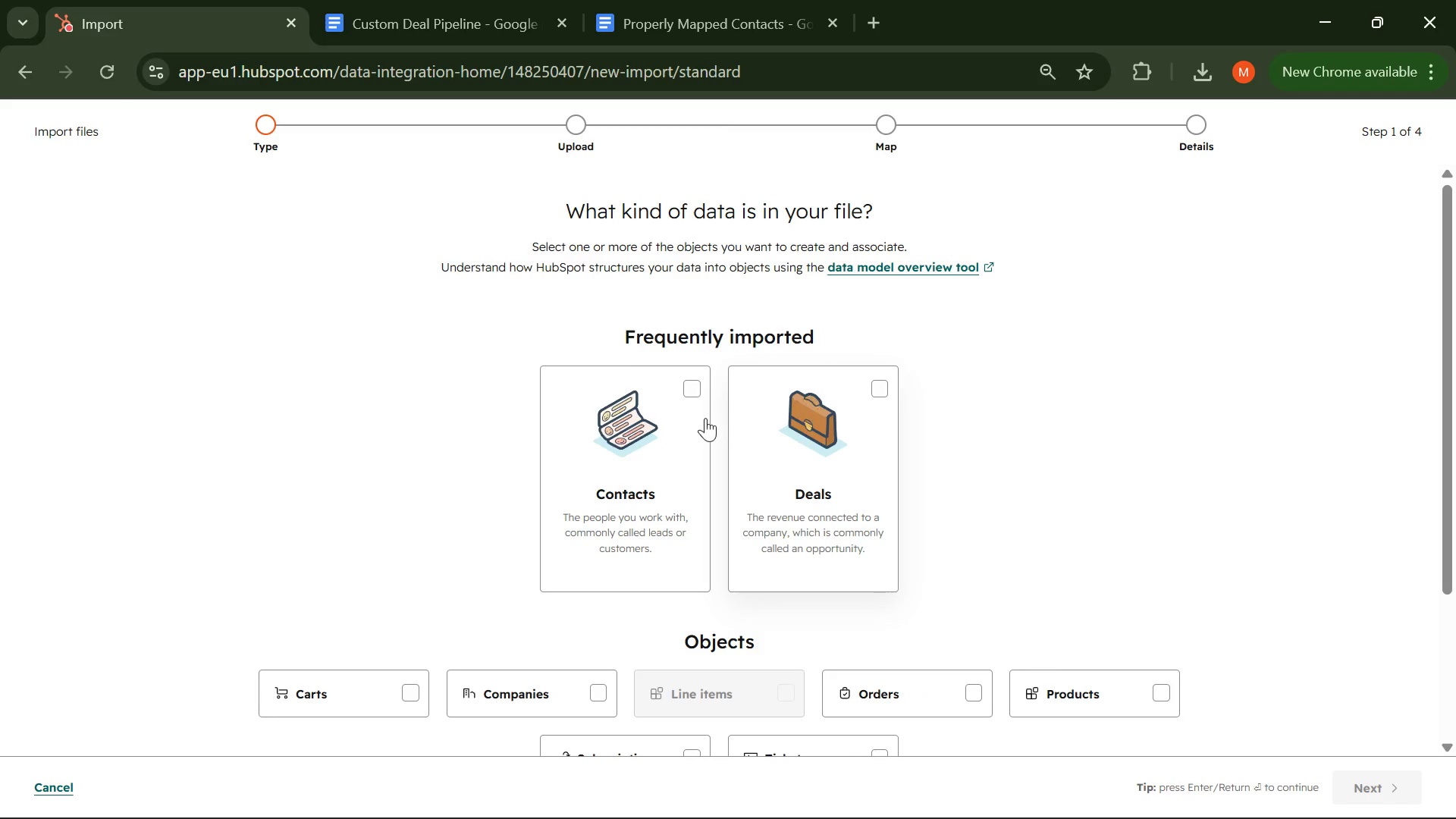 
left_click([838, 431])
 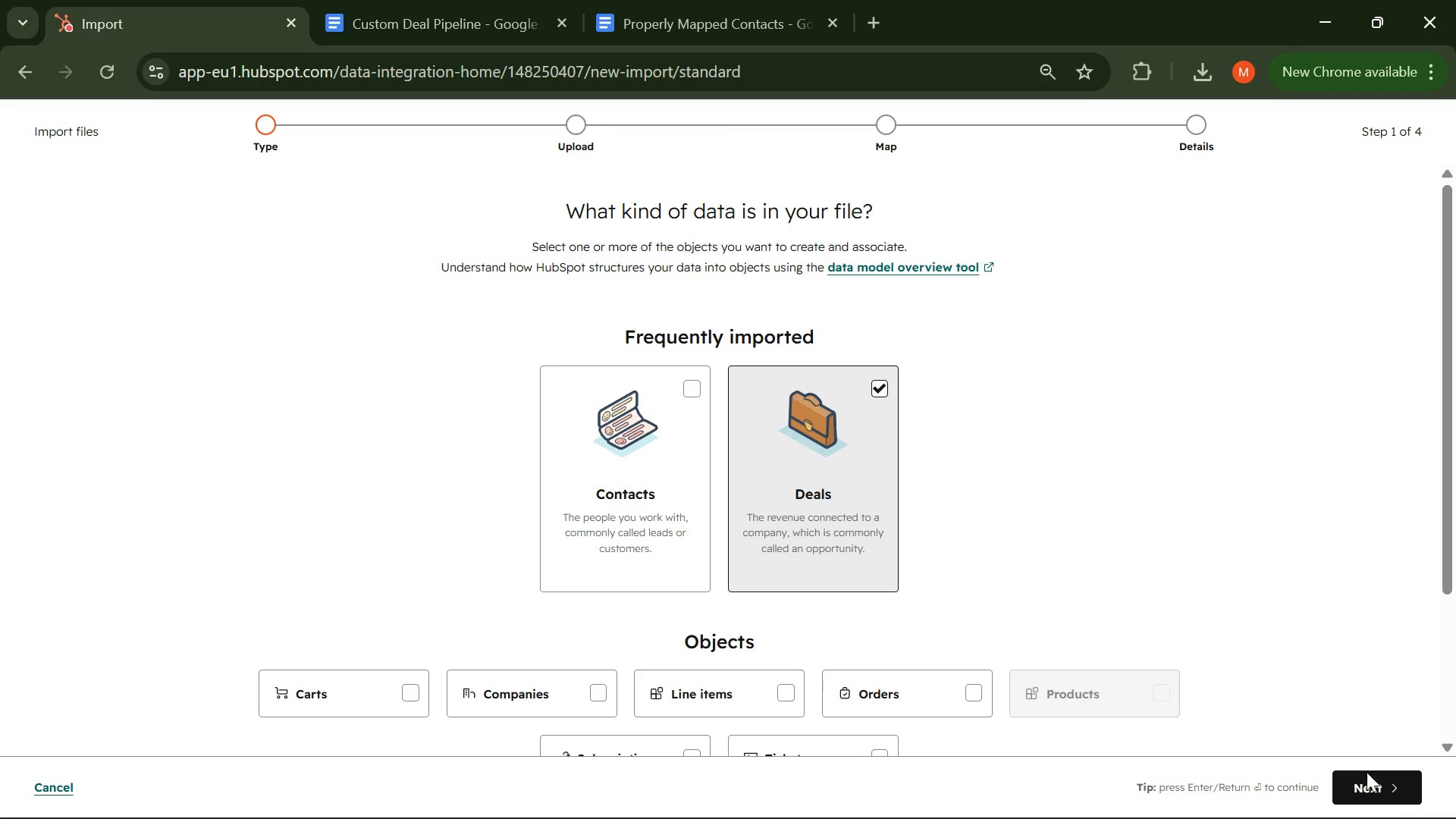 
left_click([1382, 795])
 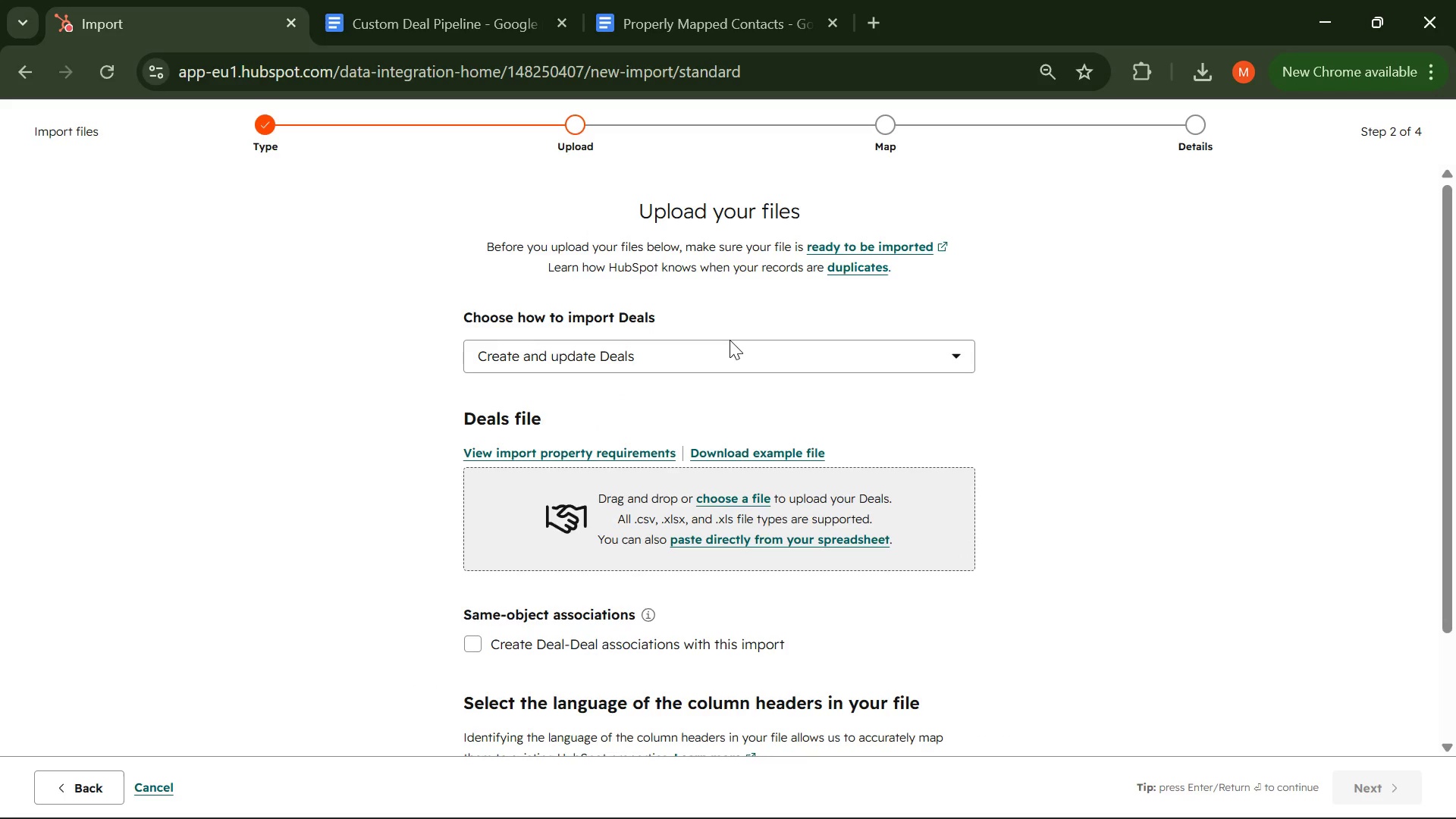 
left_click([731, 497])
 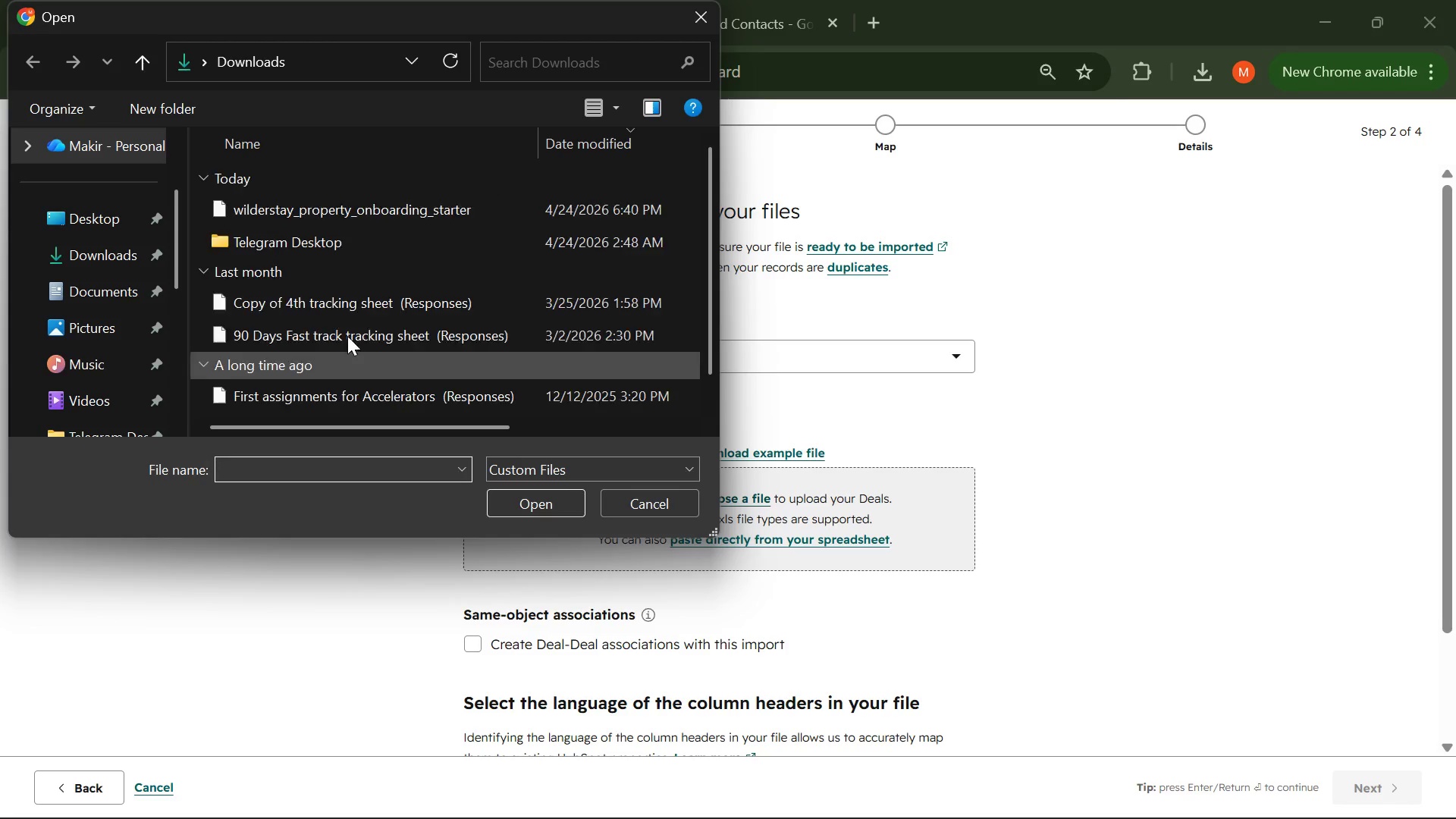 
double_click([240, 209])
 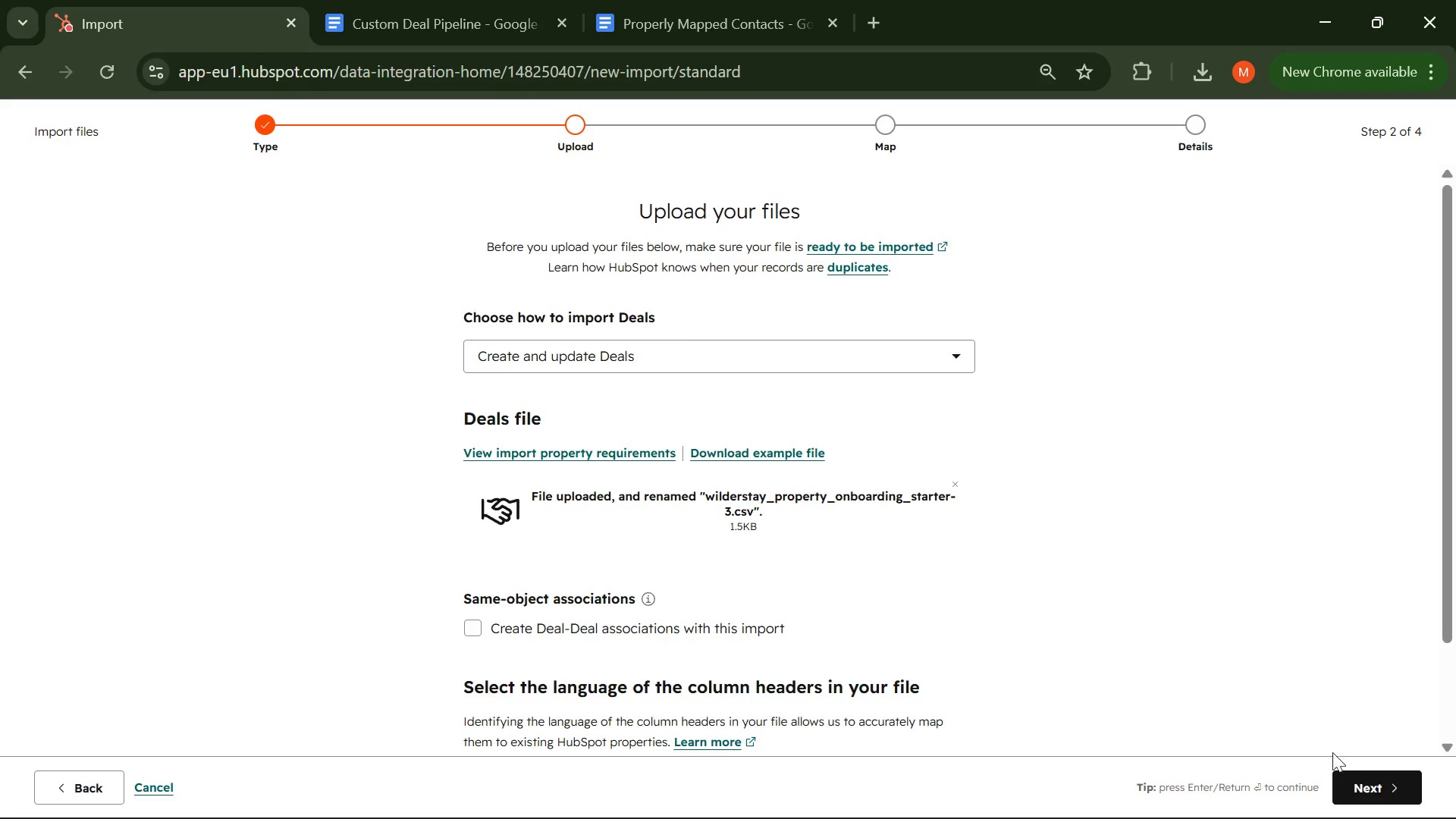 
left_click([1370, 781])
 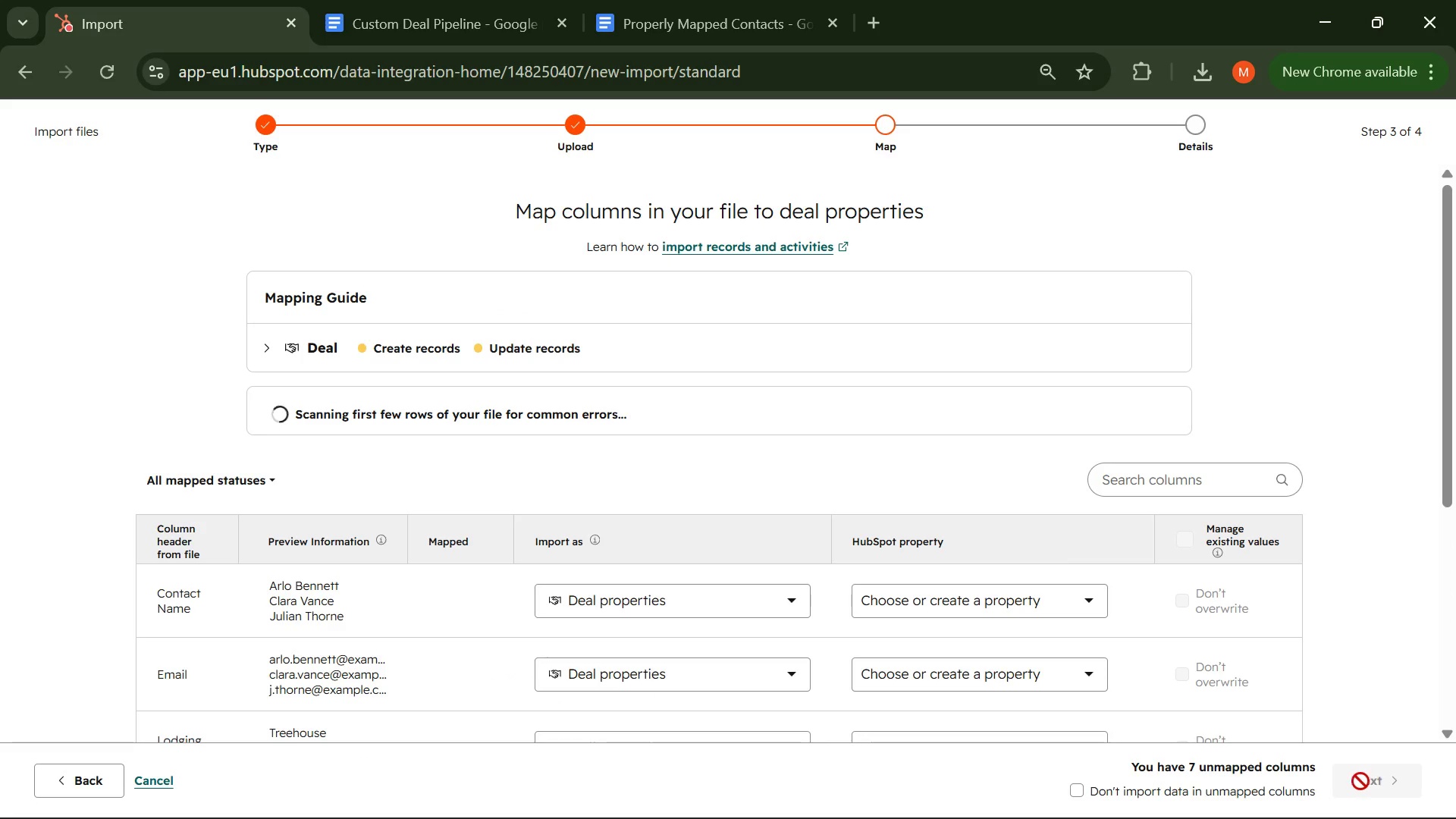 
scroll: coordinate [750, 493], scroll_direction: down, amount: 4.0
 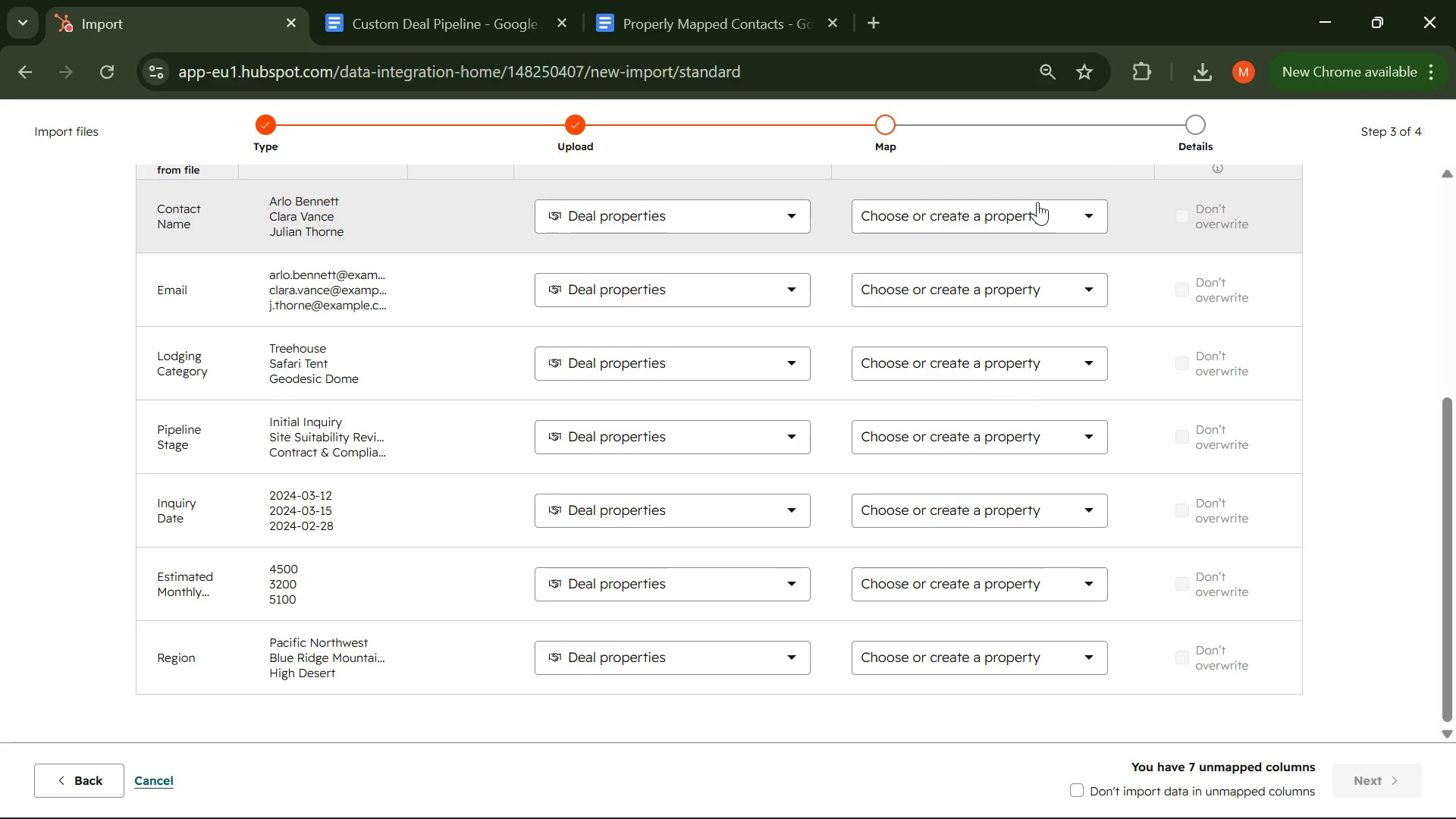 
left_click([767, 215])
 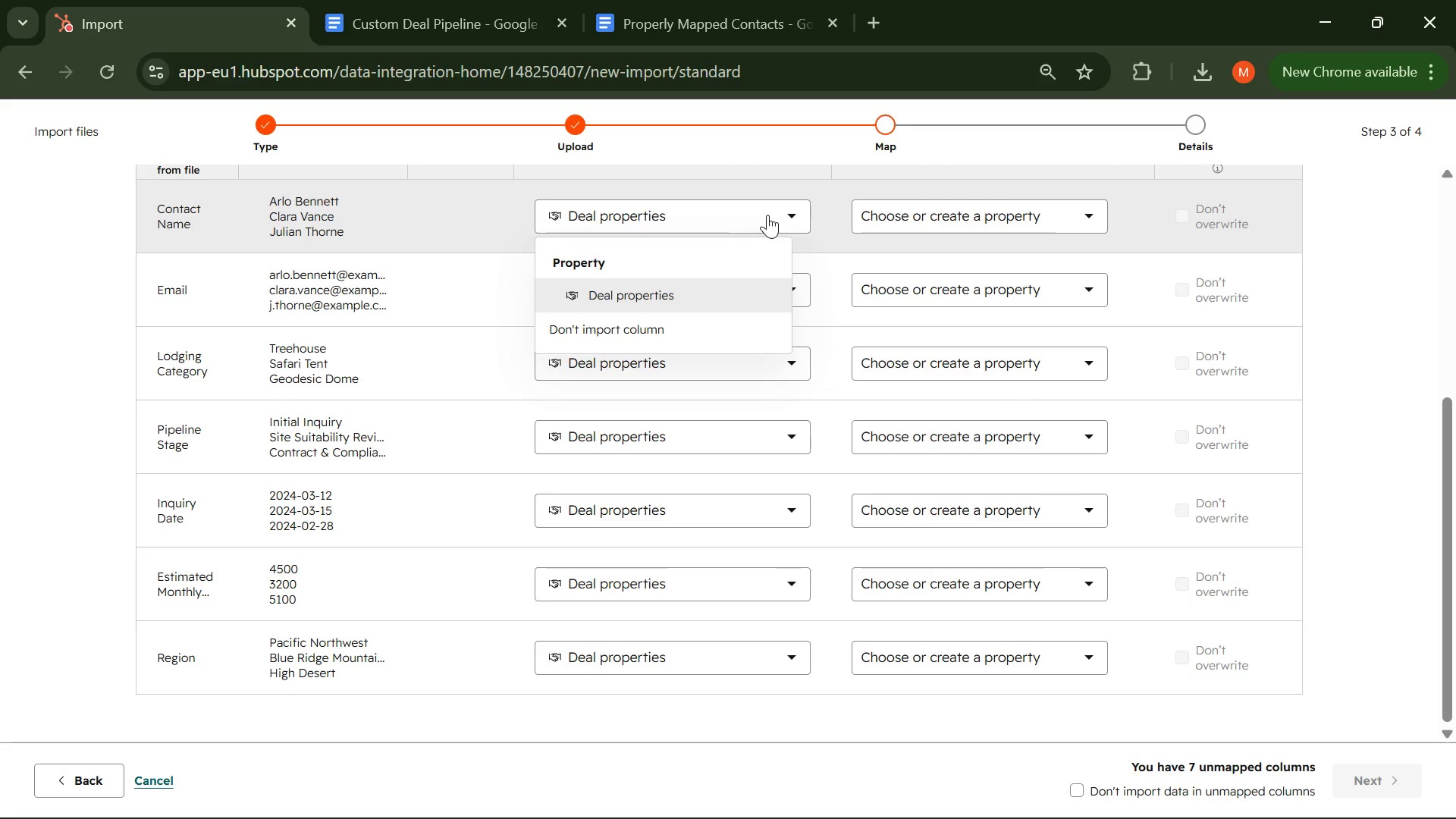 
left_click([767, 215])
 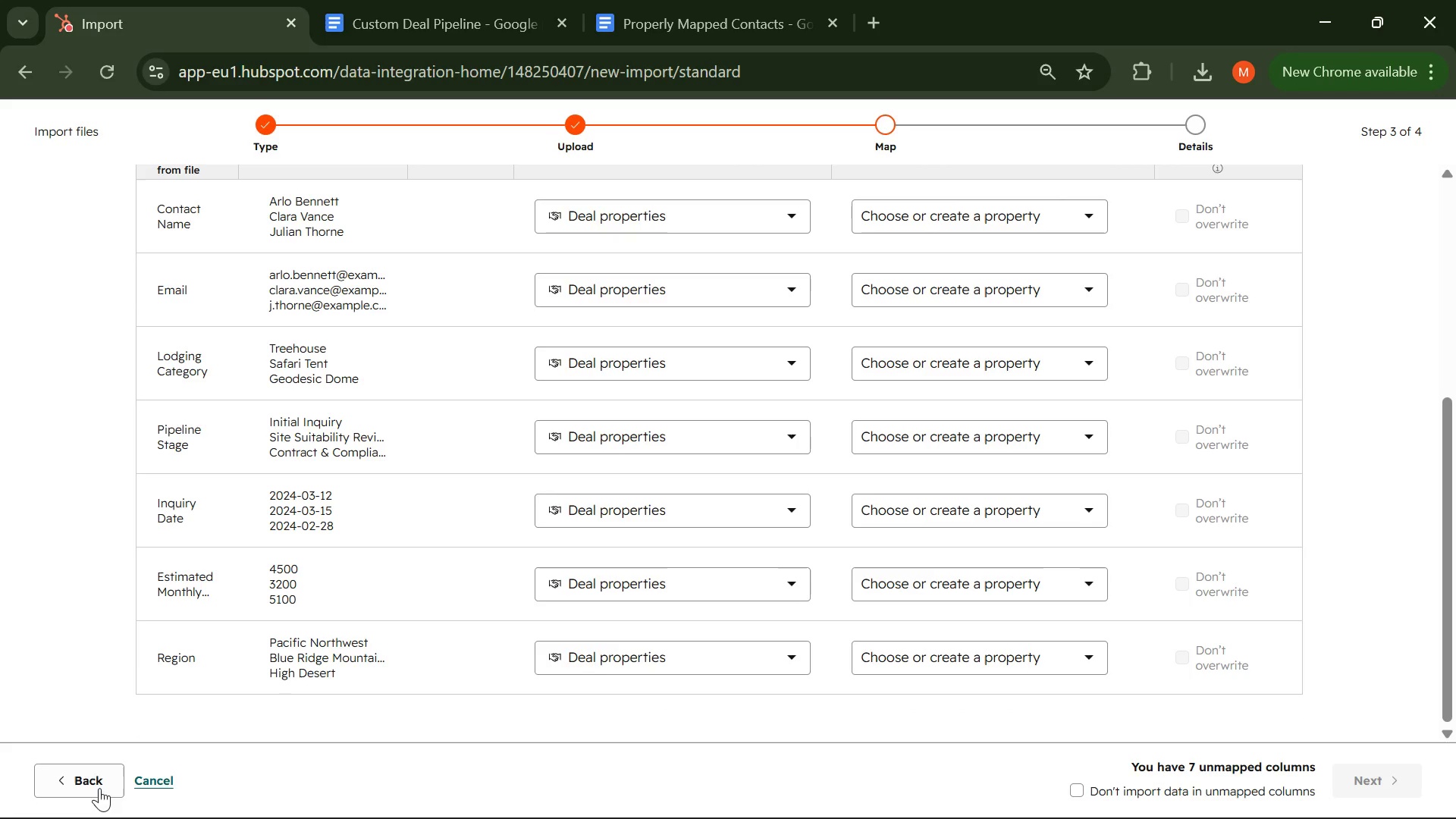 
left_click([154, 788])
 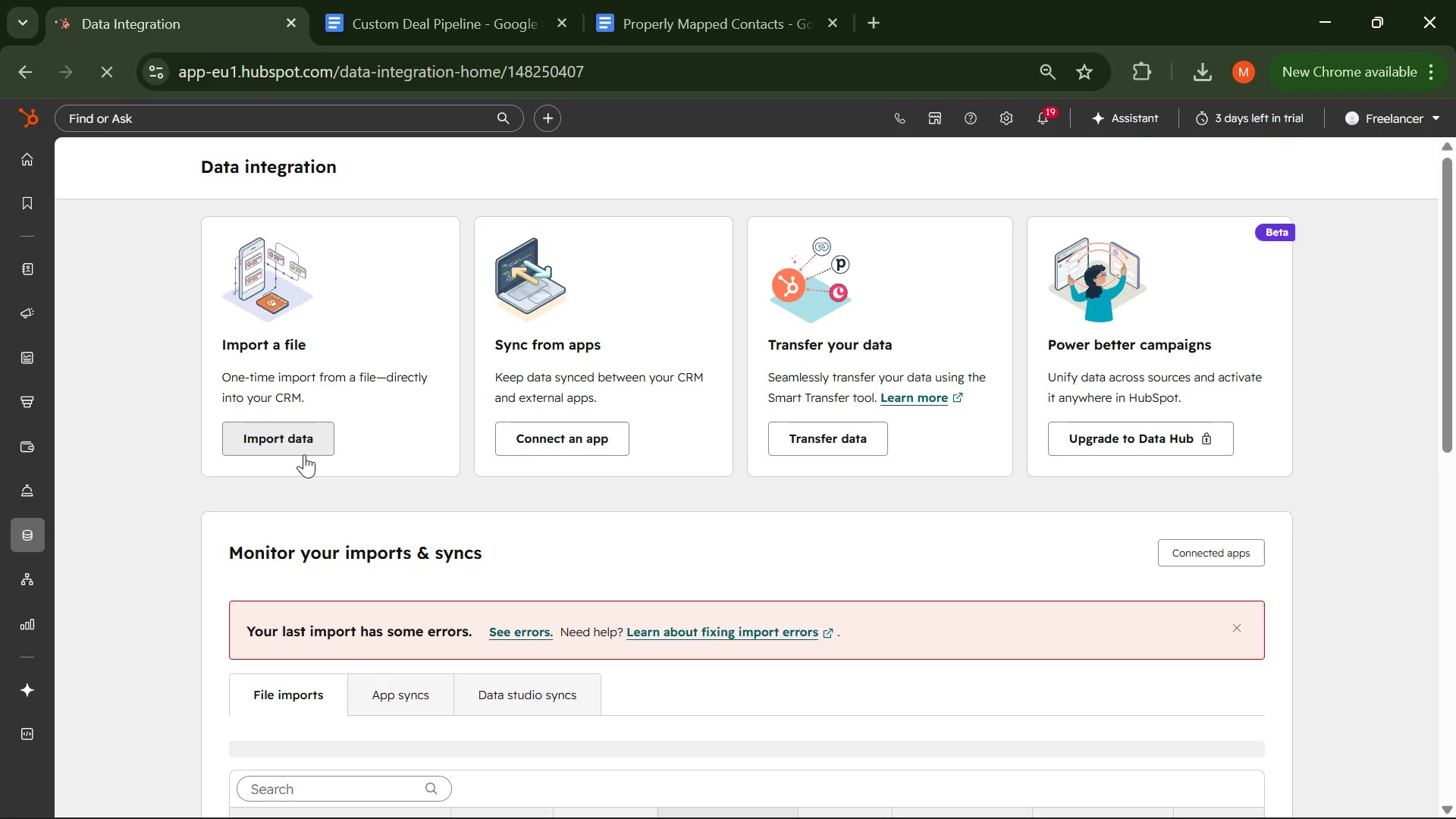 
wait(5.59)
 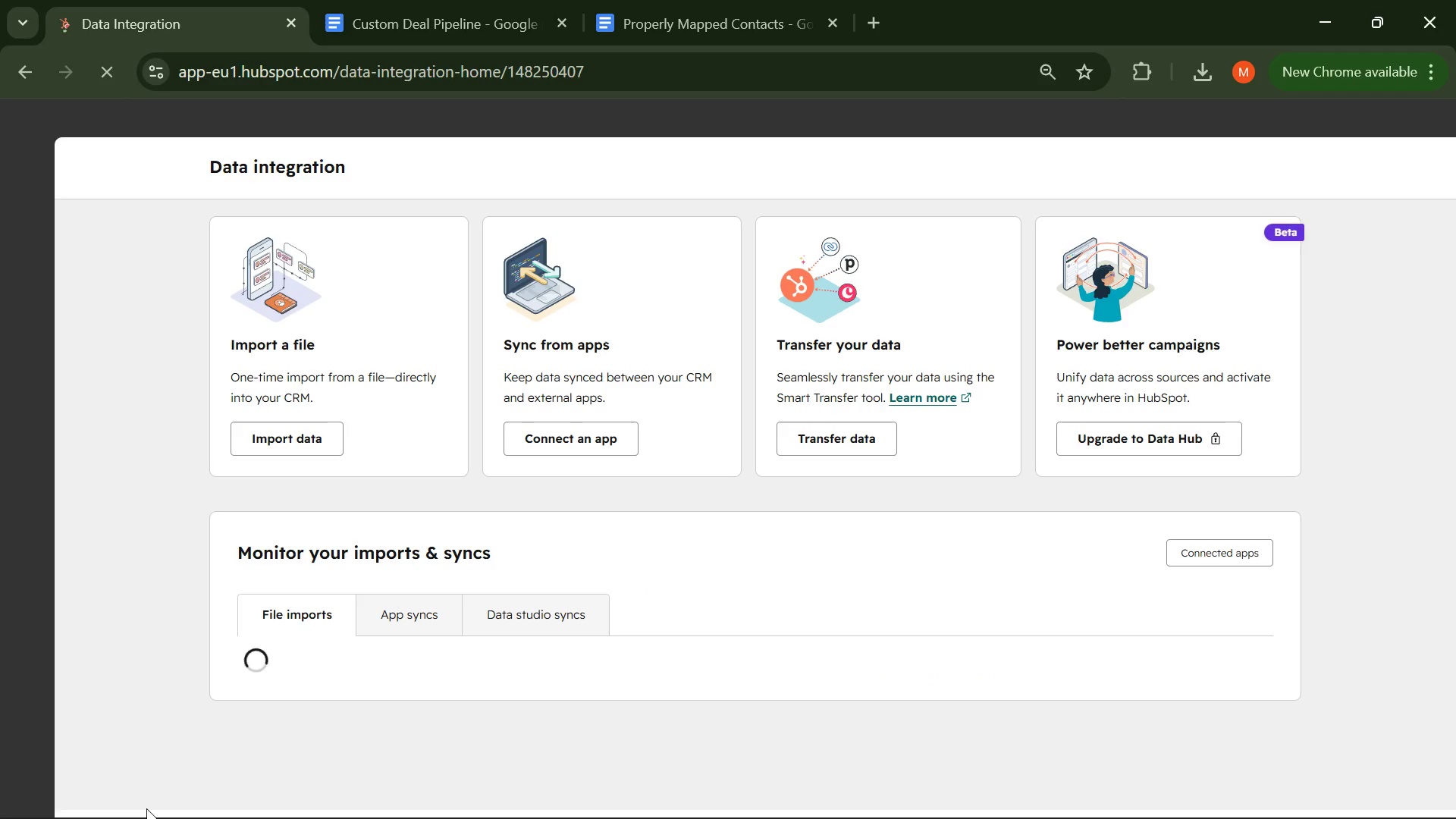 
left_click([309, 445])
 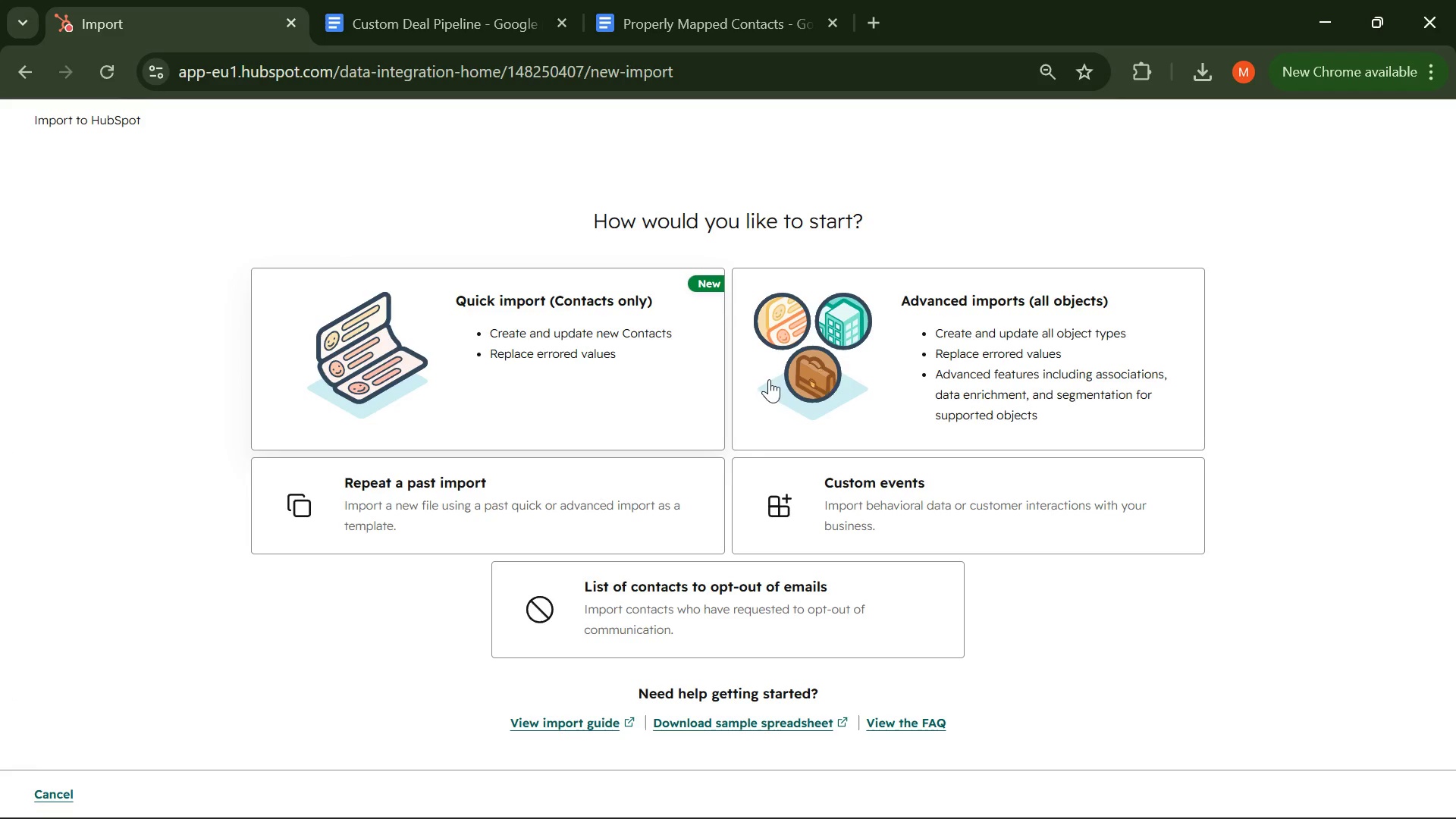 
left_click([886, 379])
 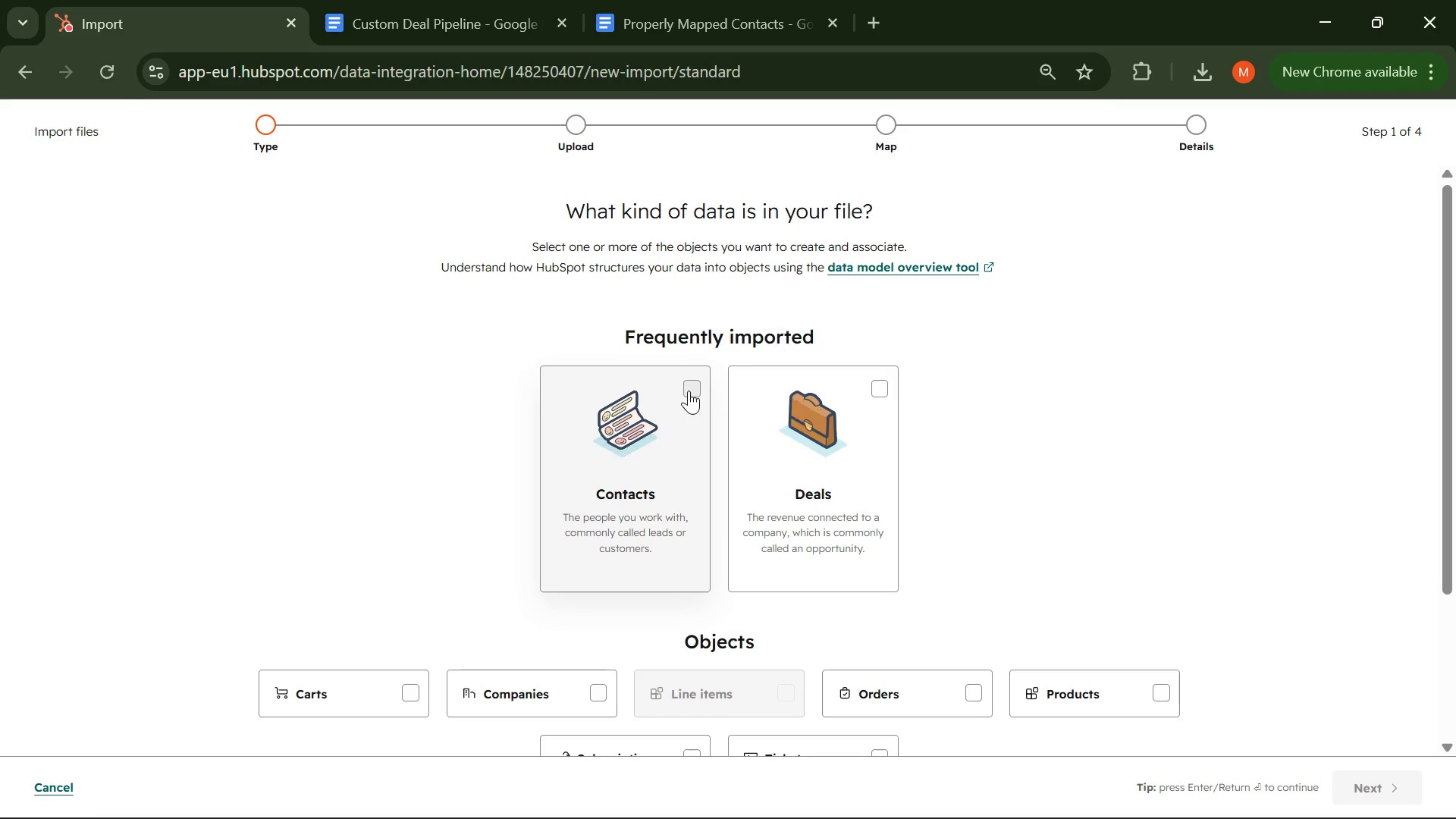 
left_click([871, 391])
 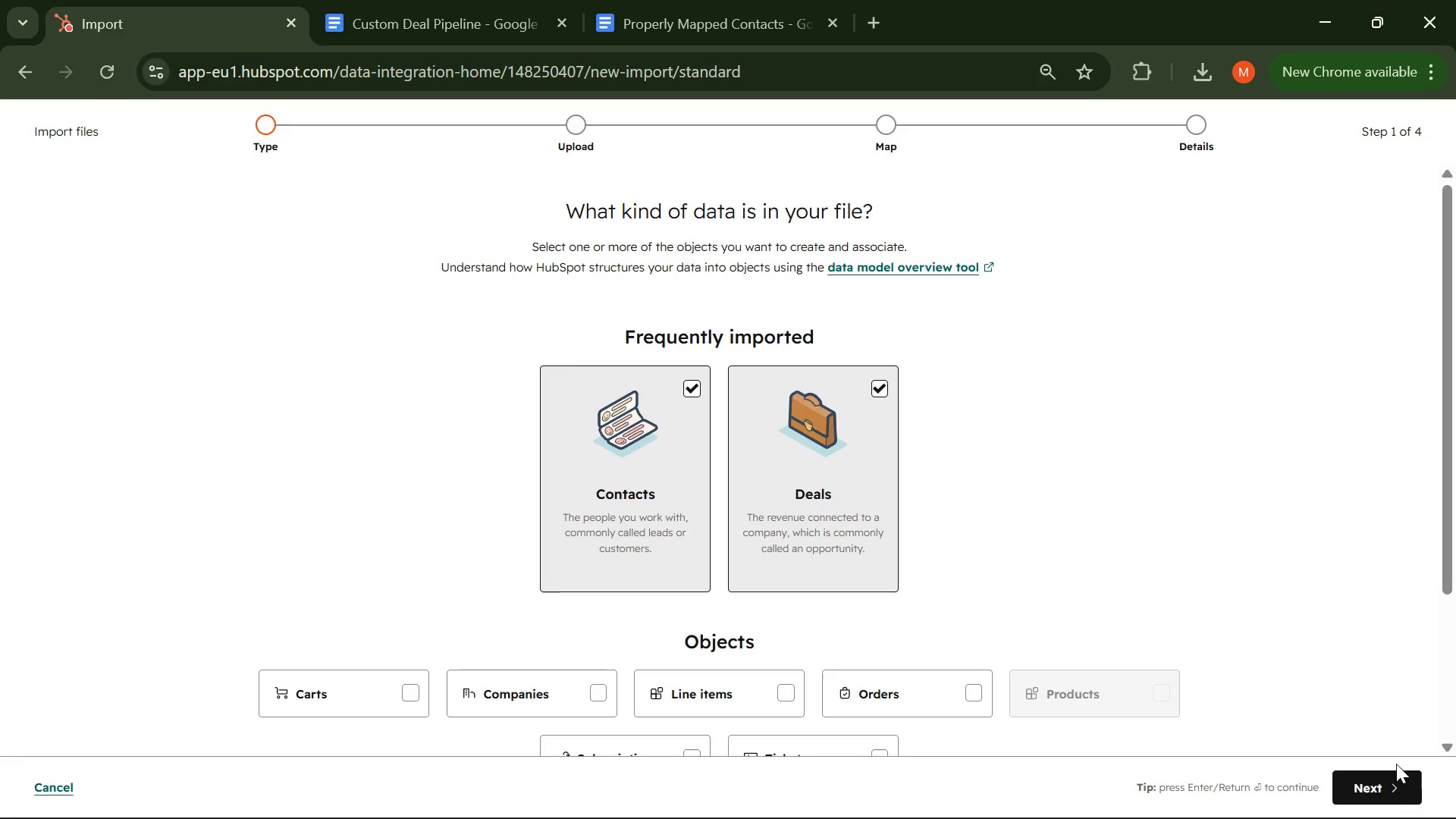 
left_click([1373, 778])
 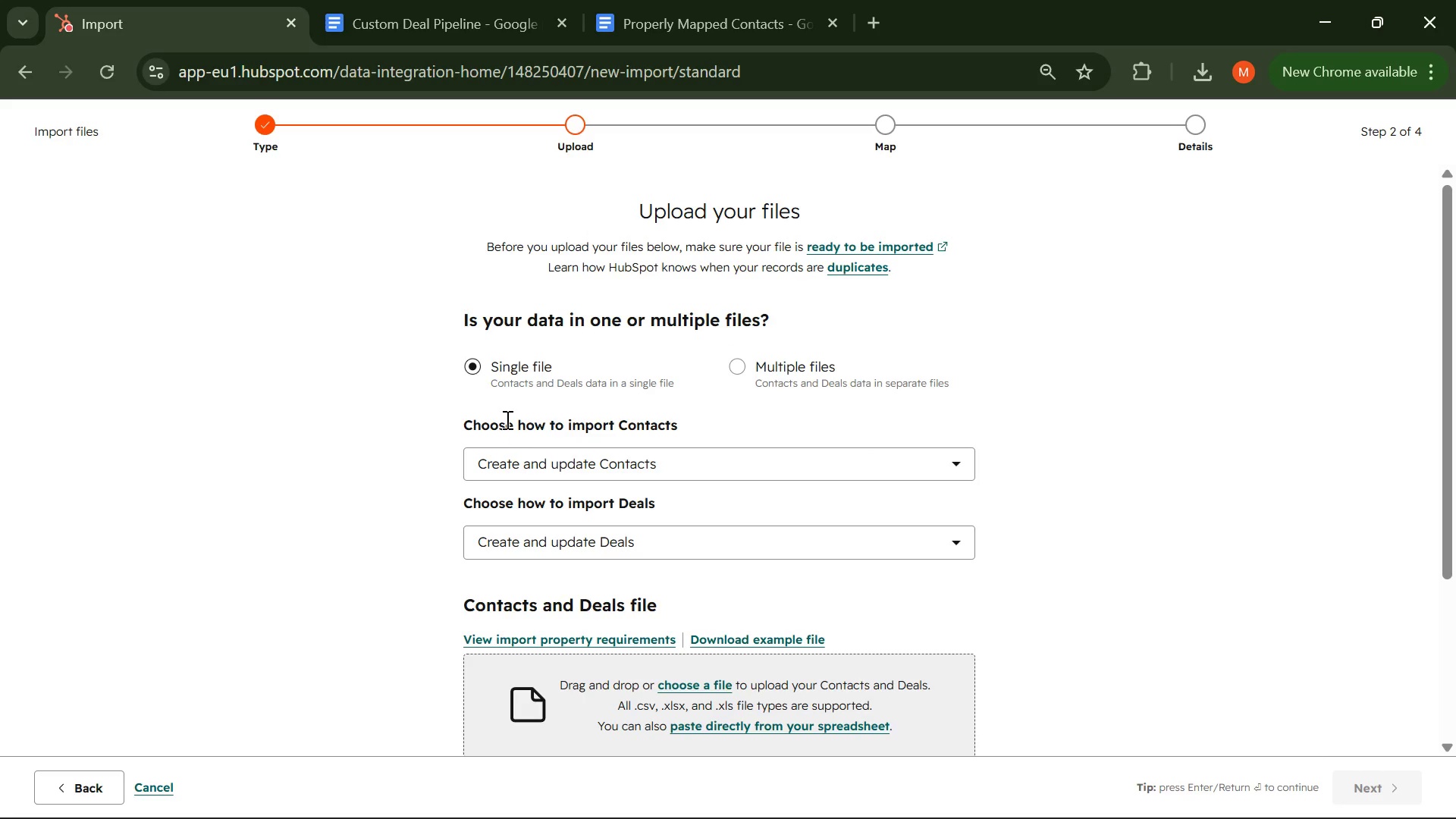 
left_click([693, 682])
 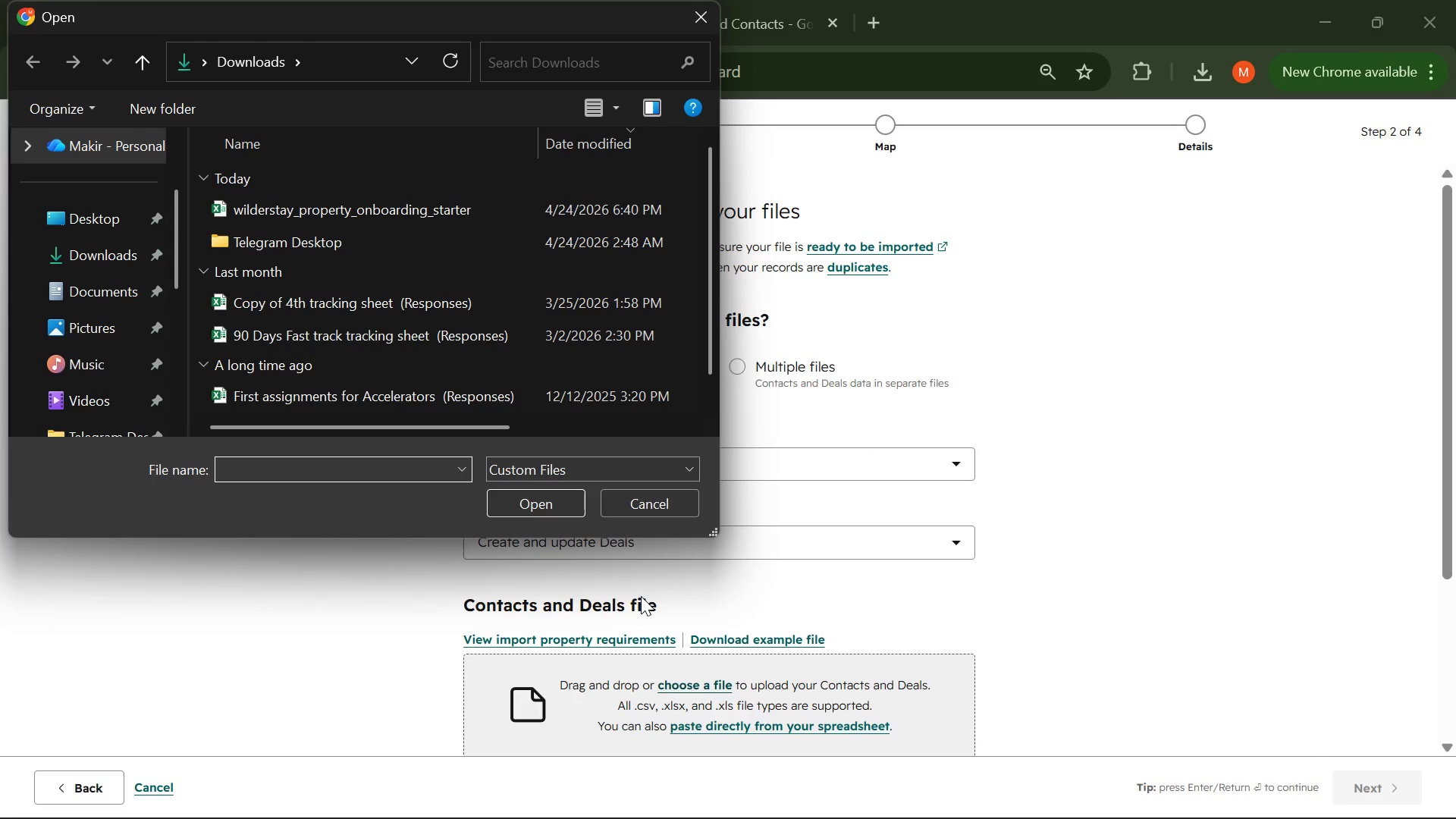 
wait(9.7)
 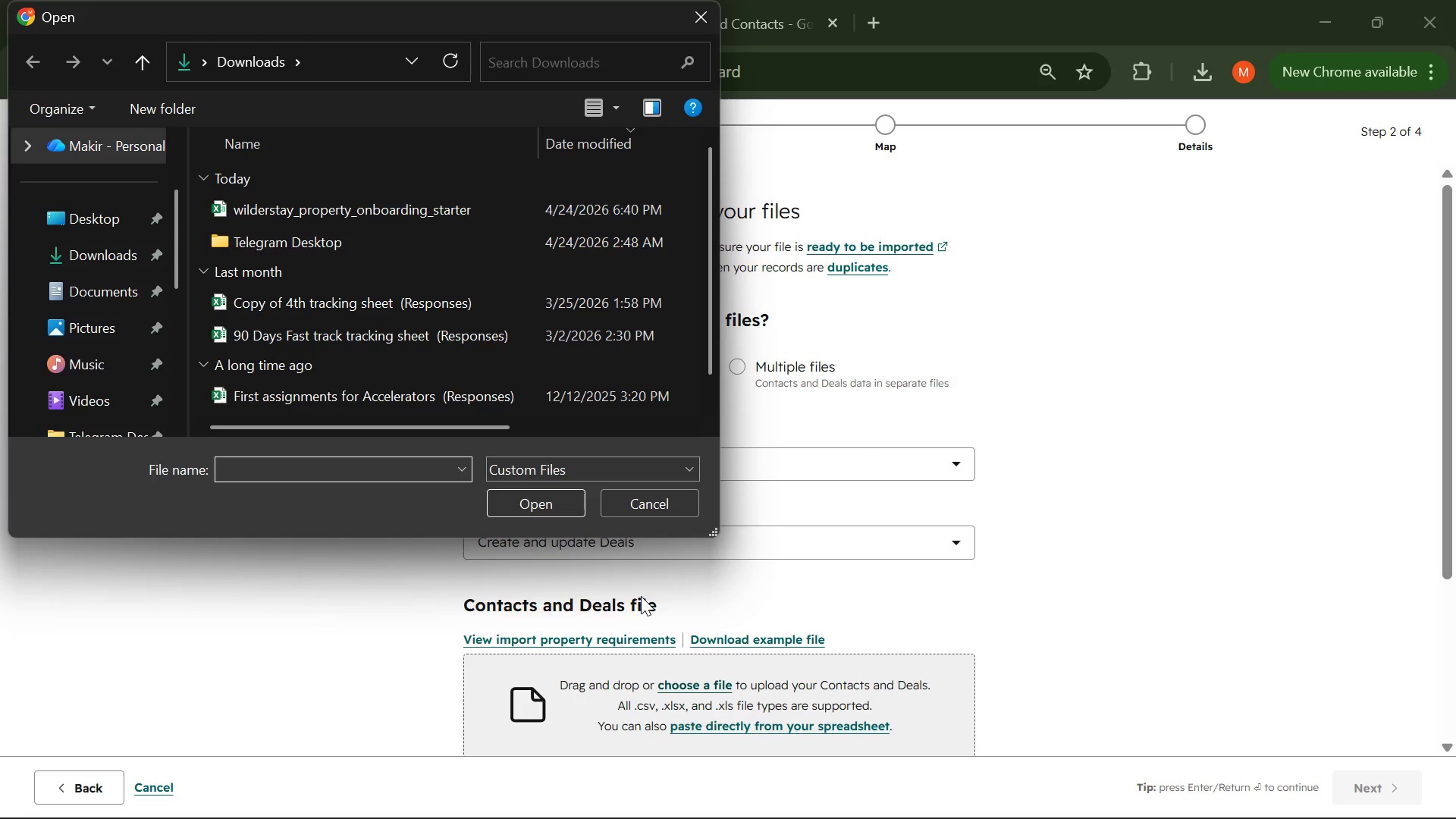 
double_click([347, 214])
 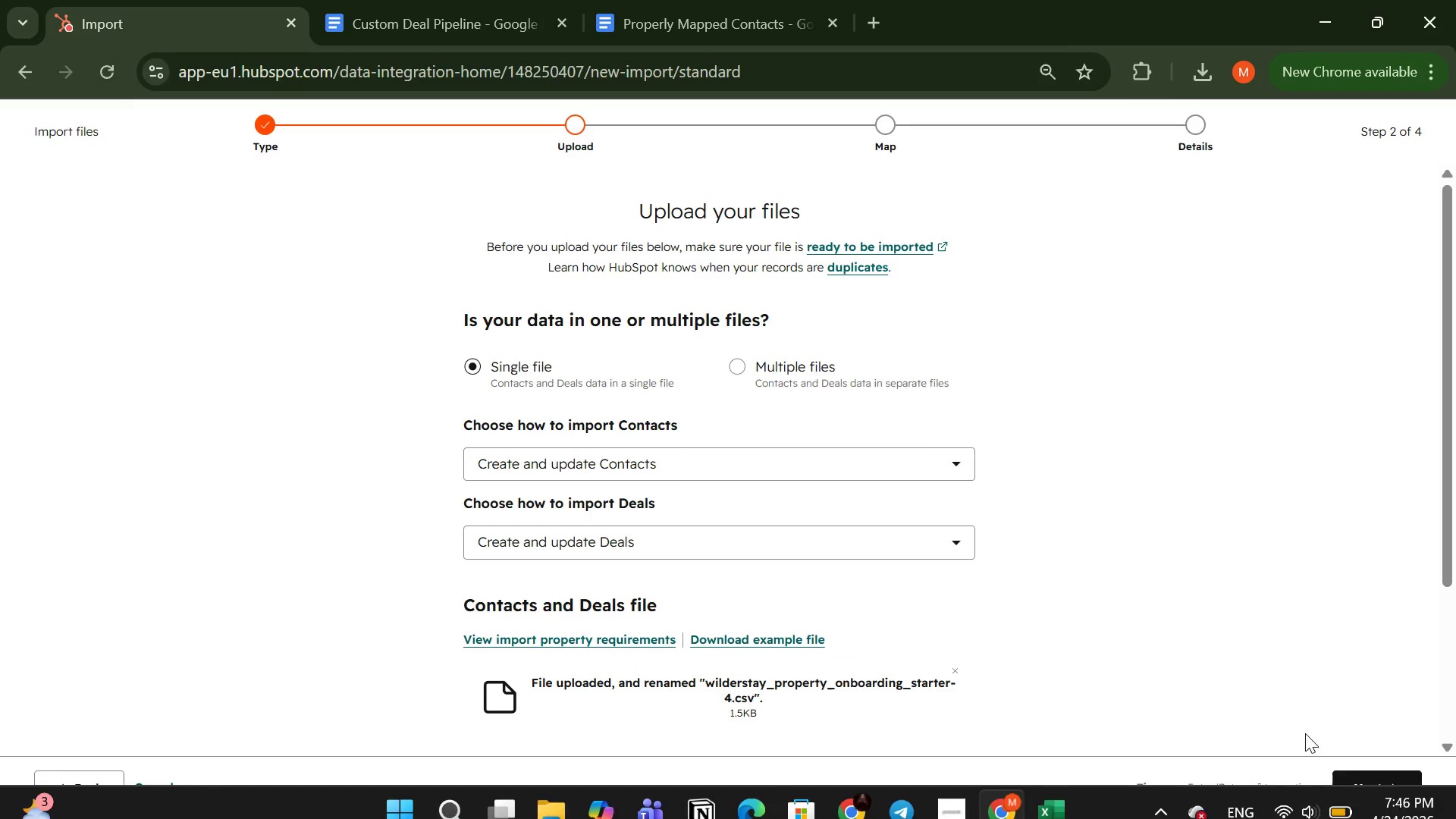 
left_click([1359, 778])
 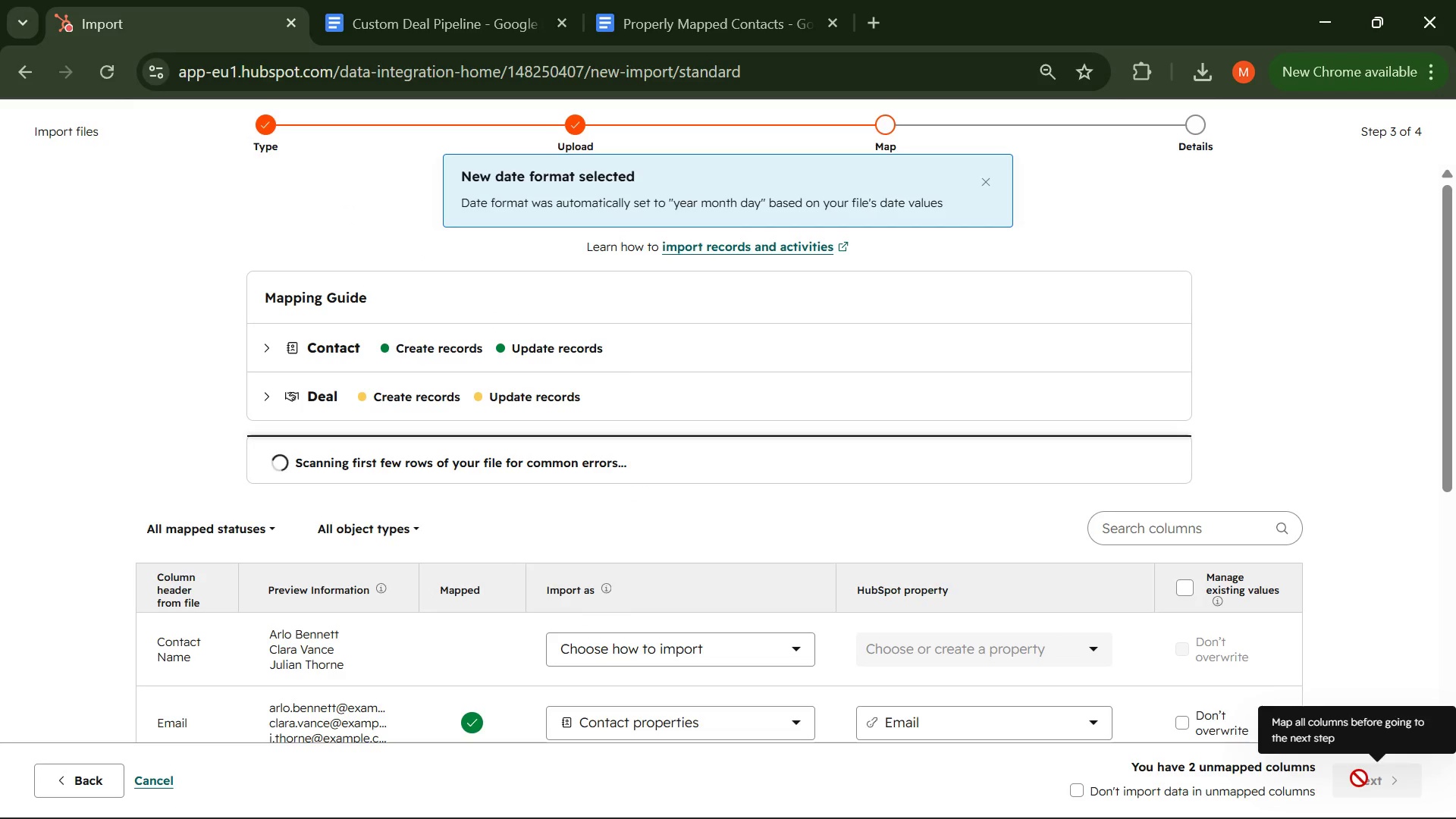 
wait(8.92)
 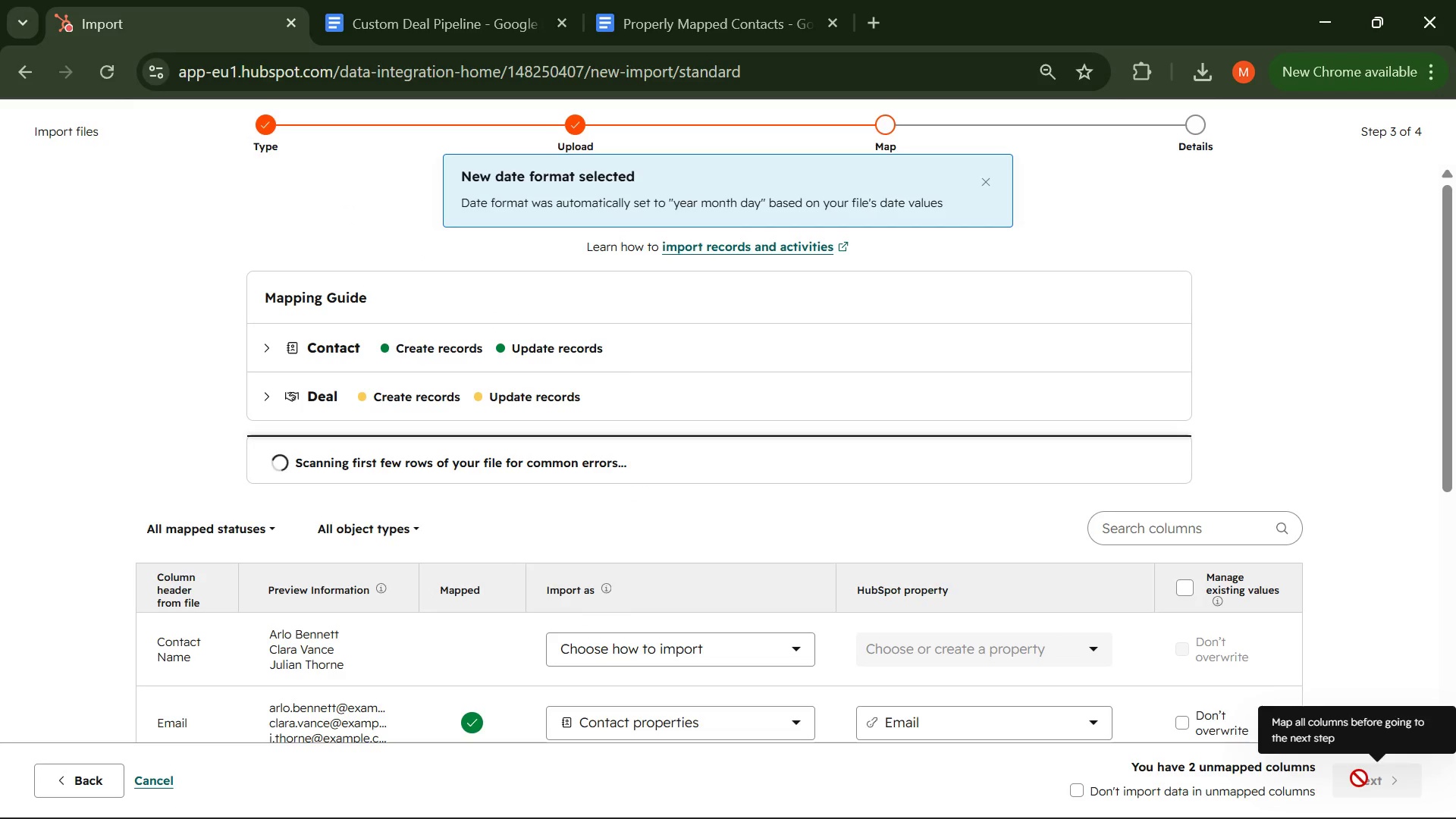 
scroll: coordinate [782, 662], scroll_direction: down, amount: 2.0
 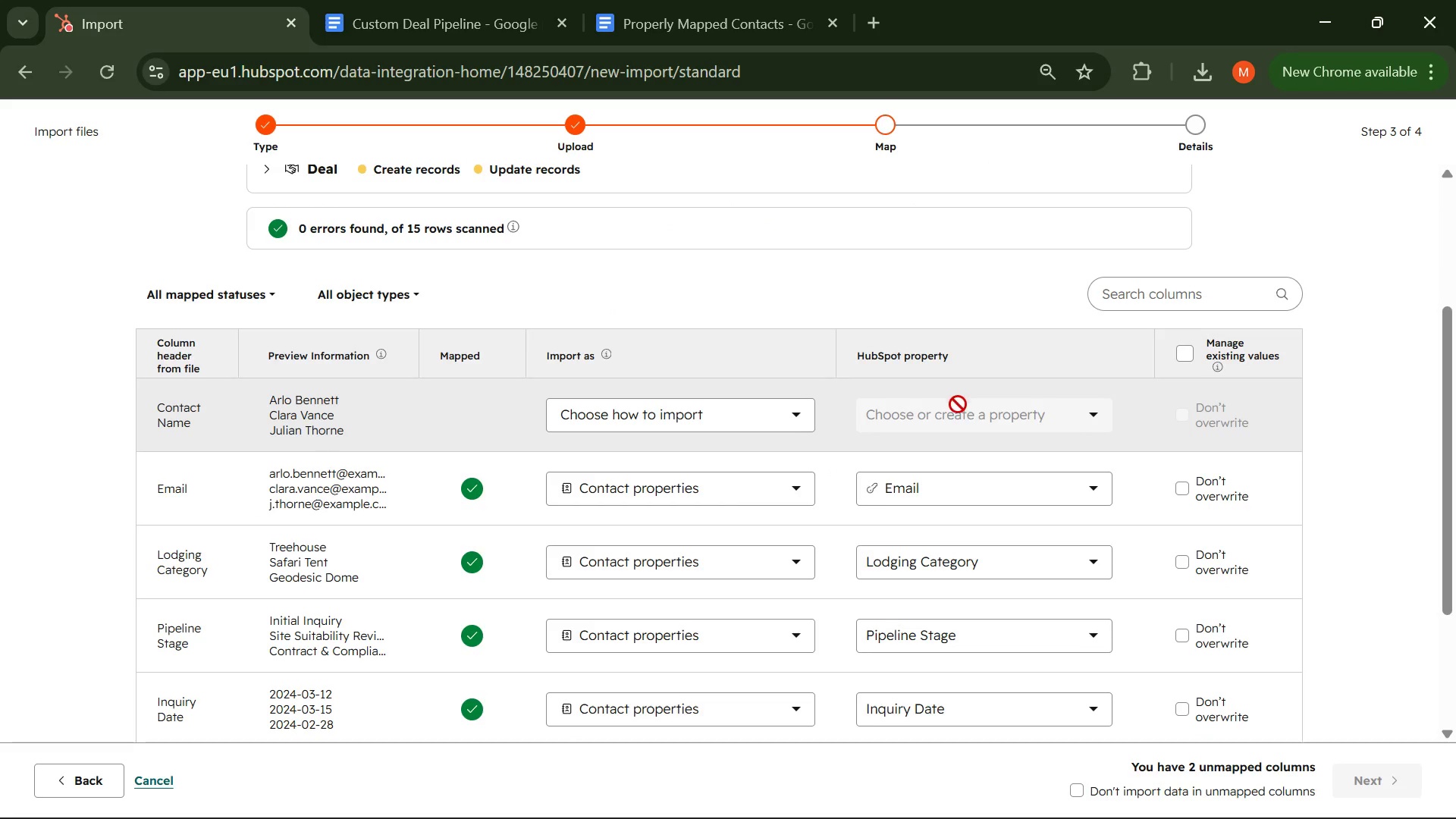 
left_click([783, 418])
 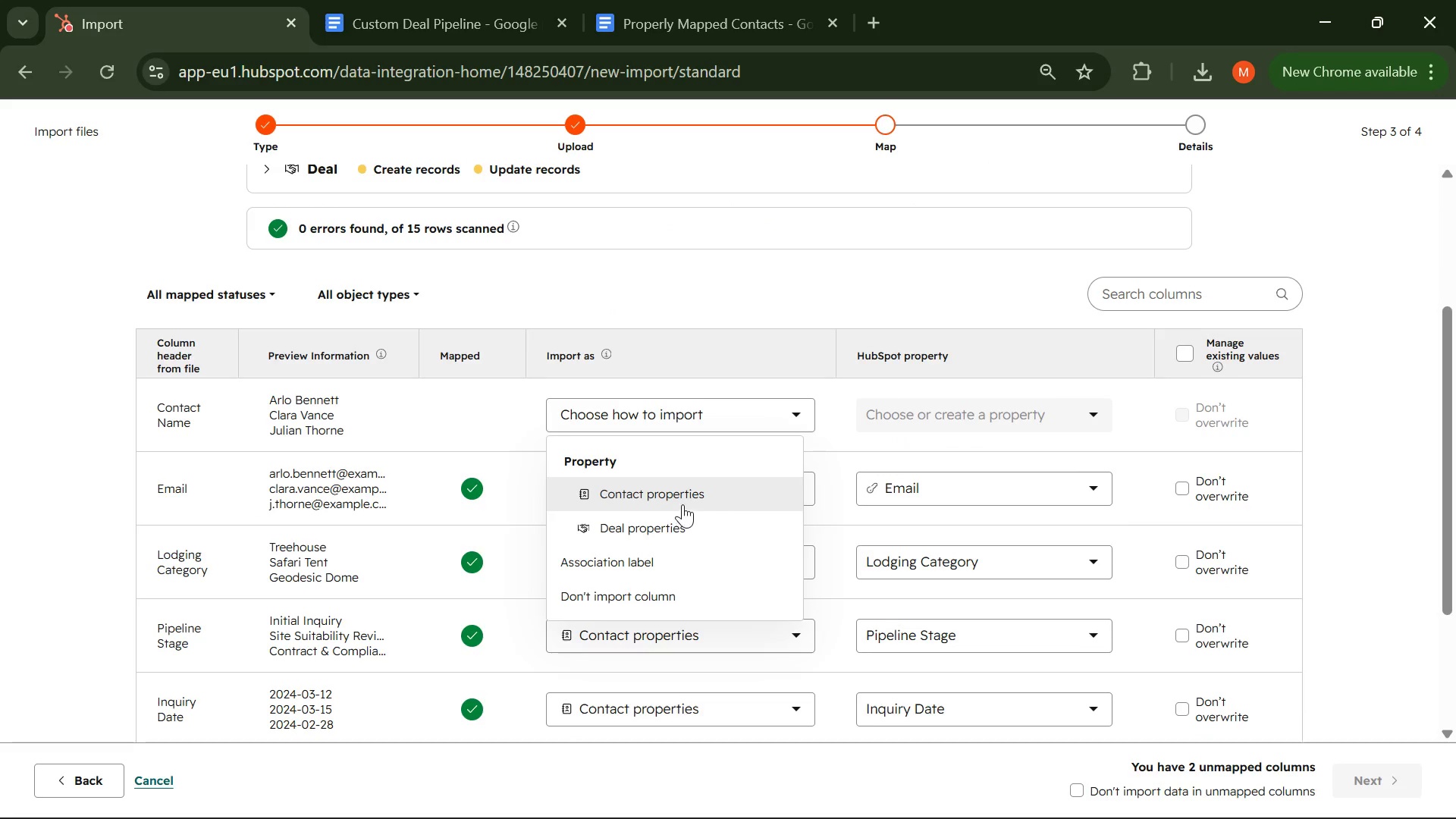 
left_click([682, 496])
 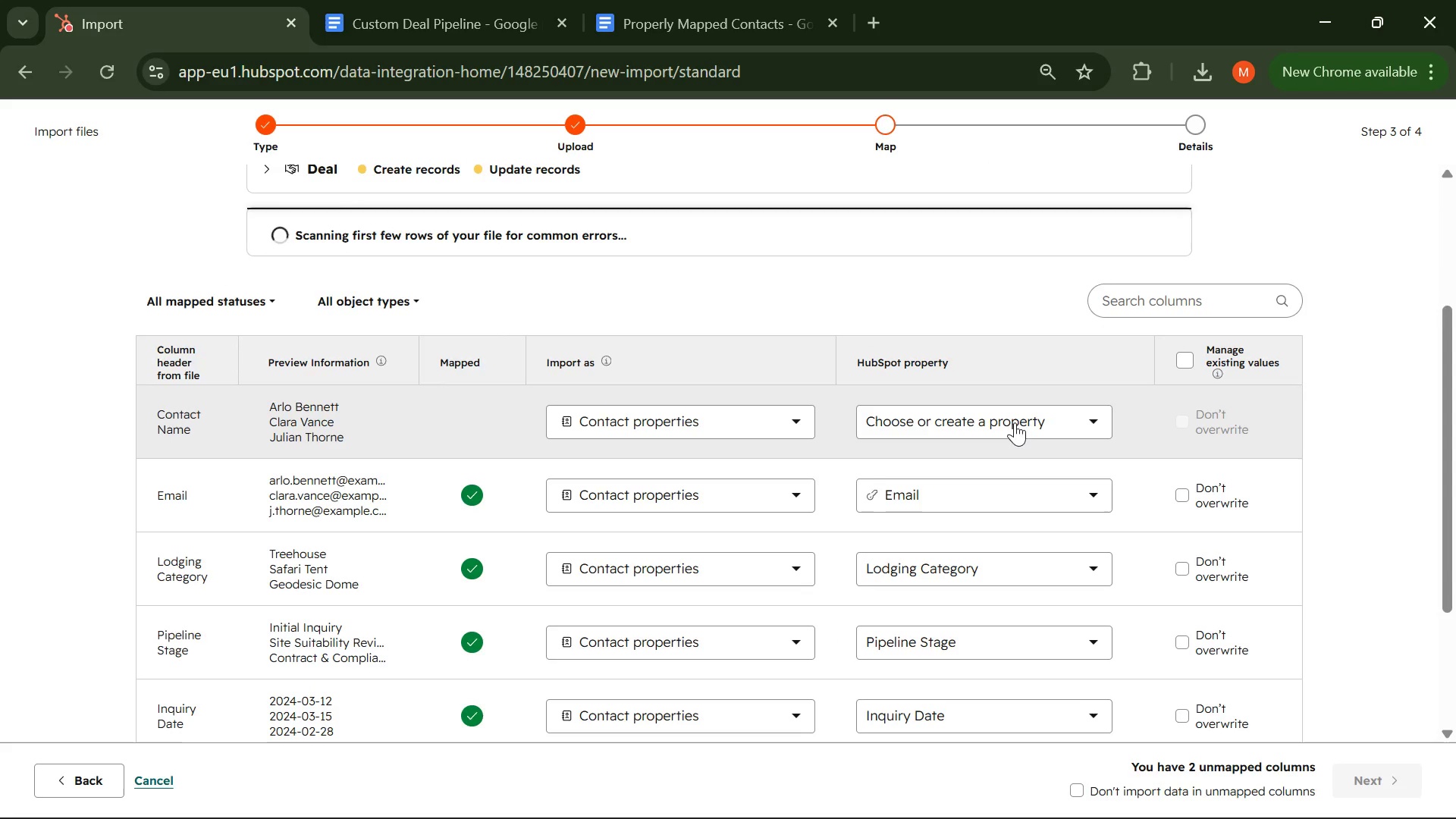 
left_click([1022, 420])
 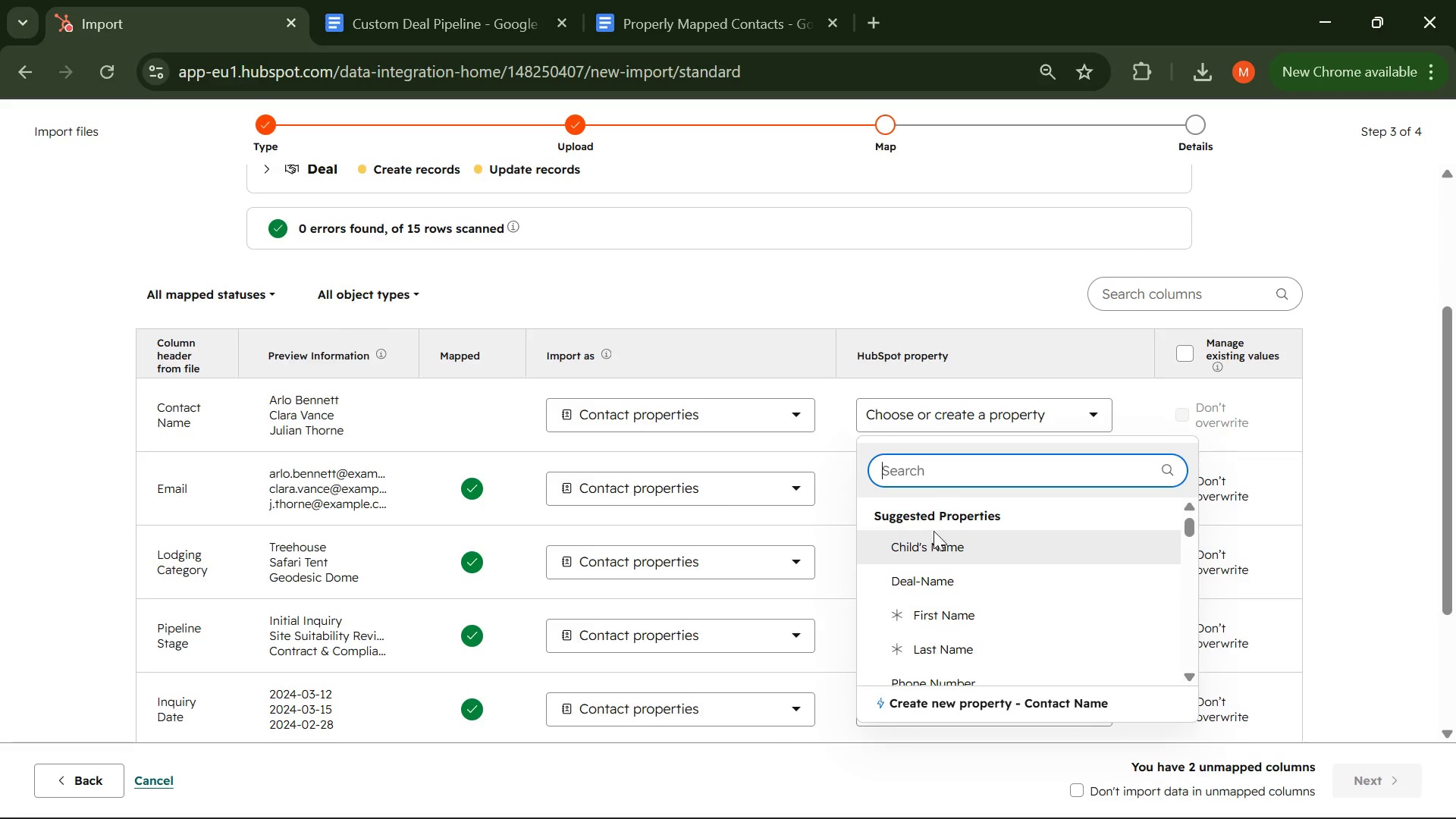 
left_click([917, 606])
 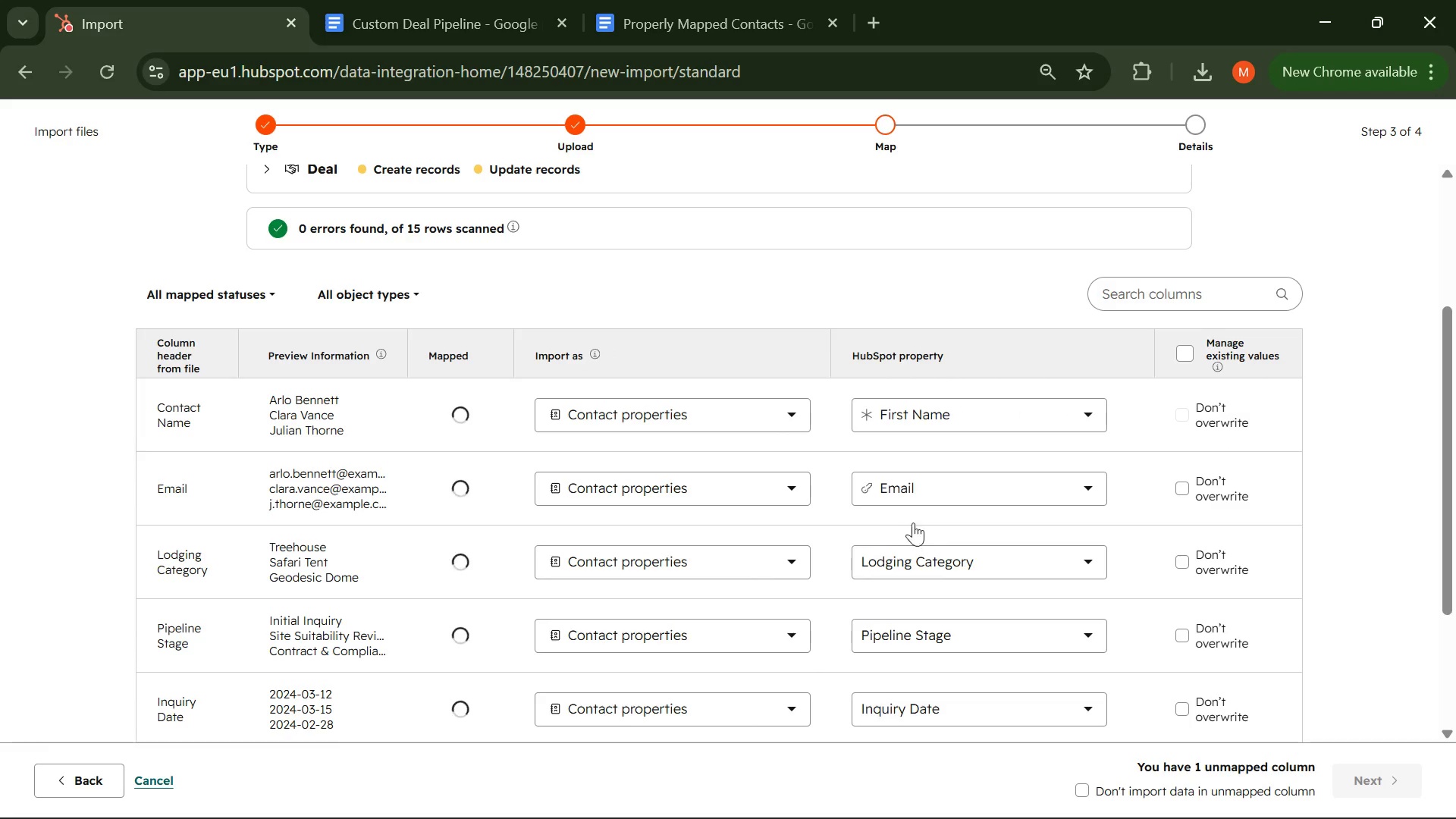 
scroll: coordinate [899, 507], scroll_direction: down, amount: 4.0
 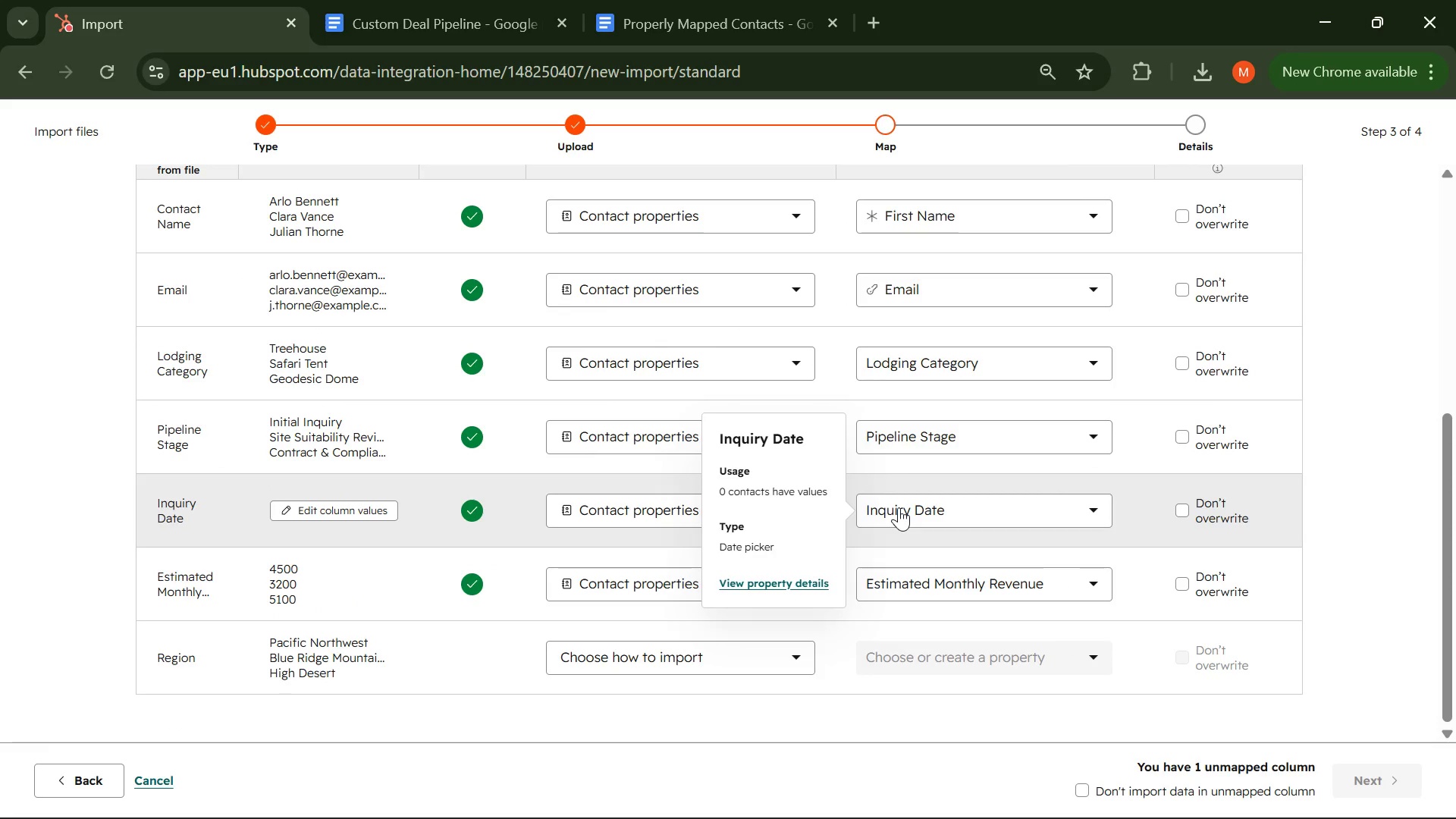 
wait(44.34)
 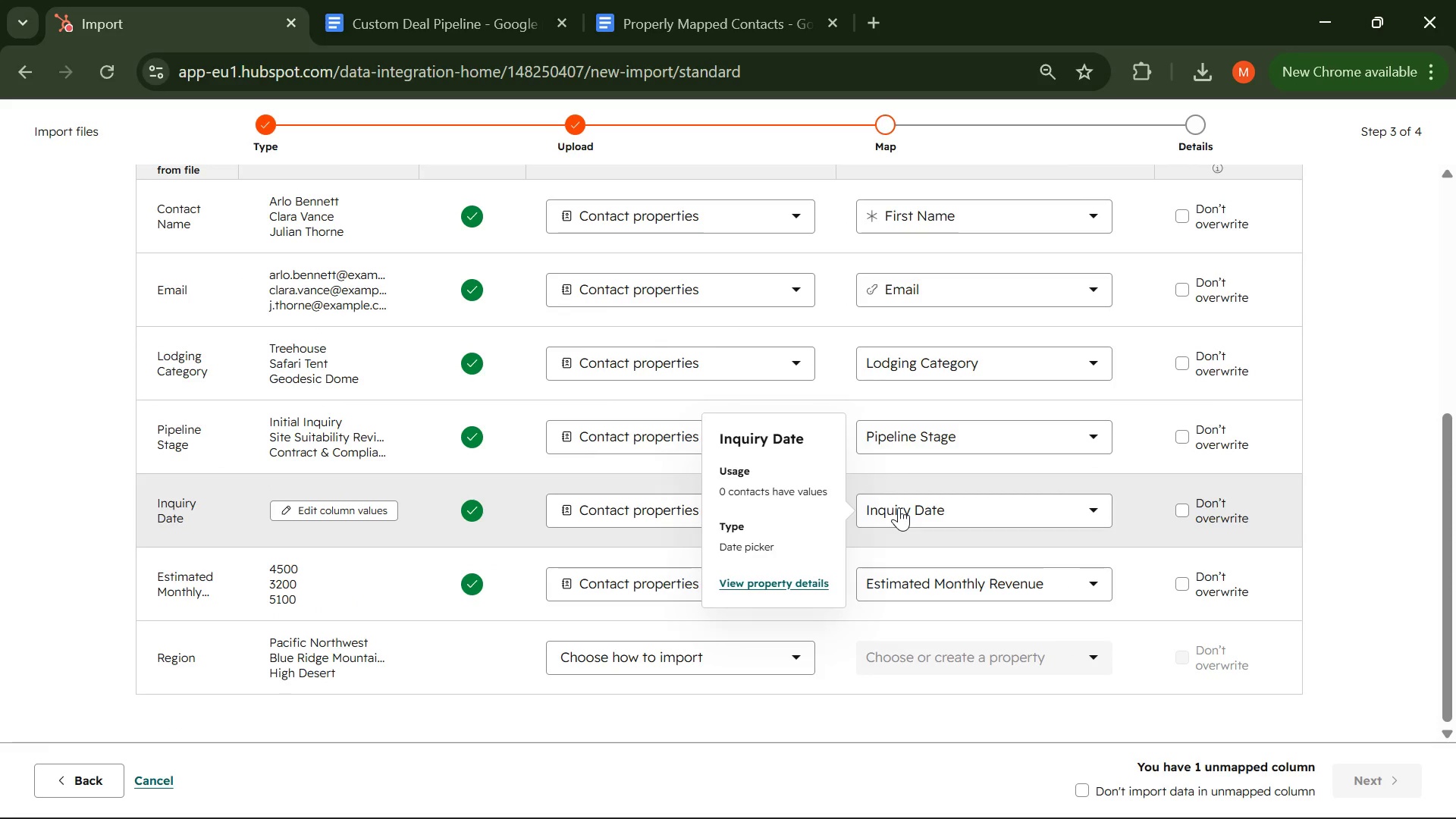 
left_click([1055, 800])
 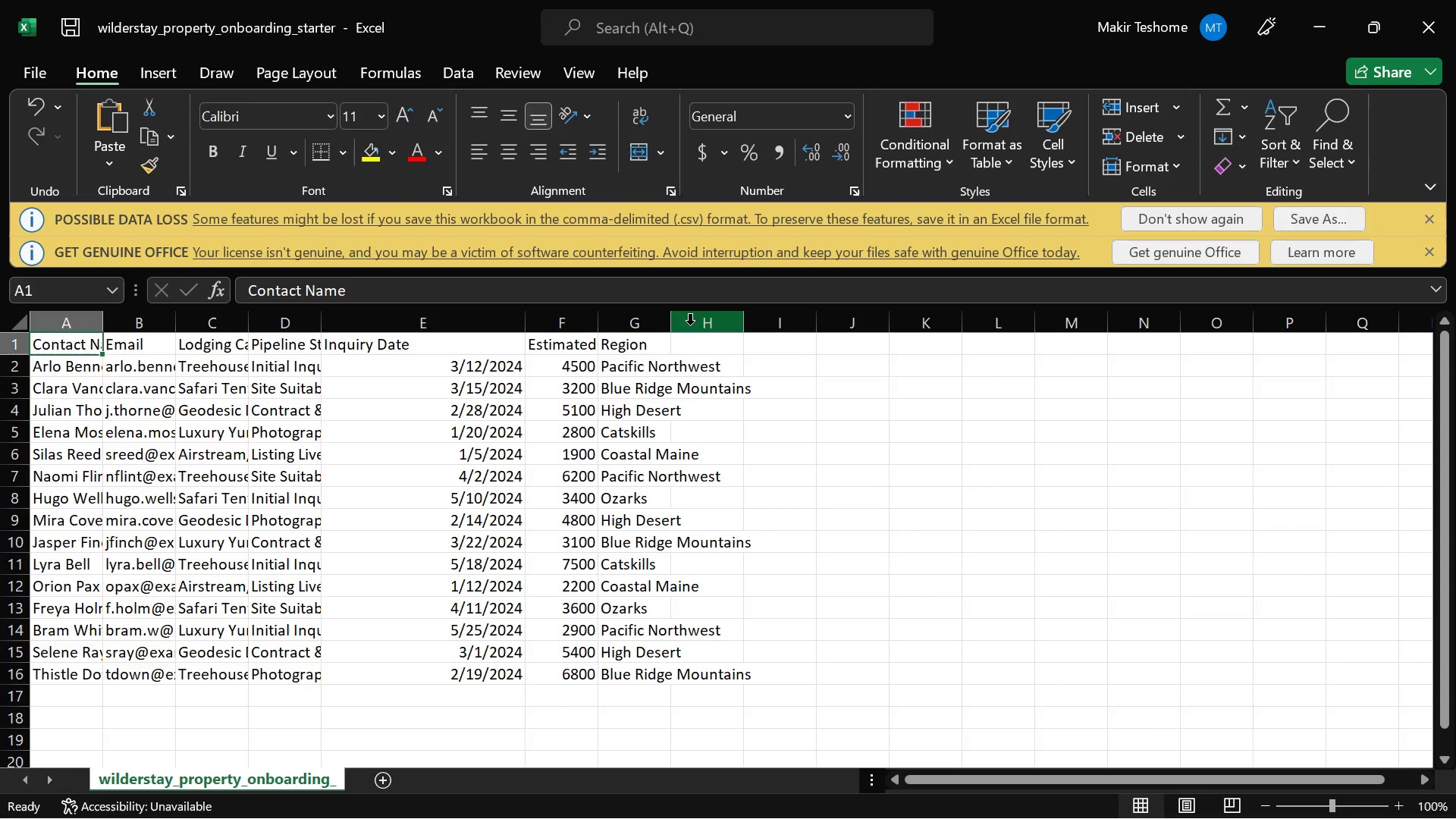 
left_click_drag(start_coordinate=[667, 317], to_coordinate=[833, 342])
 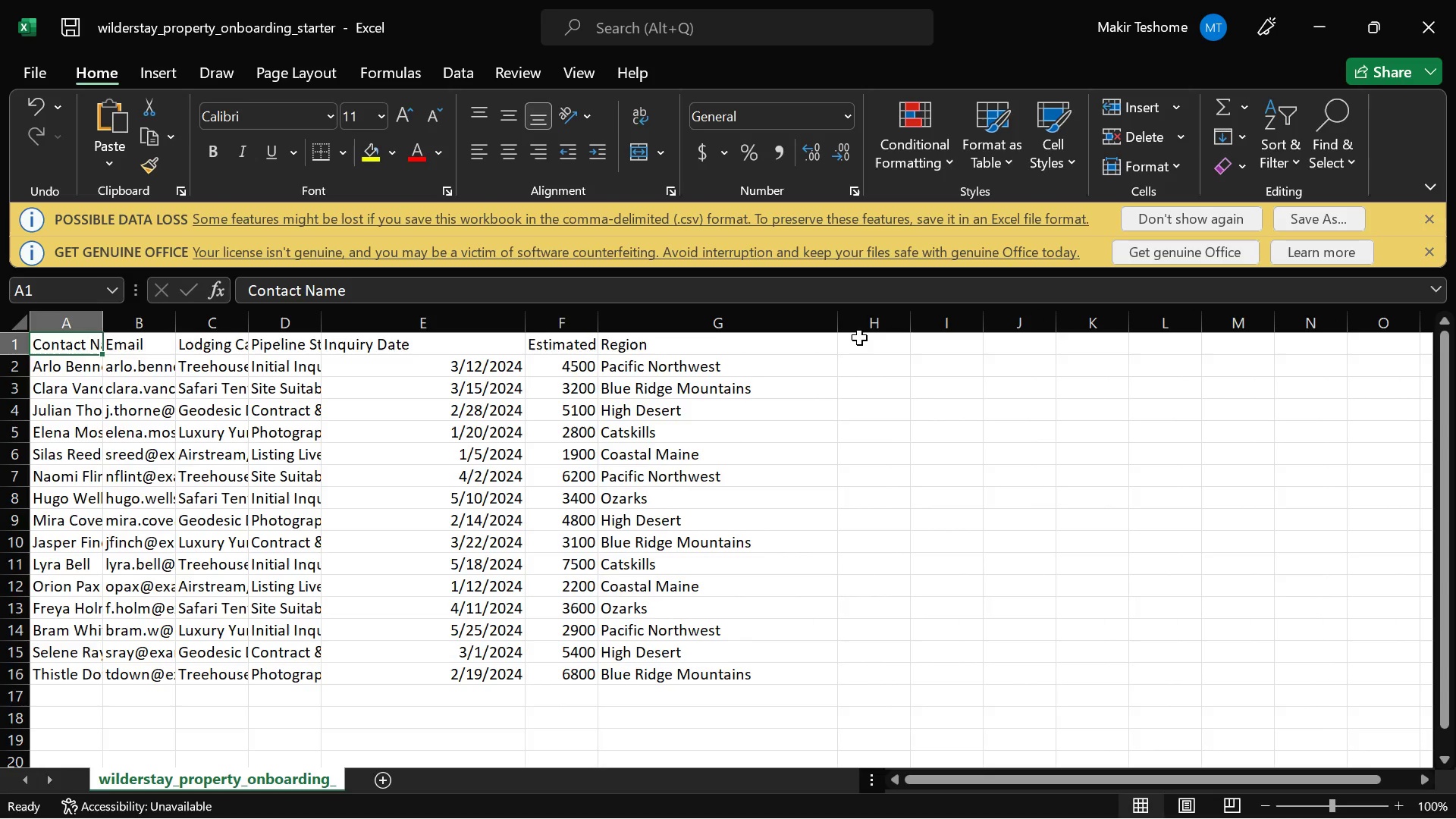 
left_click([861, 337])
 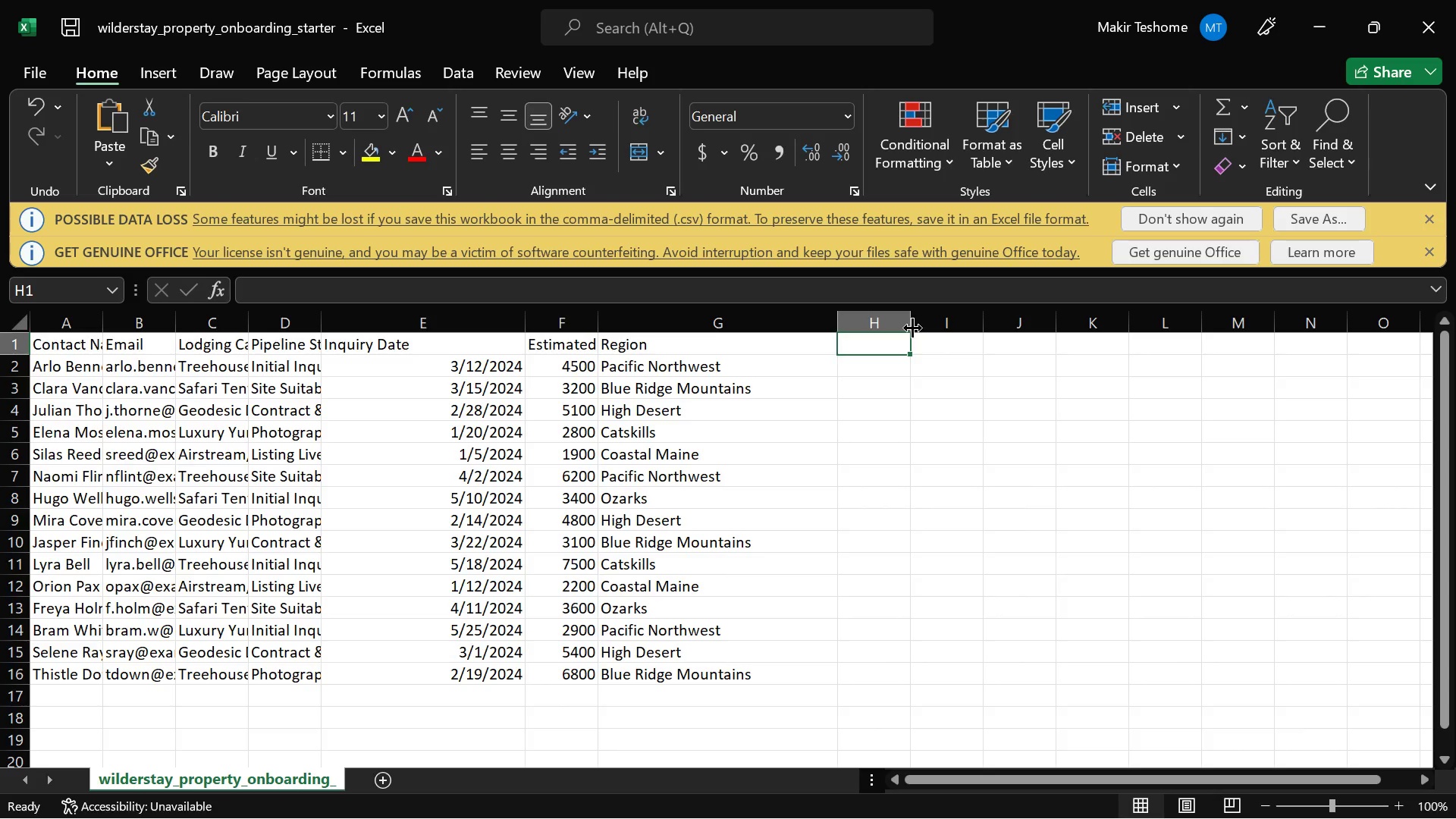 
left_click_drag(start_coordinate=[912, 328], to_coordinate=[997, 330])
 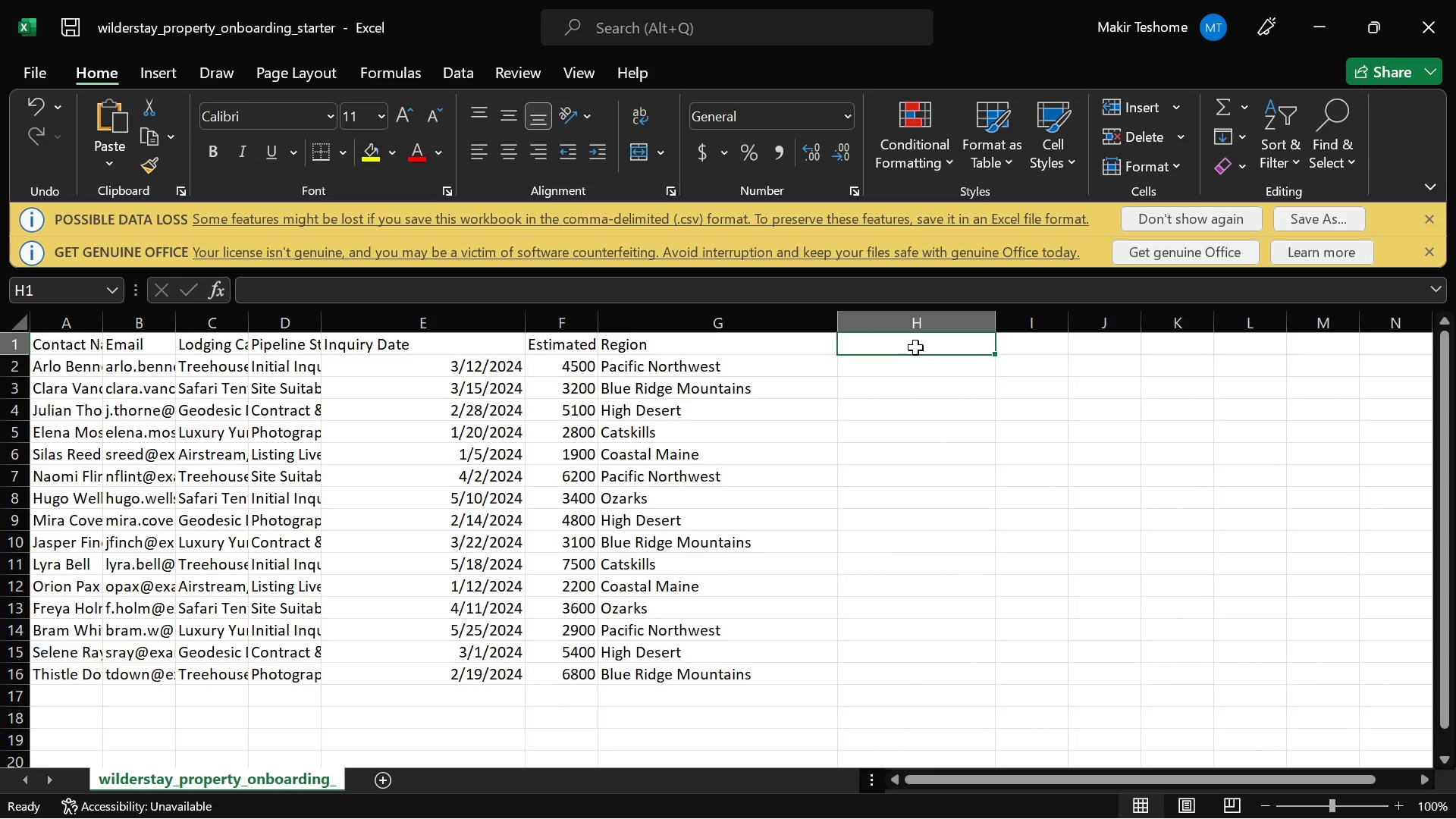 
double_click([915, 347])
 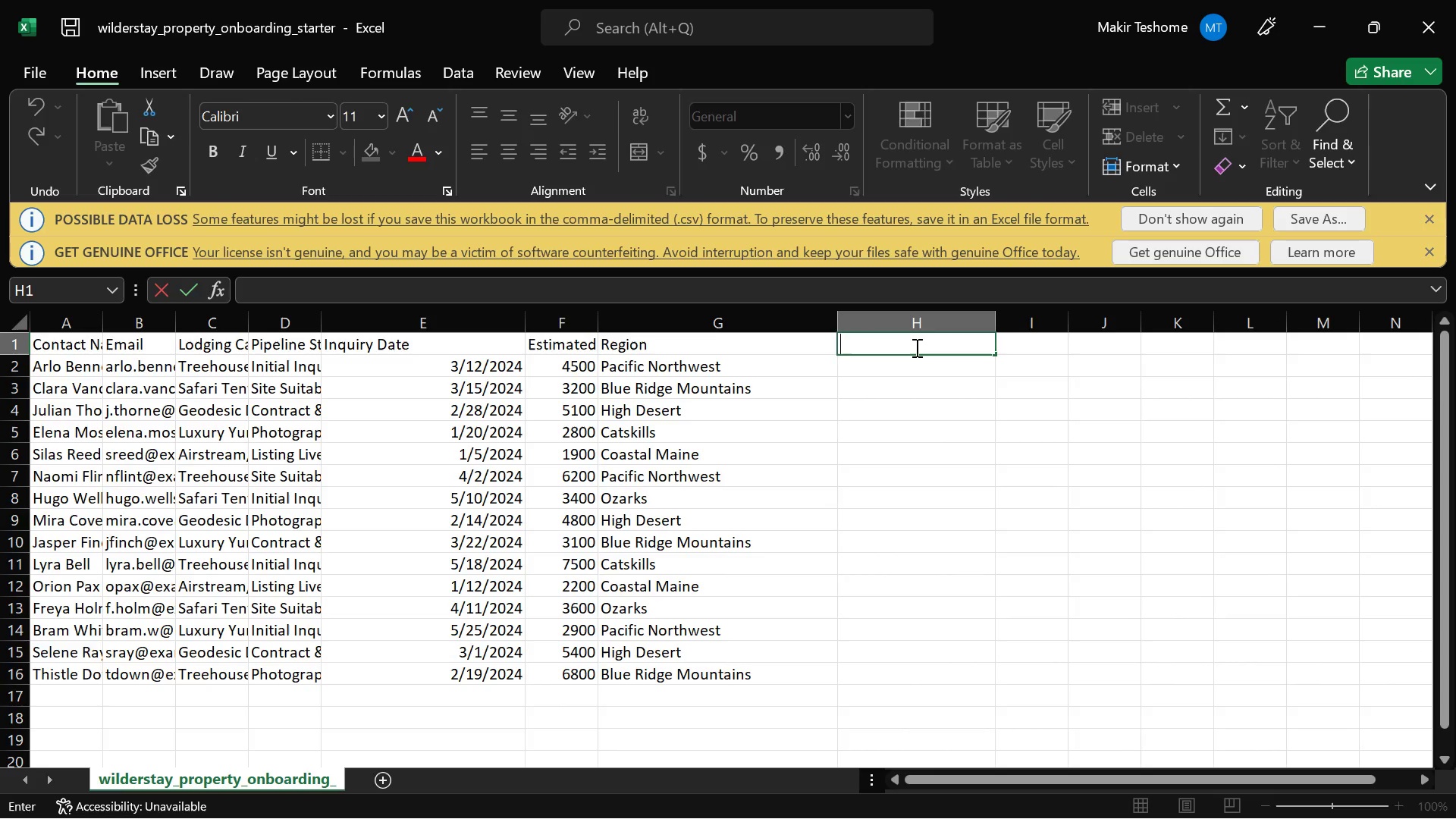 
wait(11.75)
 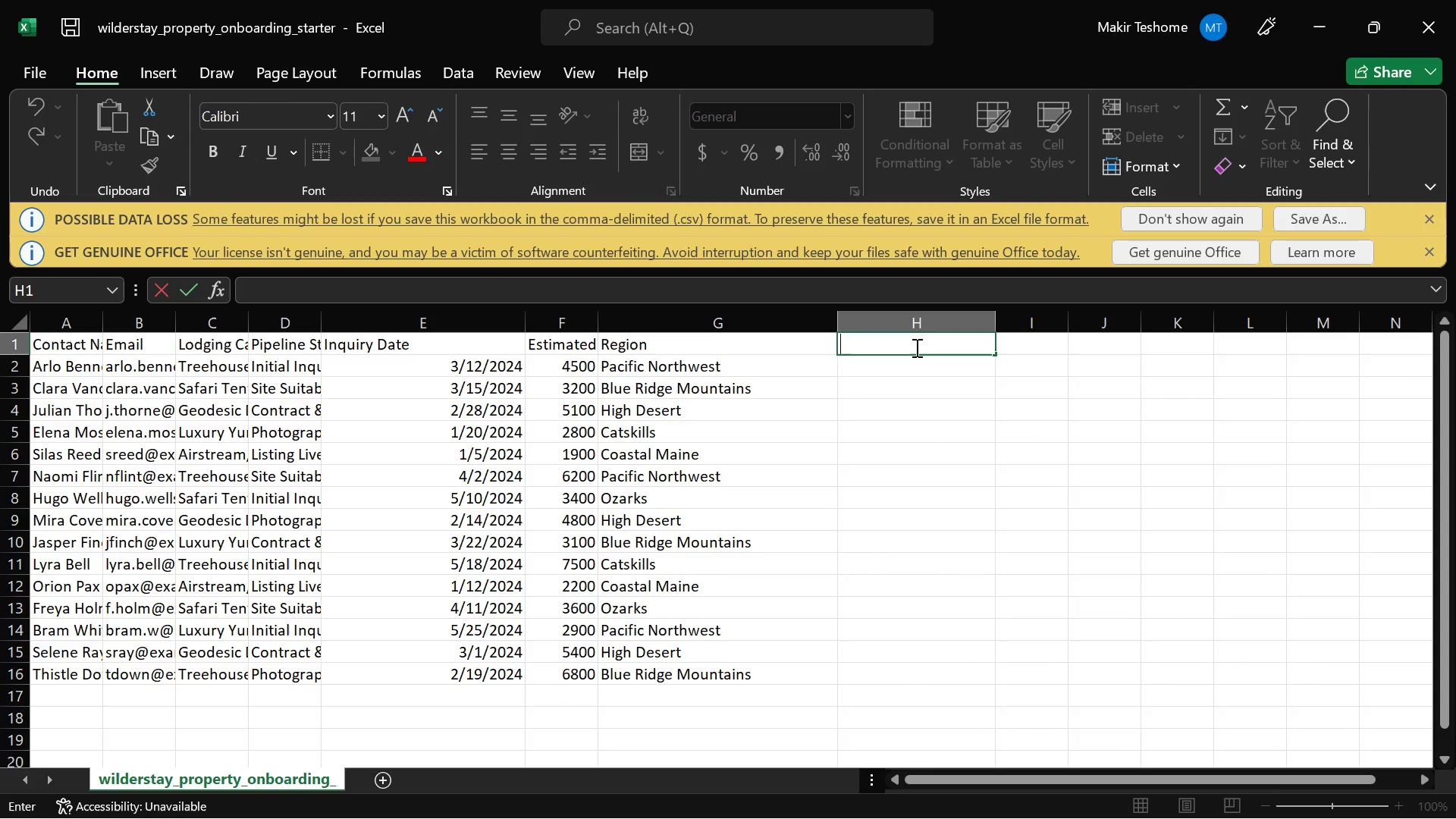 
type(Deal Stage )
 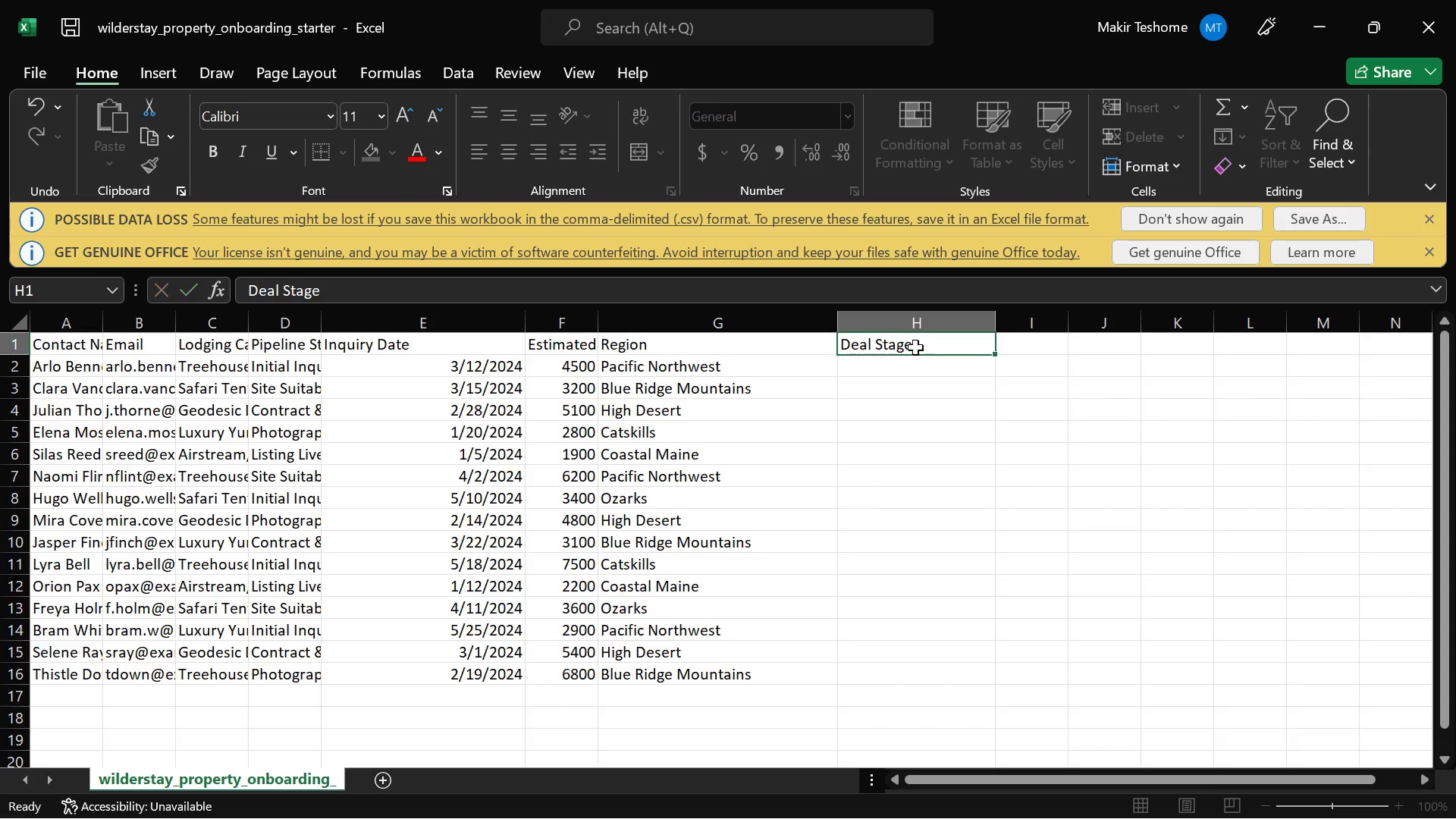 
key(Enter)
 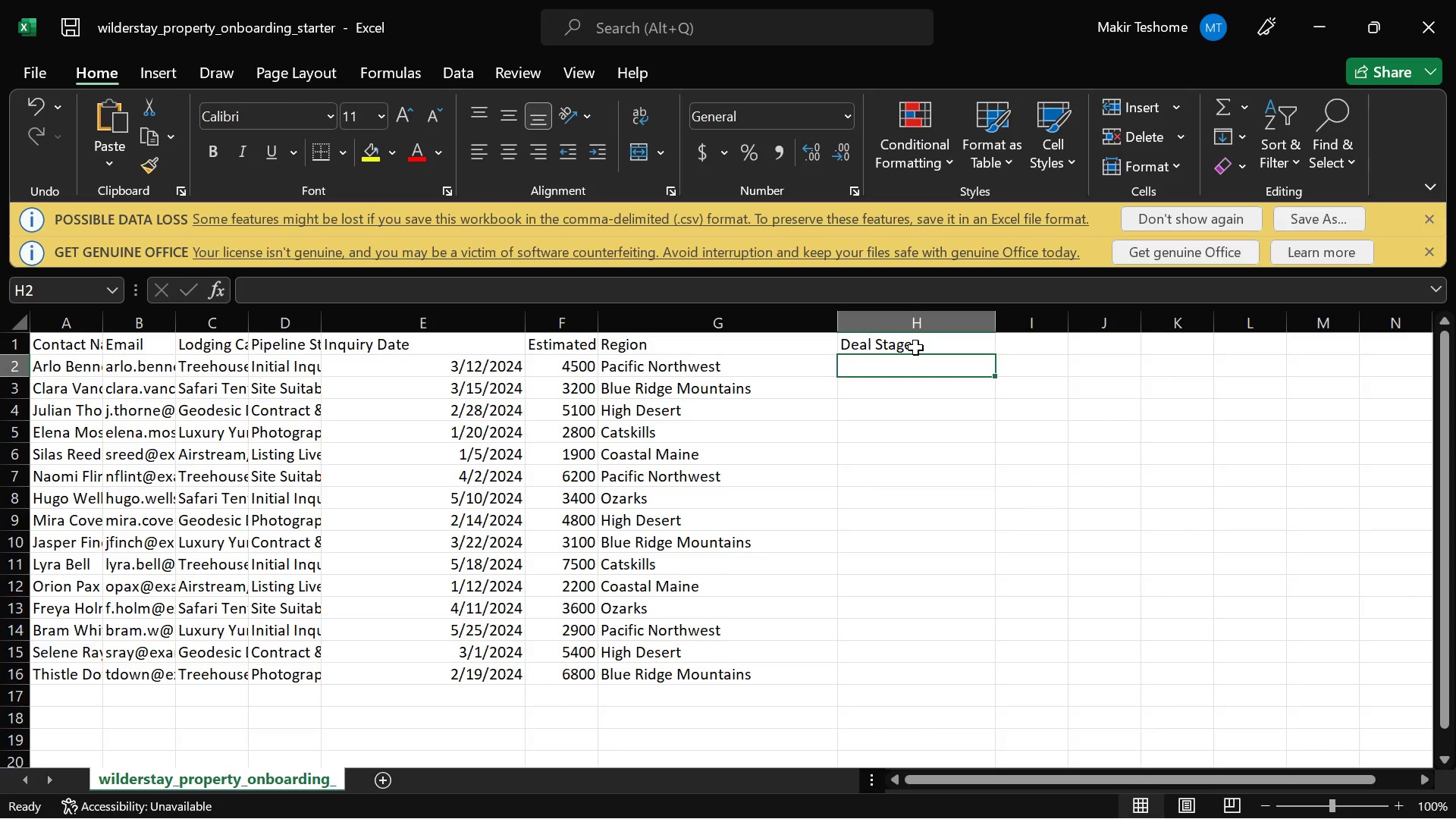 
type(Appointment Scheduled )
 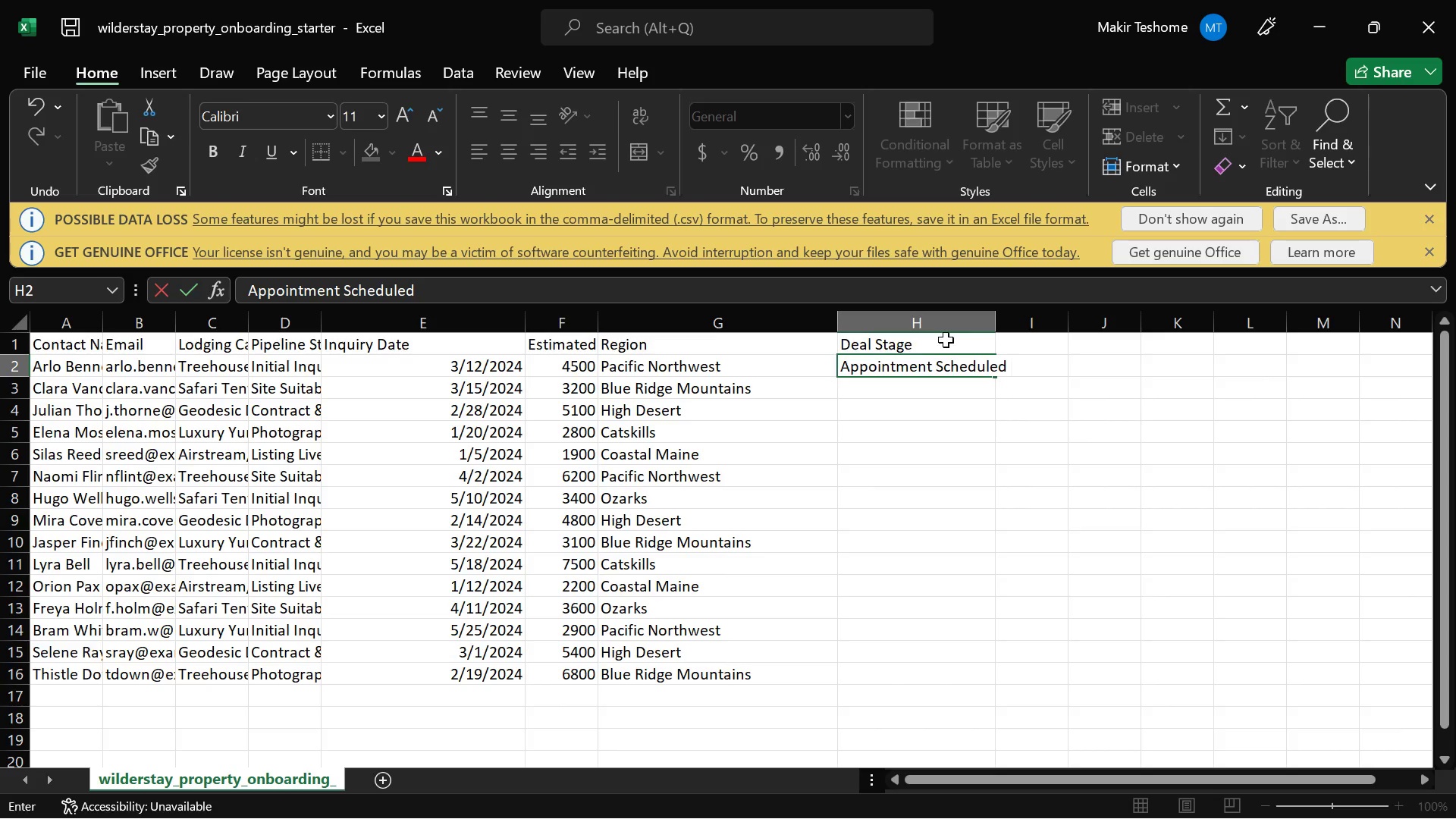 
left_click([974, 331])
 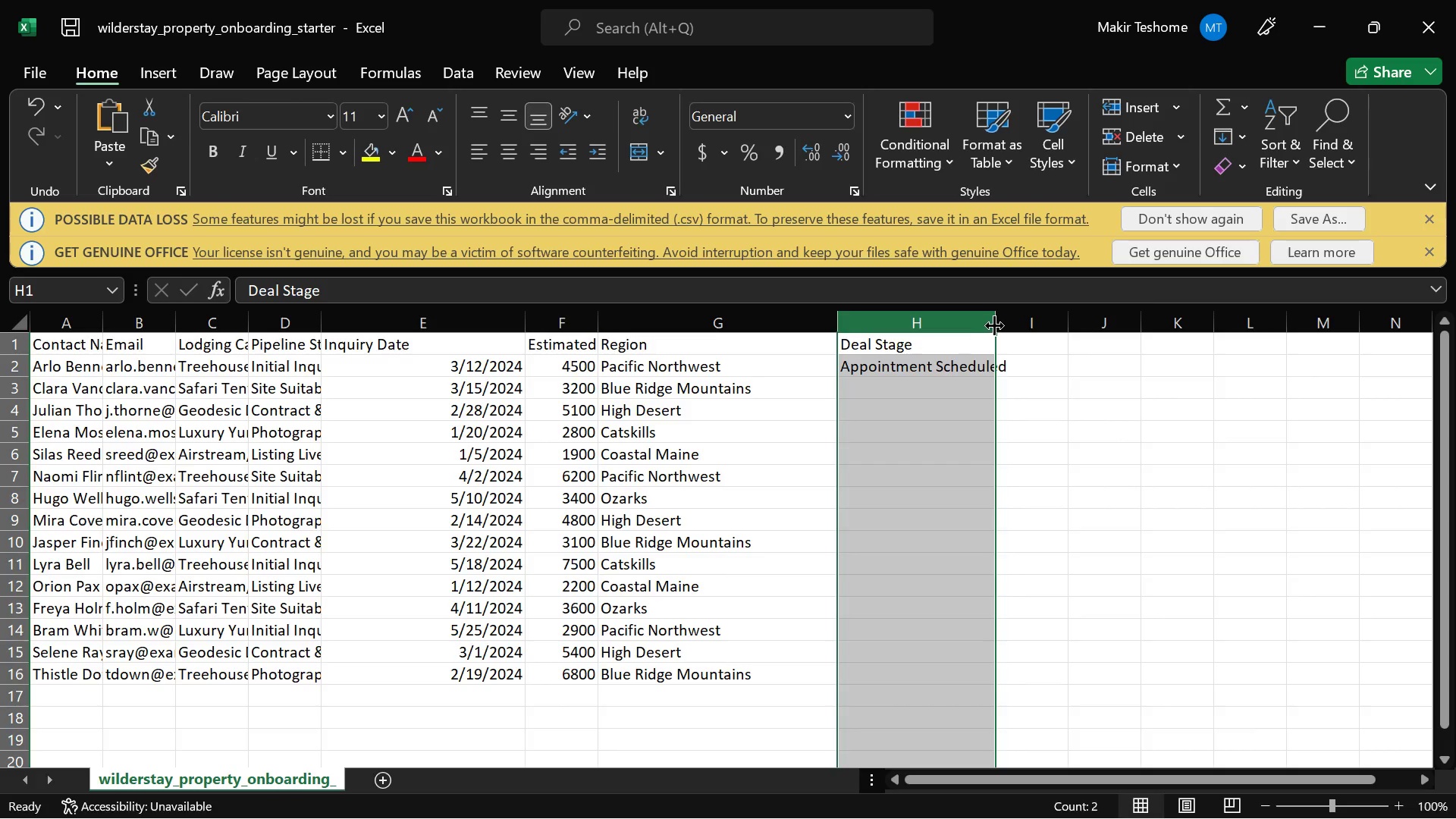 
left_click_drag(start_coordinate=[994, 325], to_coordinate=[1029, 334])
 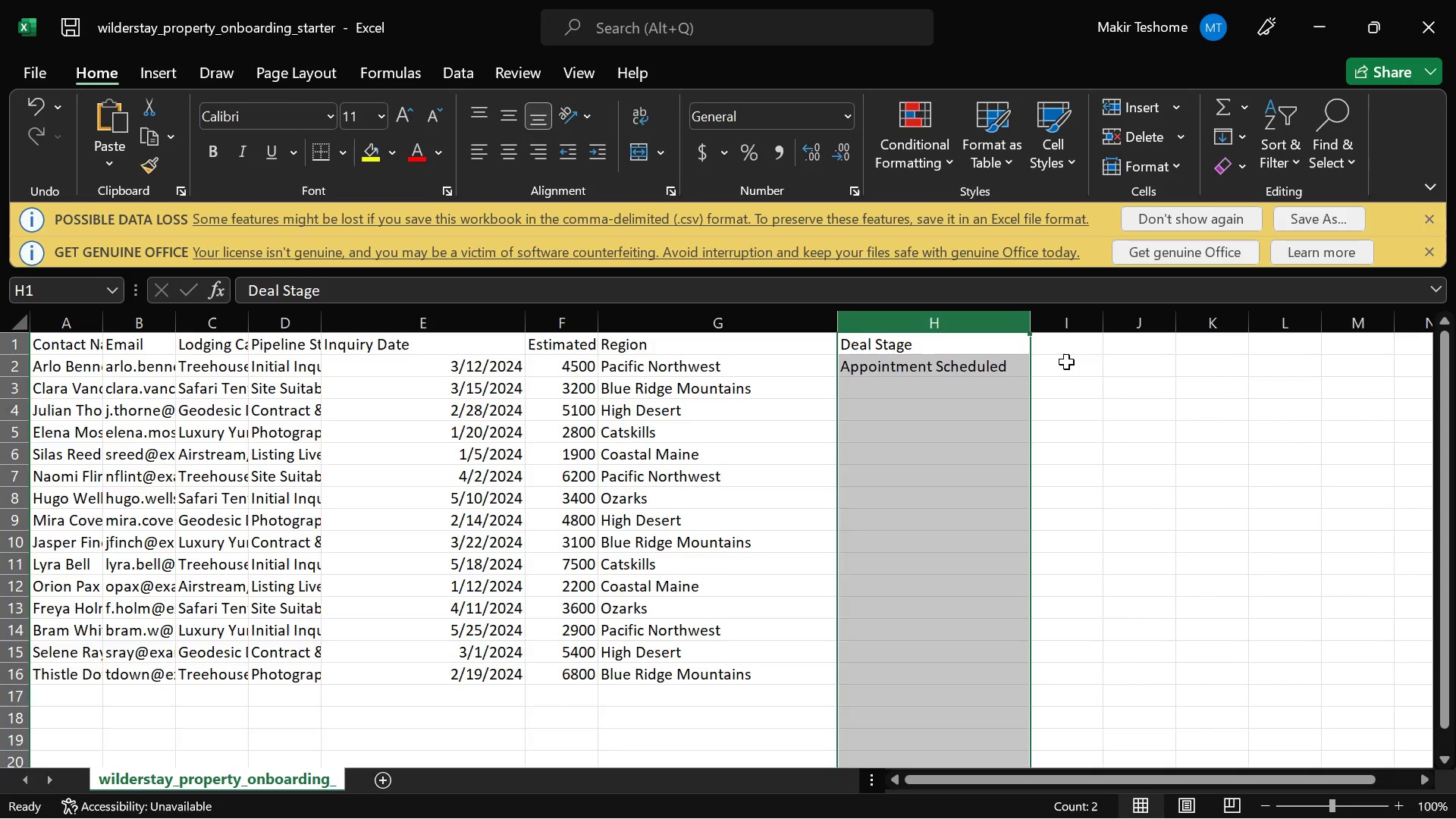 
left_click([1066, 362])
 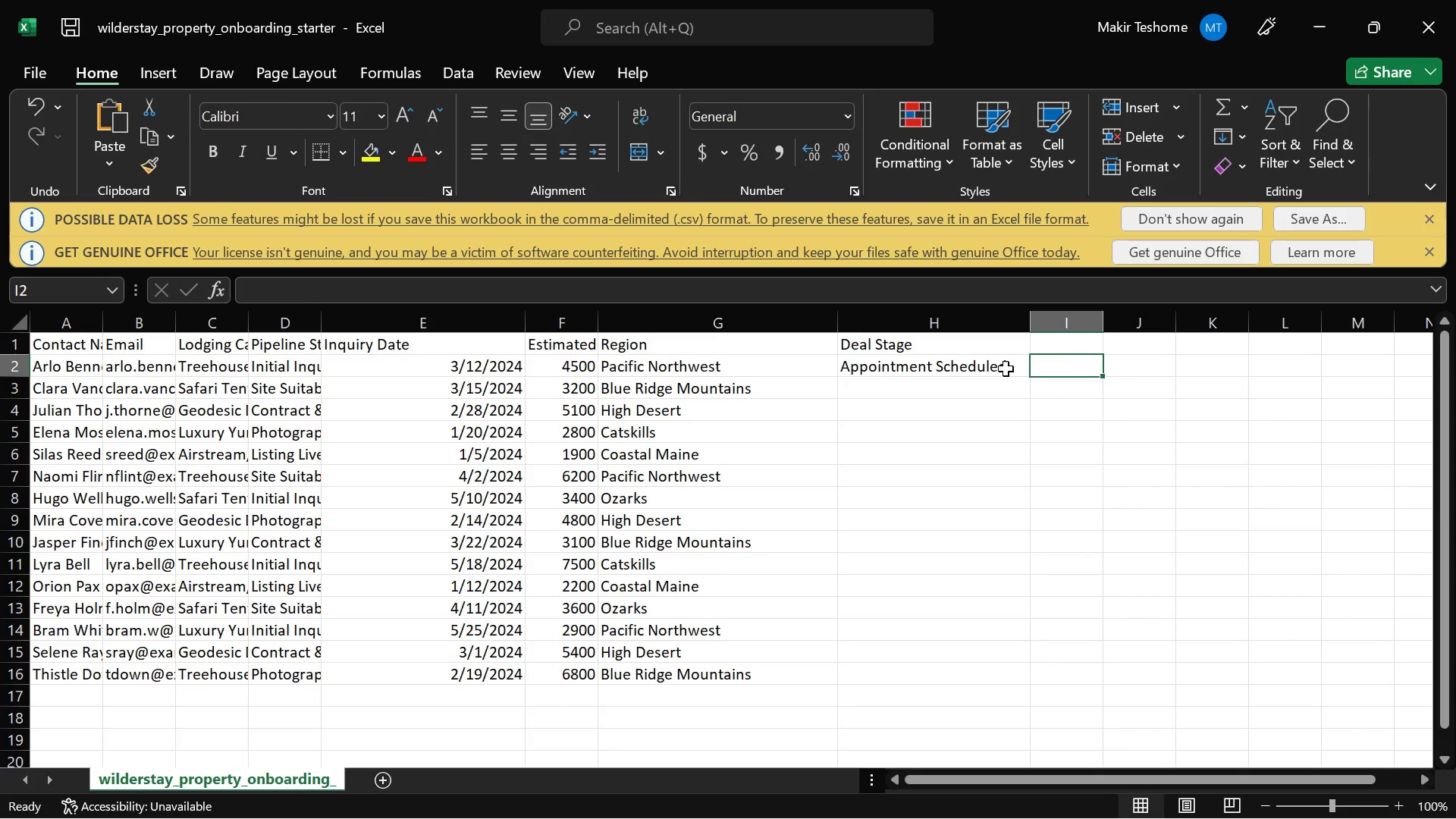 
left_click([1005, 369])
 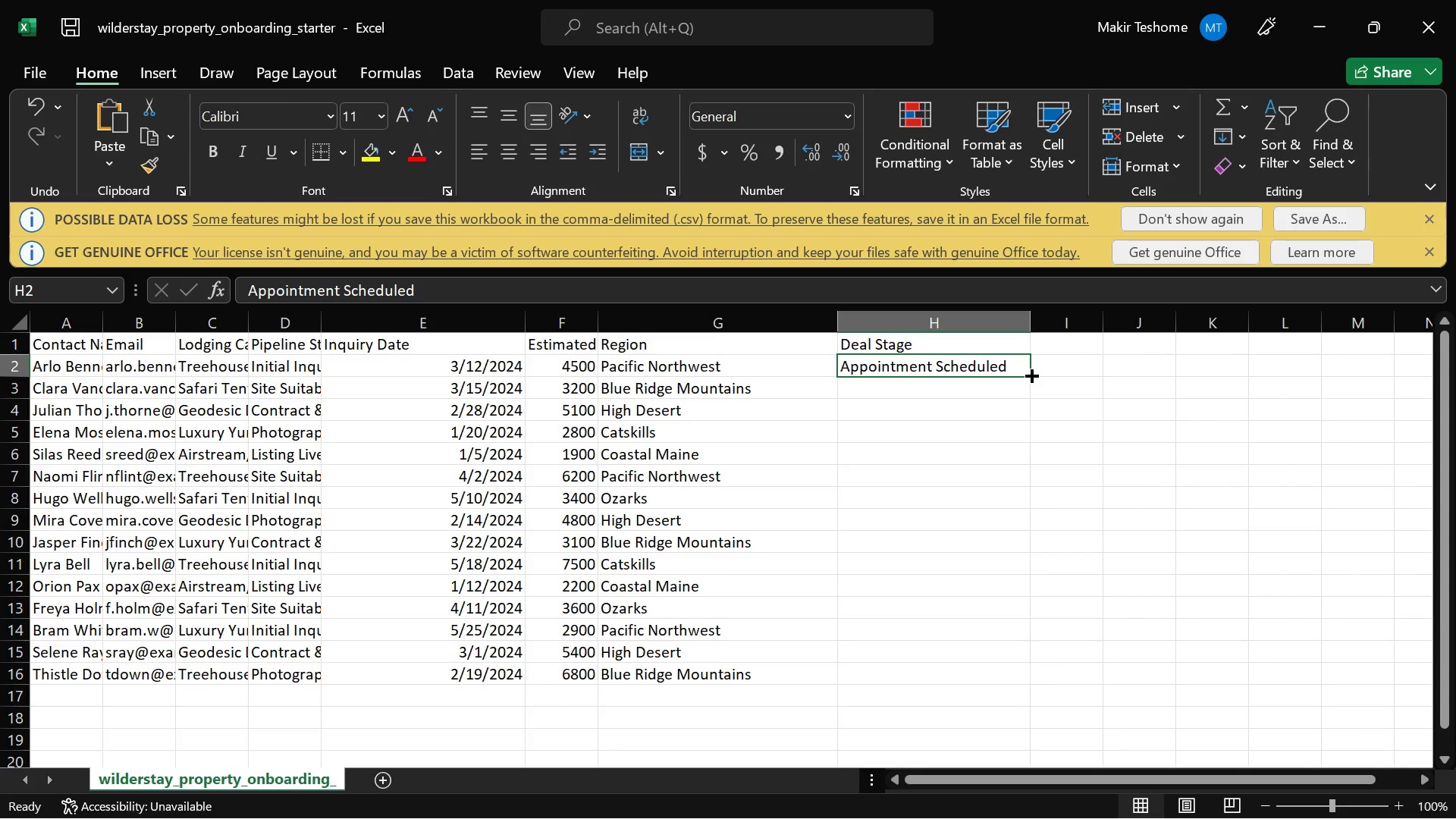 
left_click_drag(start_coordinate=[1028, 373], to_coordinate=[1028, 675])
 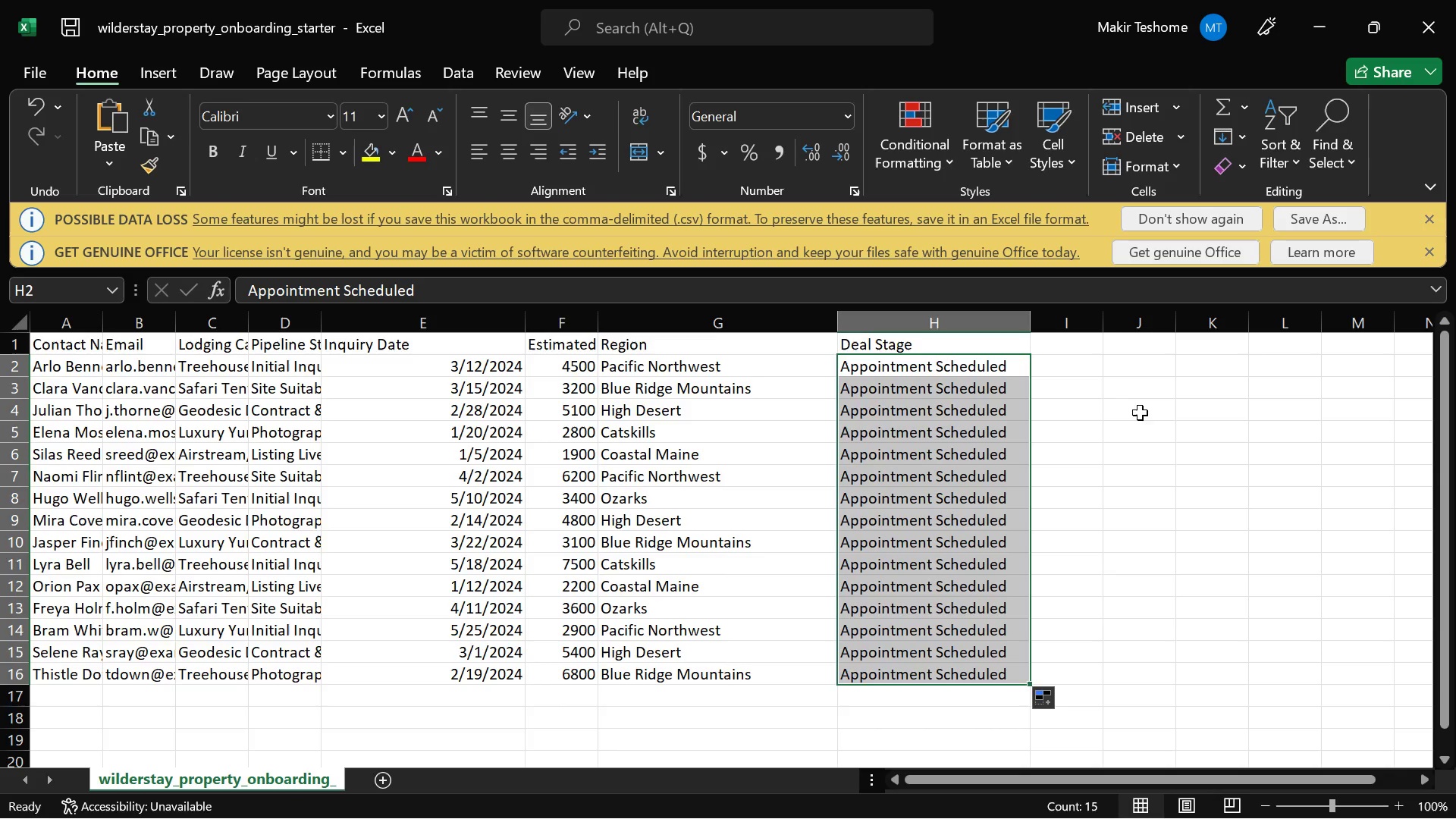 
left_click([1144, 406])
 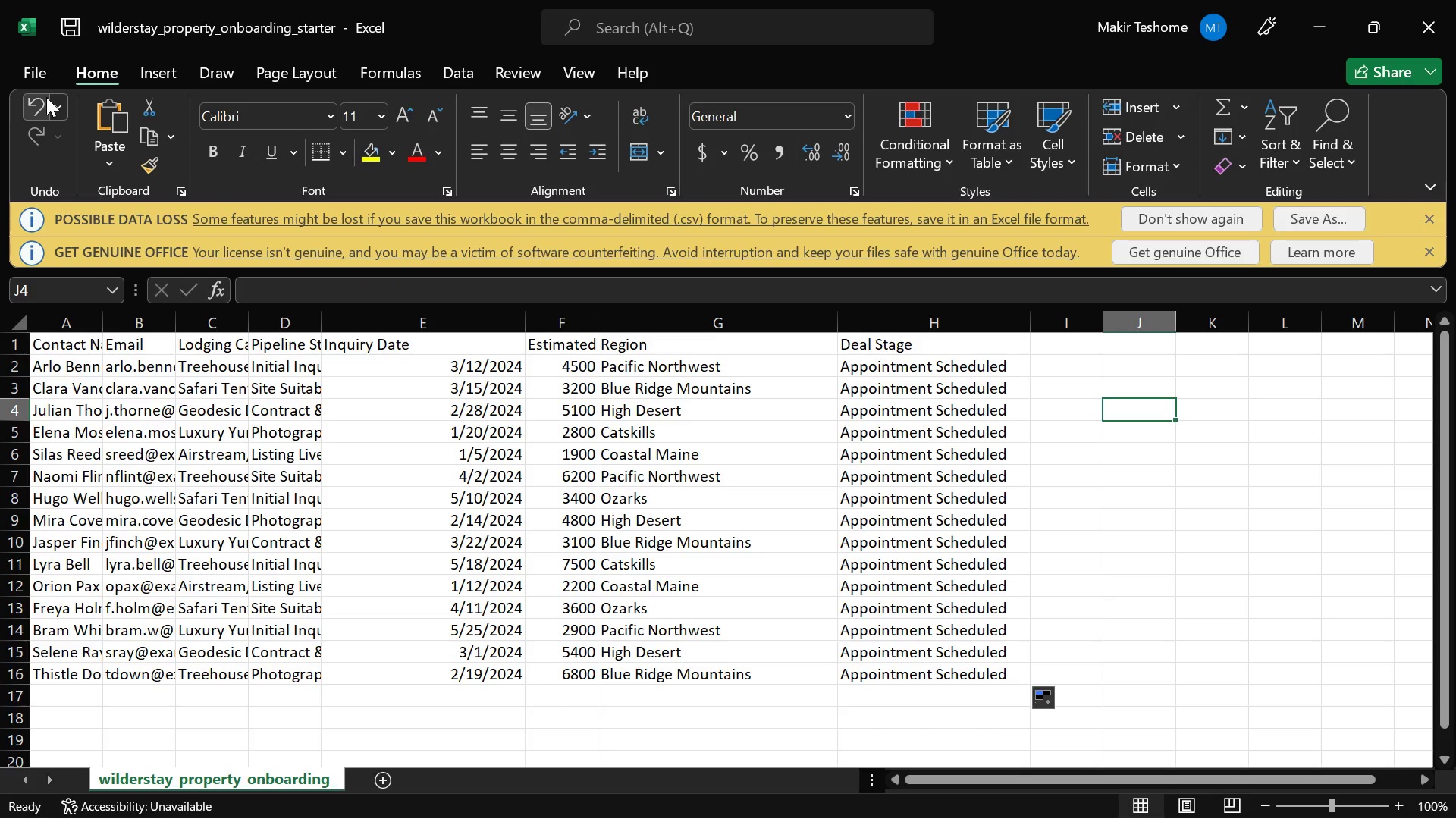 
left_click([33, 77])
 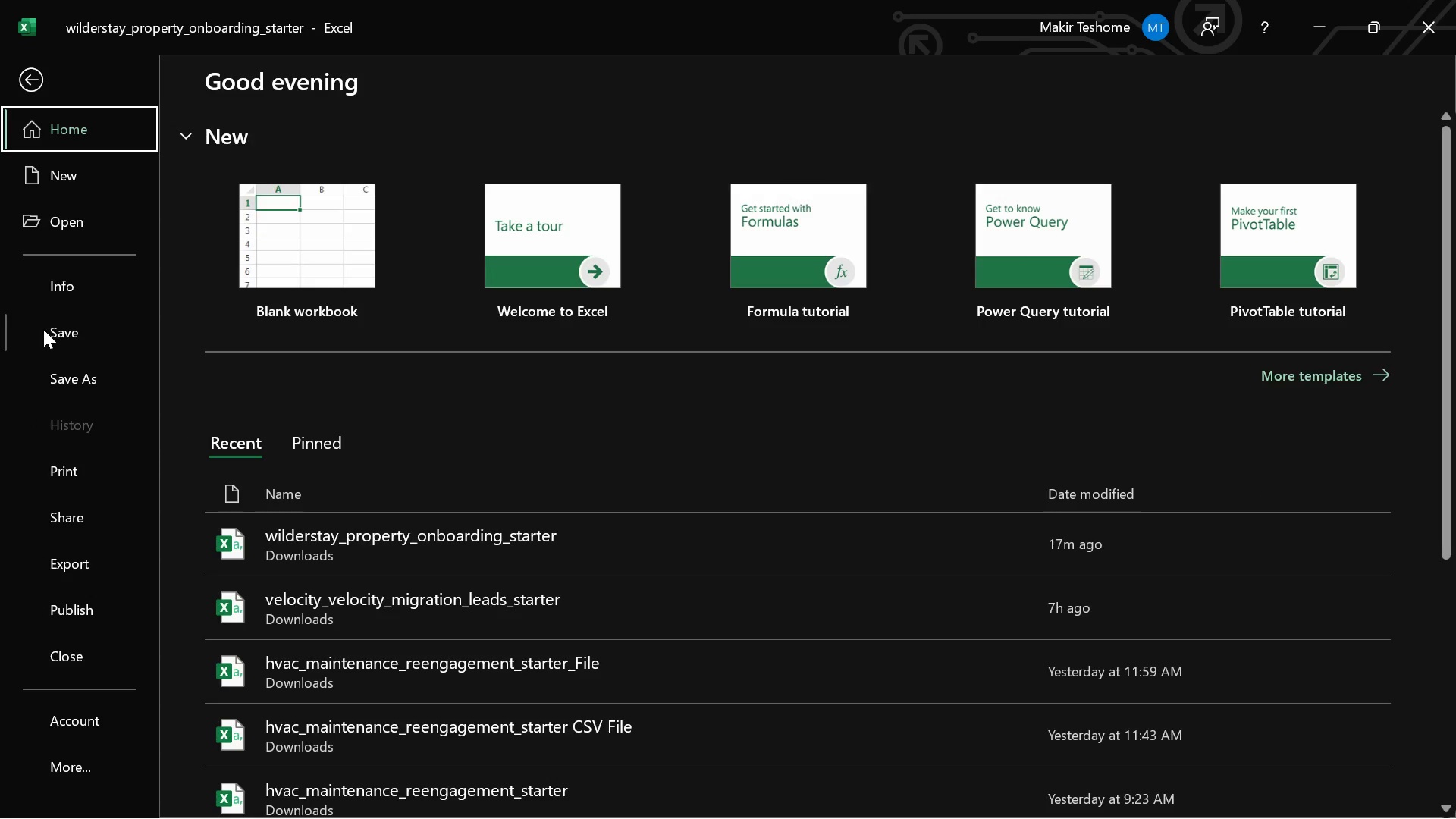 
left_click([52, 334])
 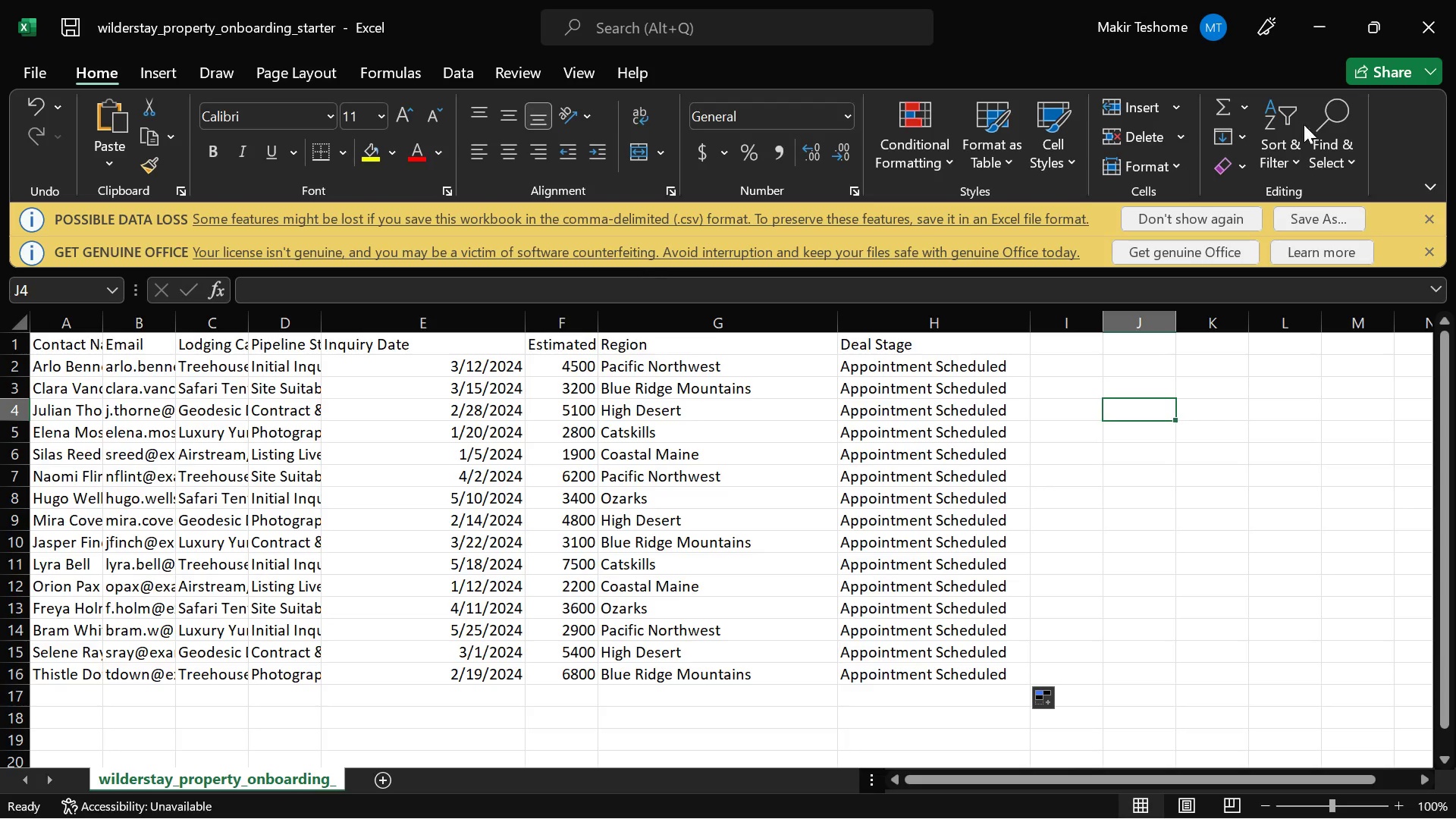 
left_click([1313, 18])
 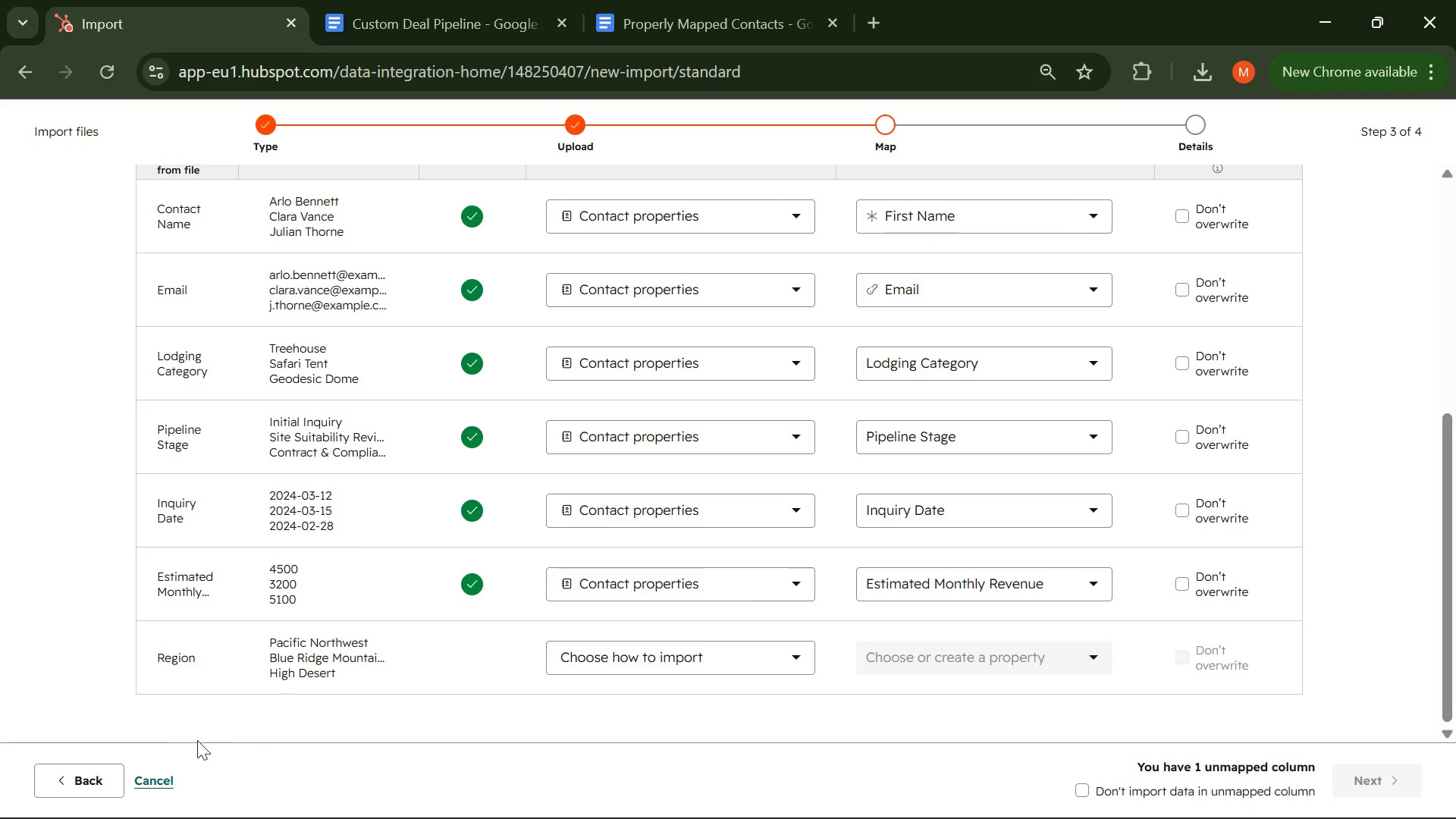 
left_click([155, 779])
 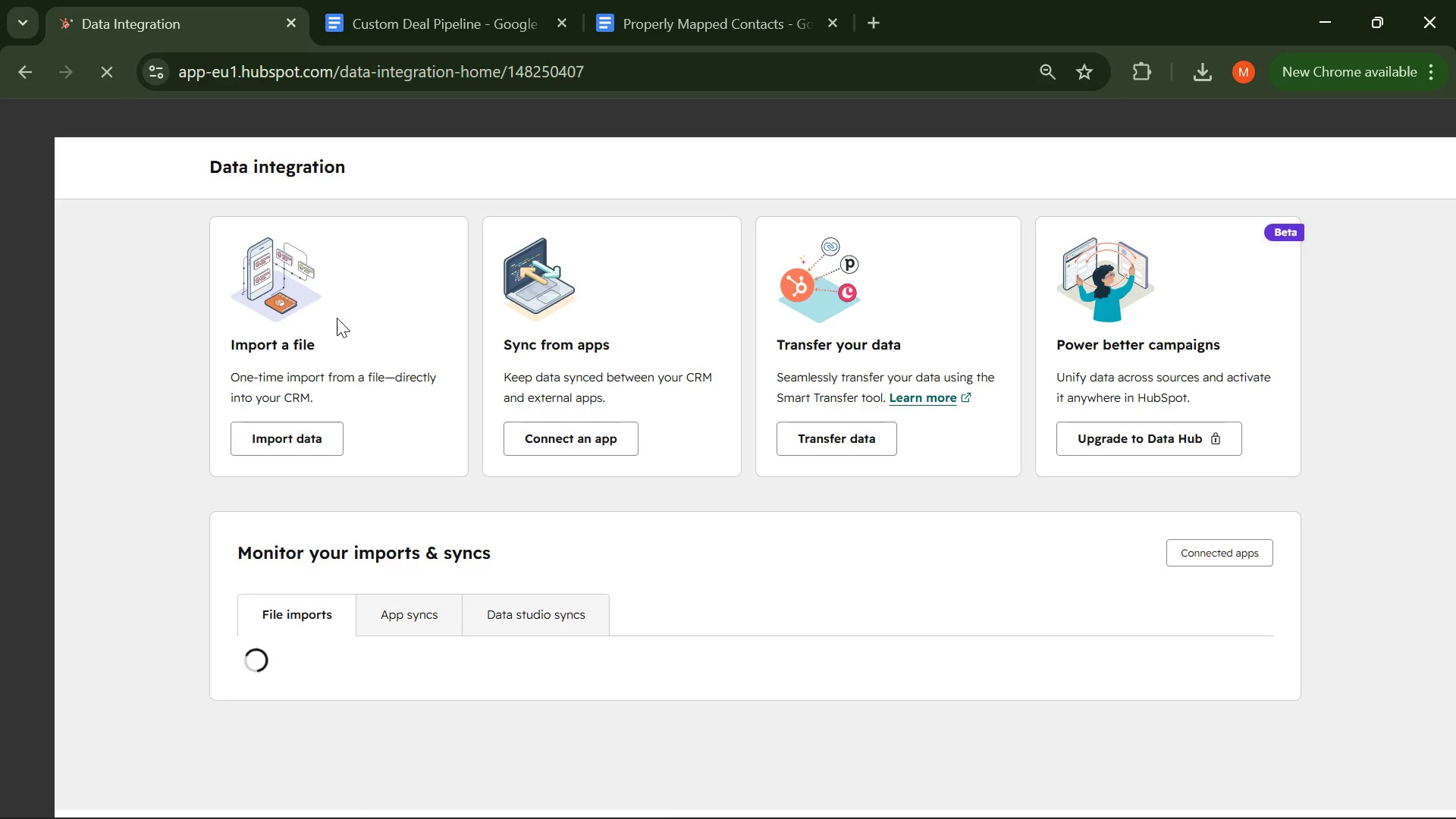 
left_click([262, 433])
 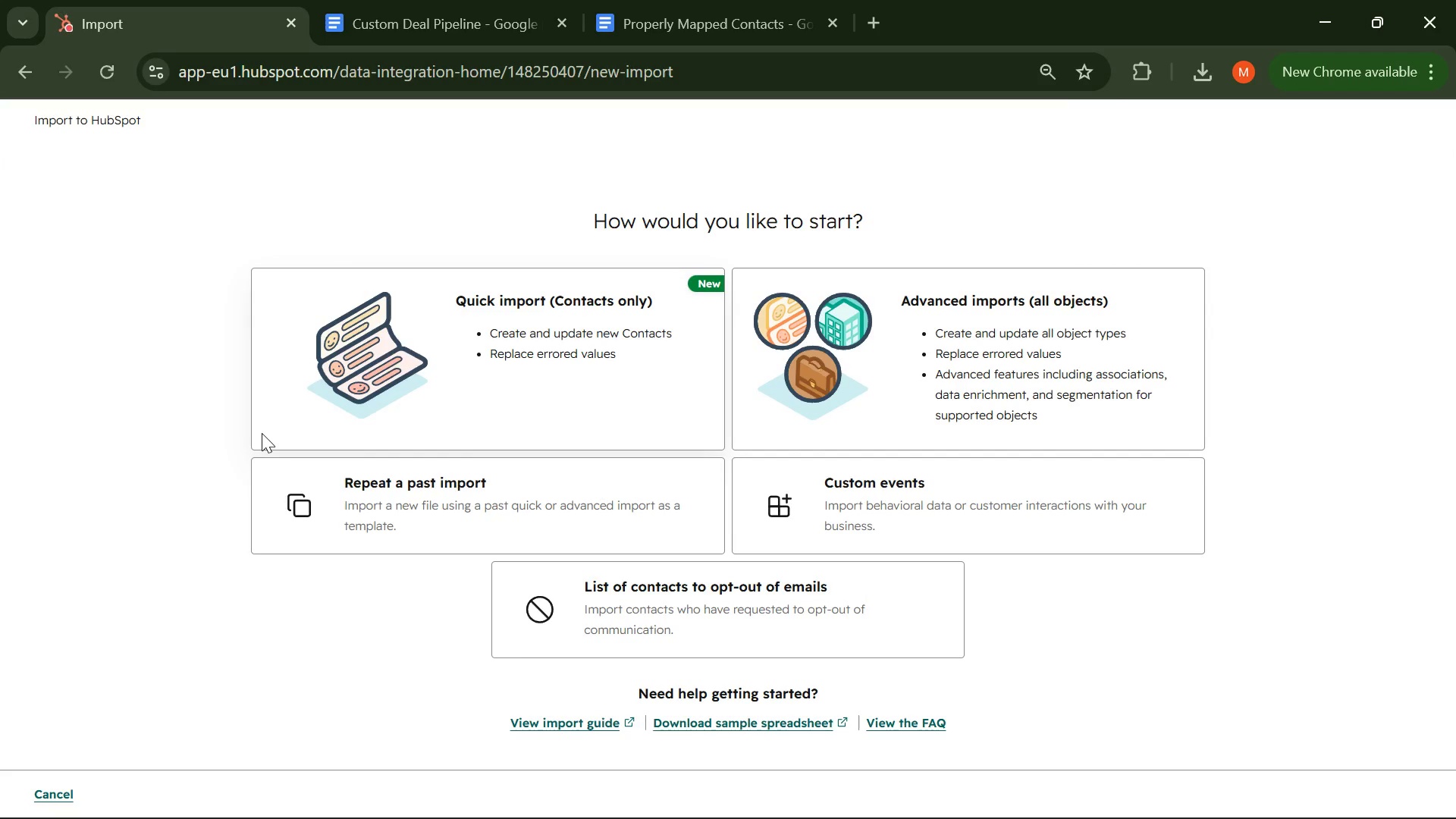 
left_click([1043, 359])
 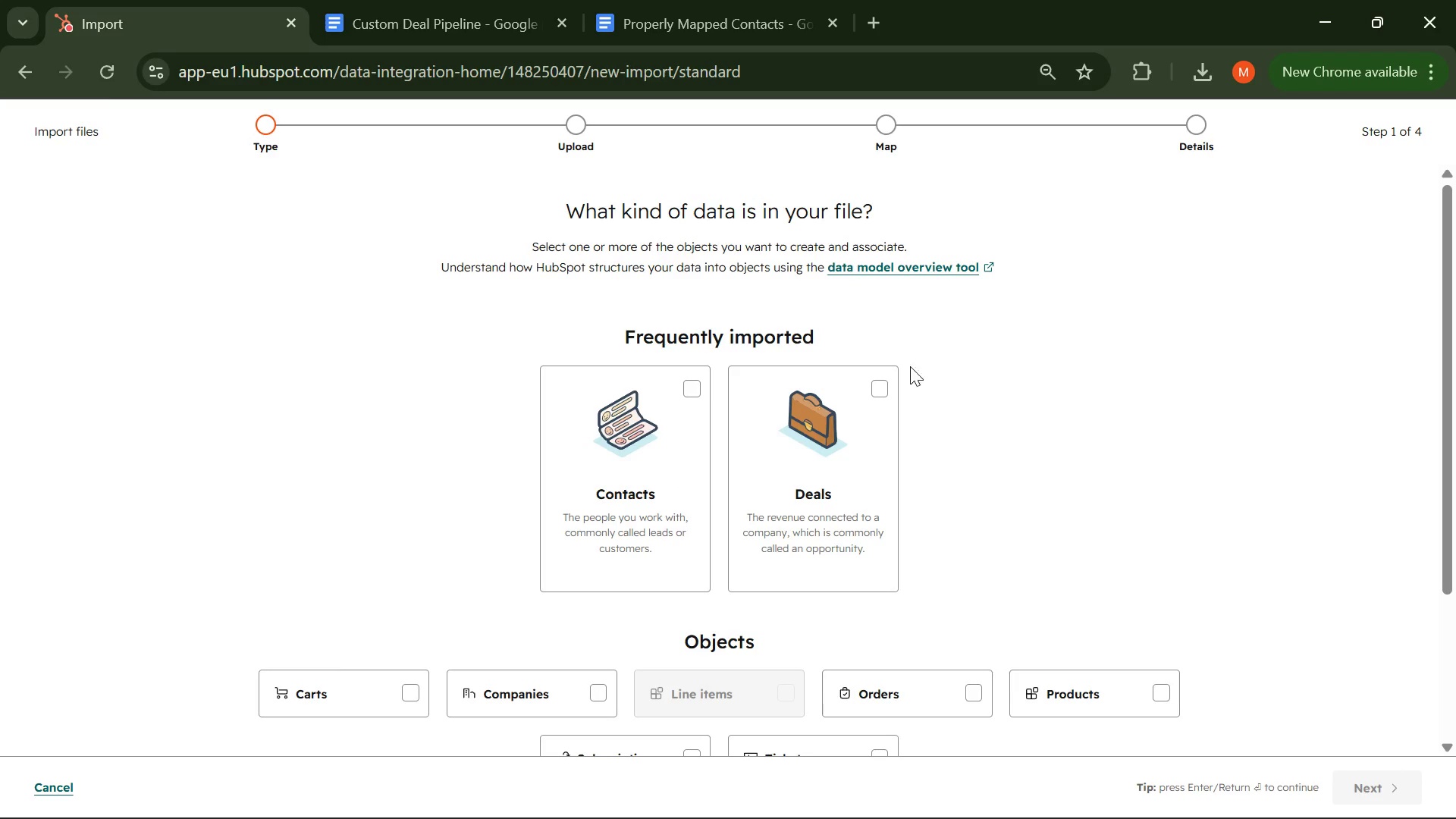 
left_click([680, 381])
 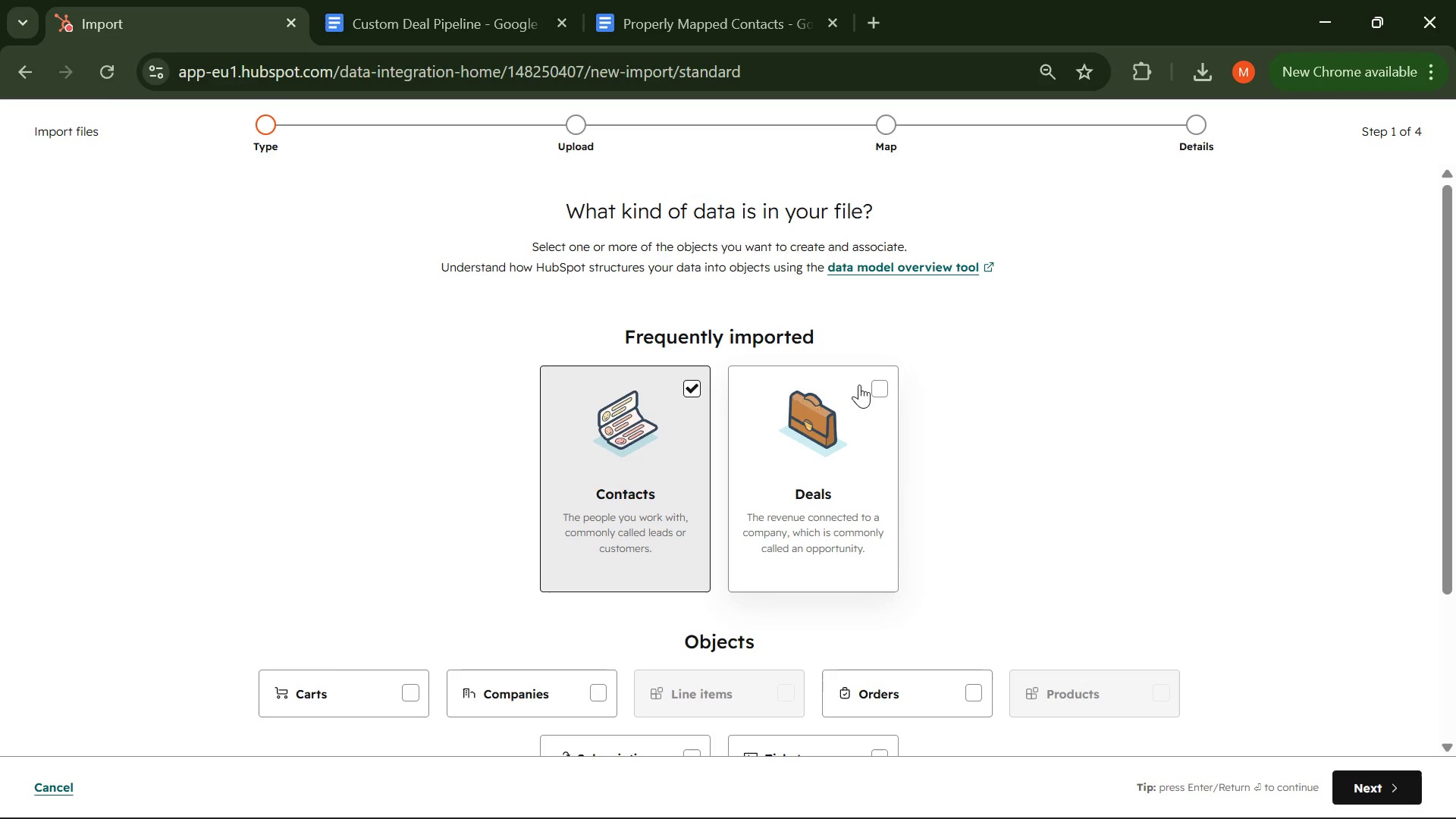 
left_click([865, 384])
 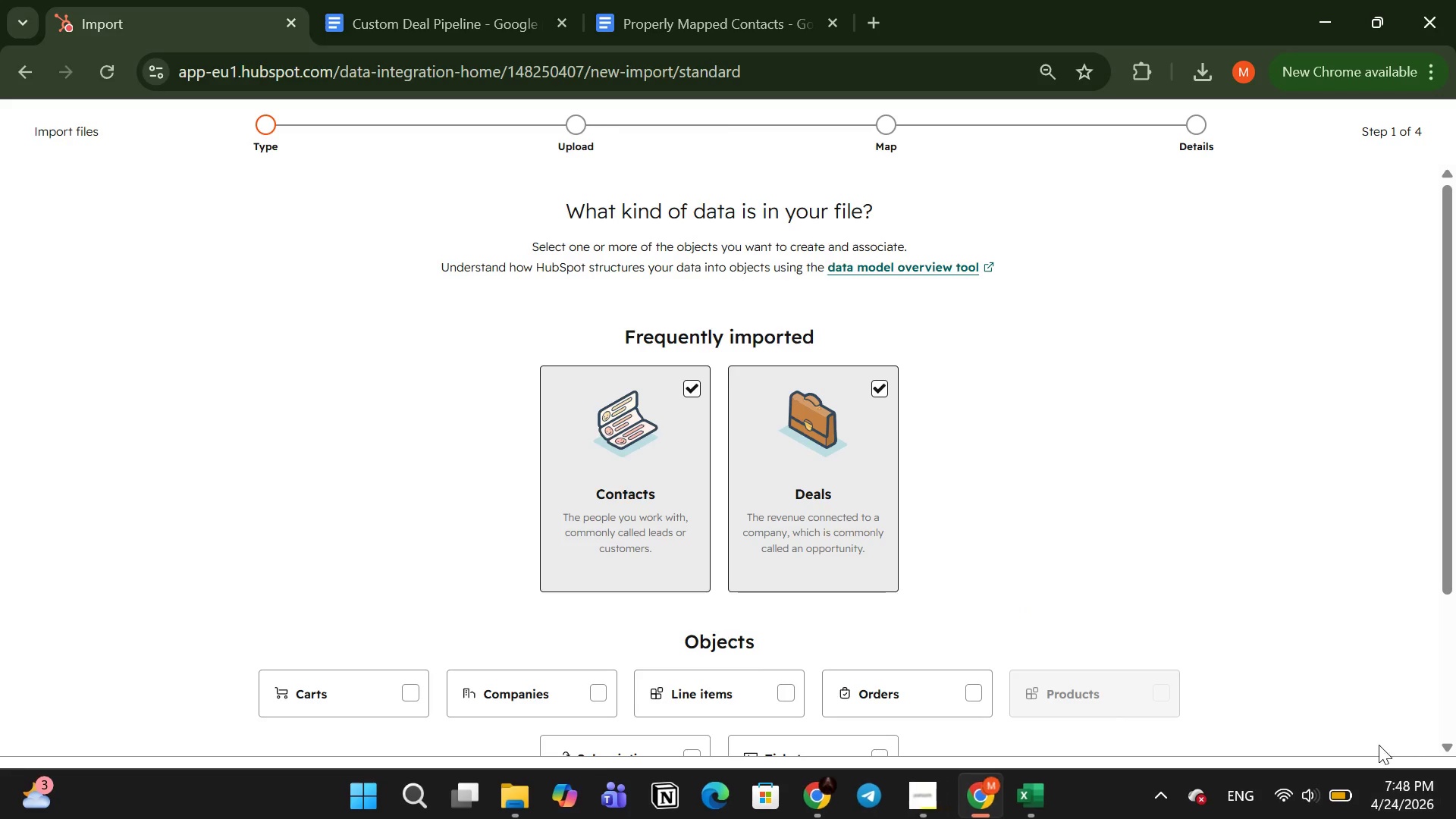 
left_click([1395, 769])
 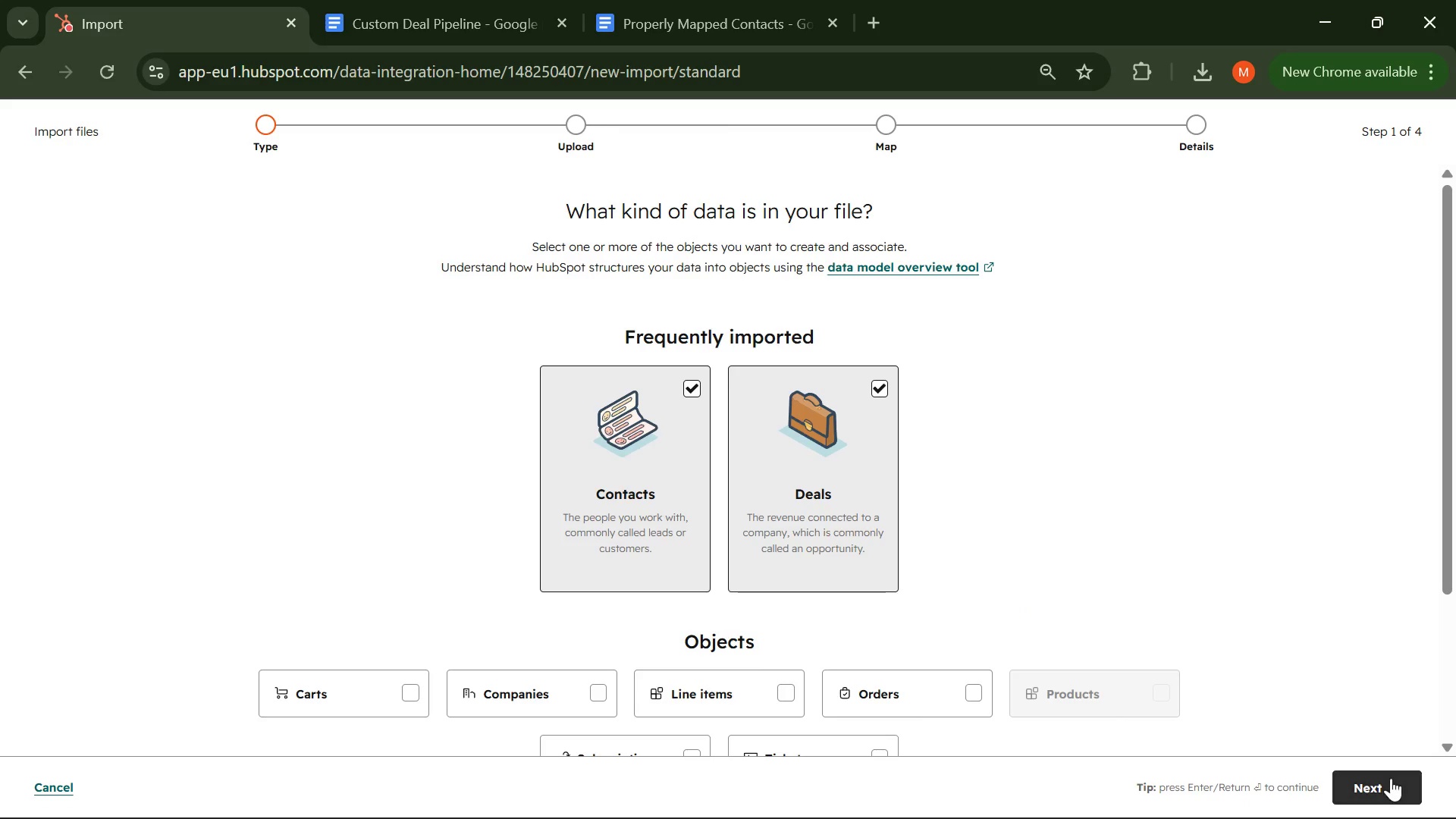 
left_click([1391, 778])
 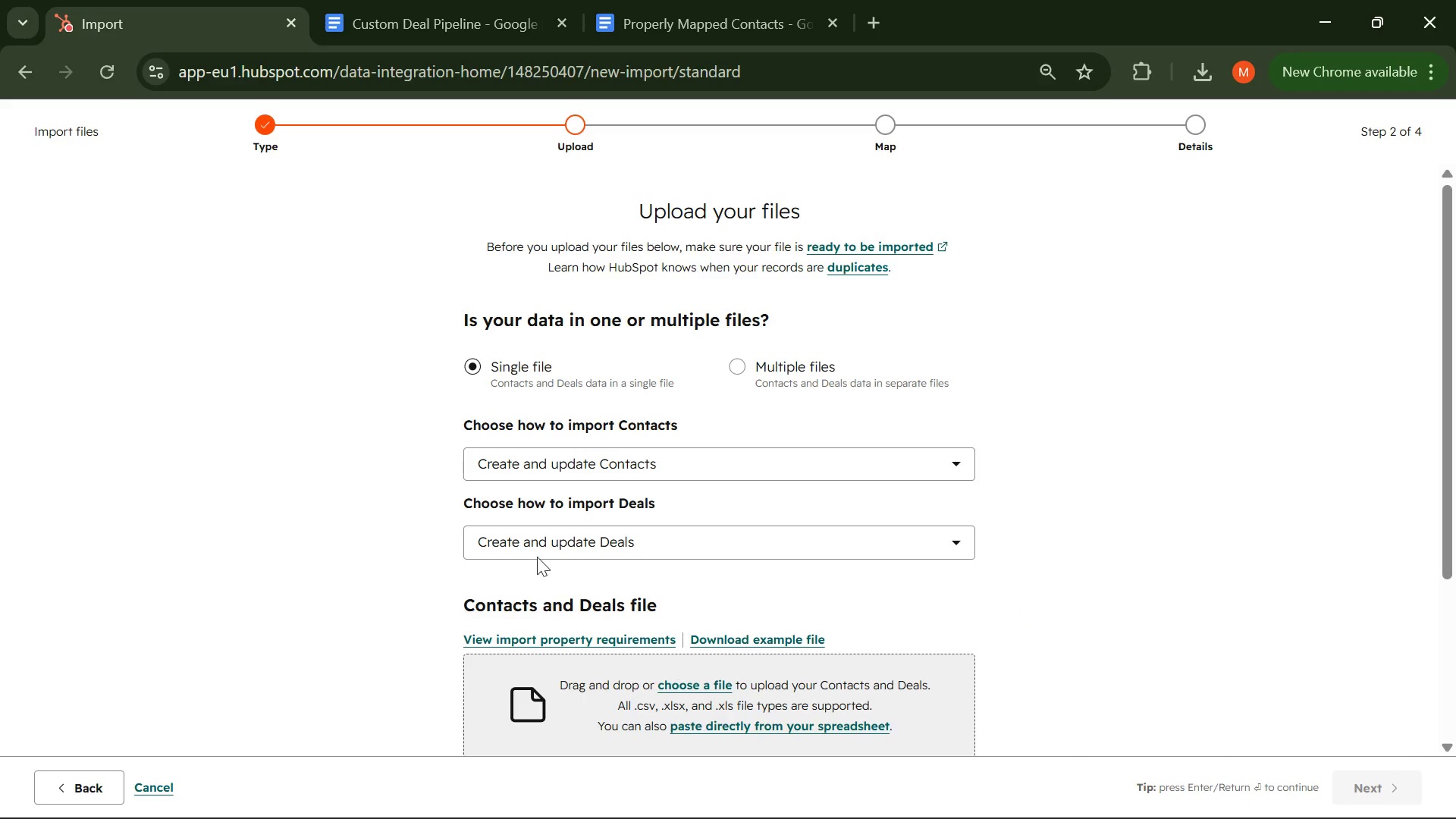 
scroll: coordinate [558, 518], scroll_direction: down, amount: 2.0
 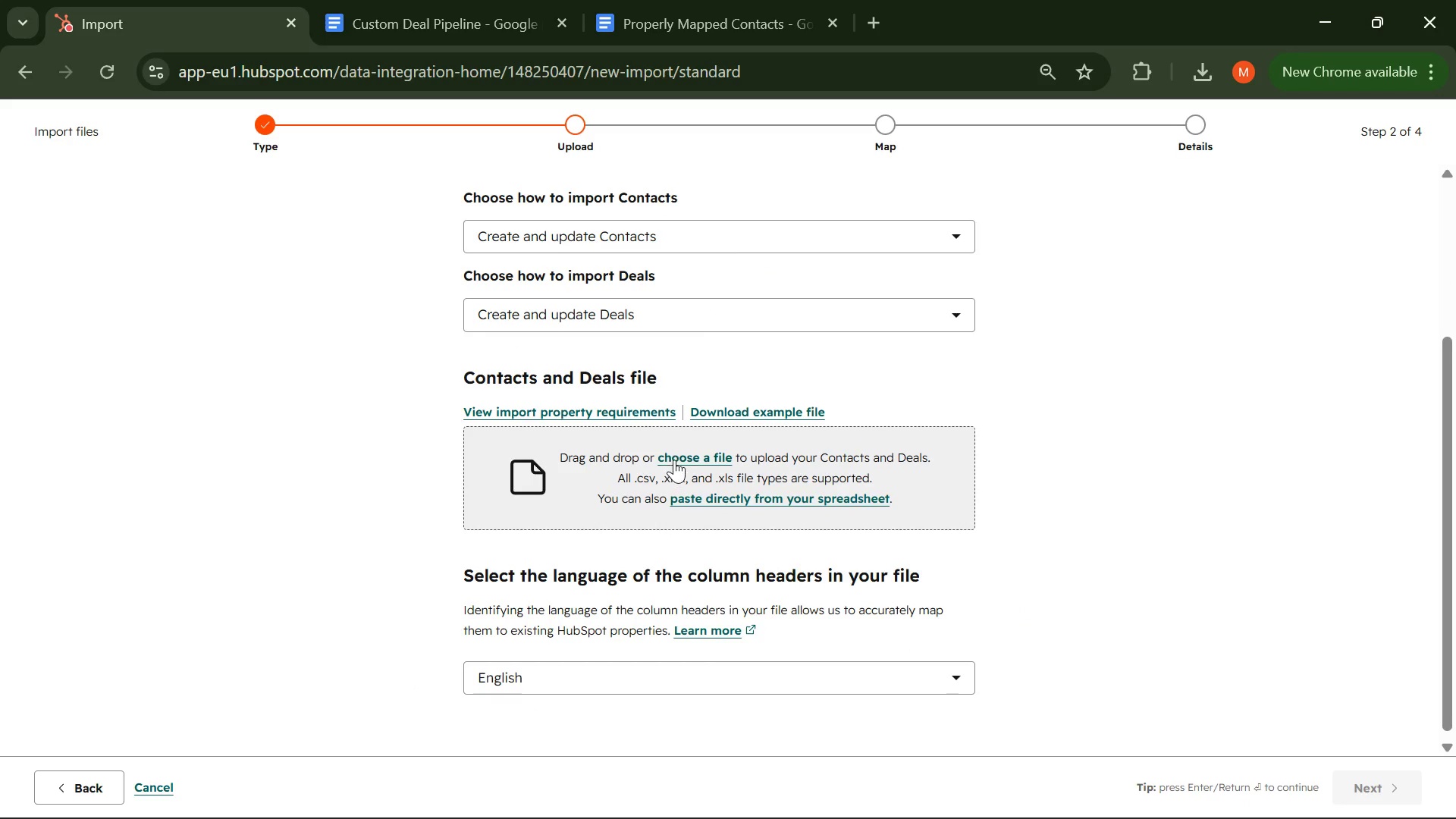 
left_click([674, 460])
 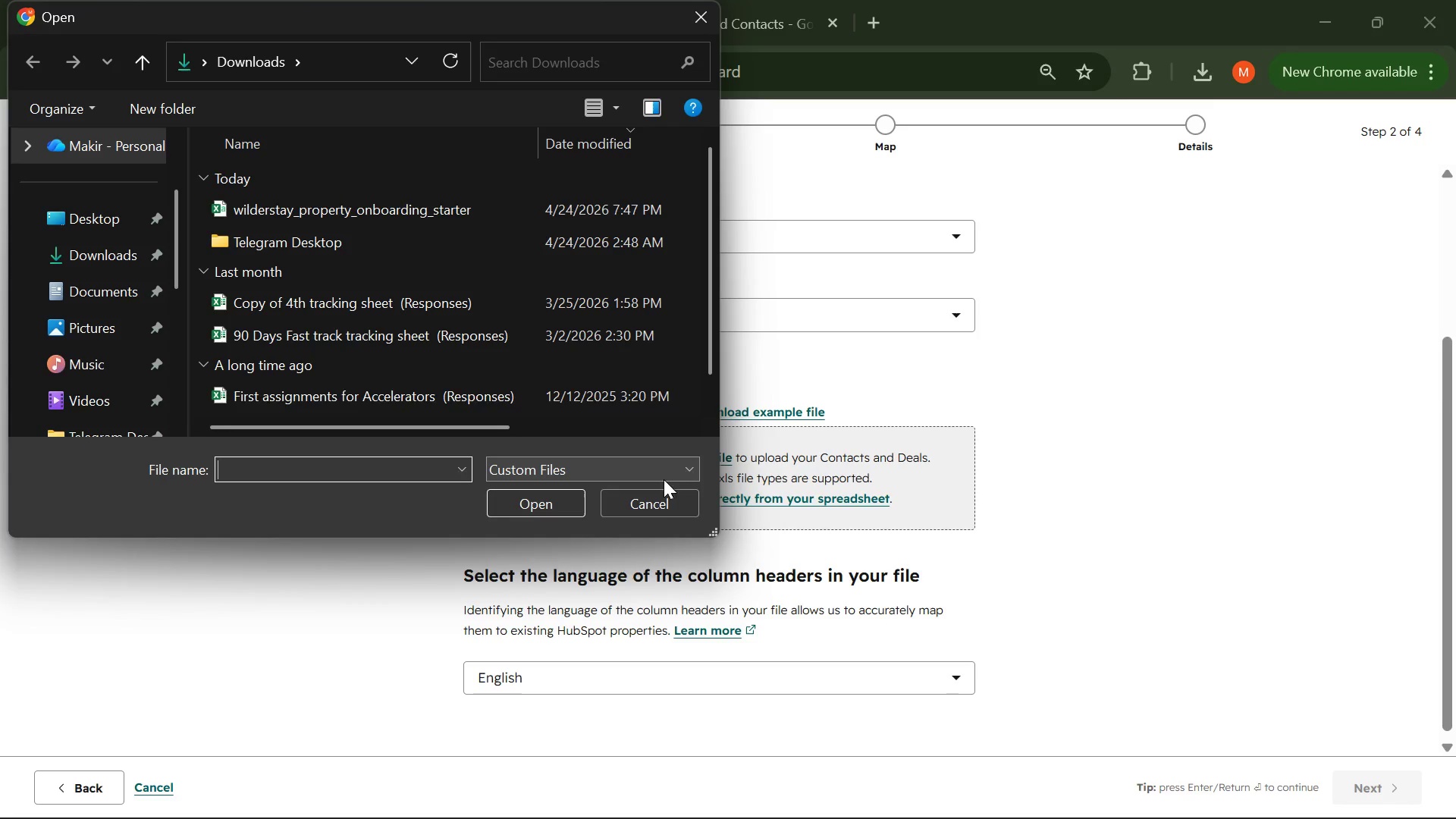 
wait(5.08)
 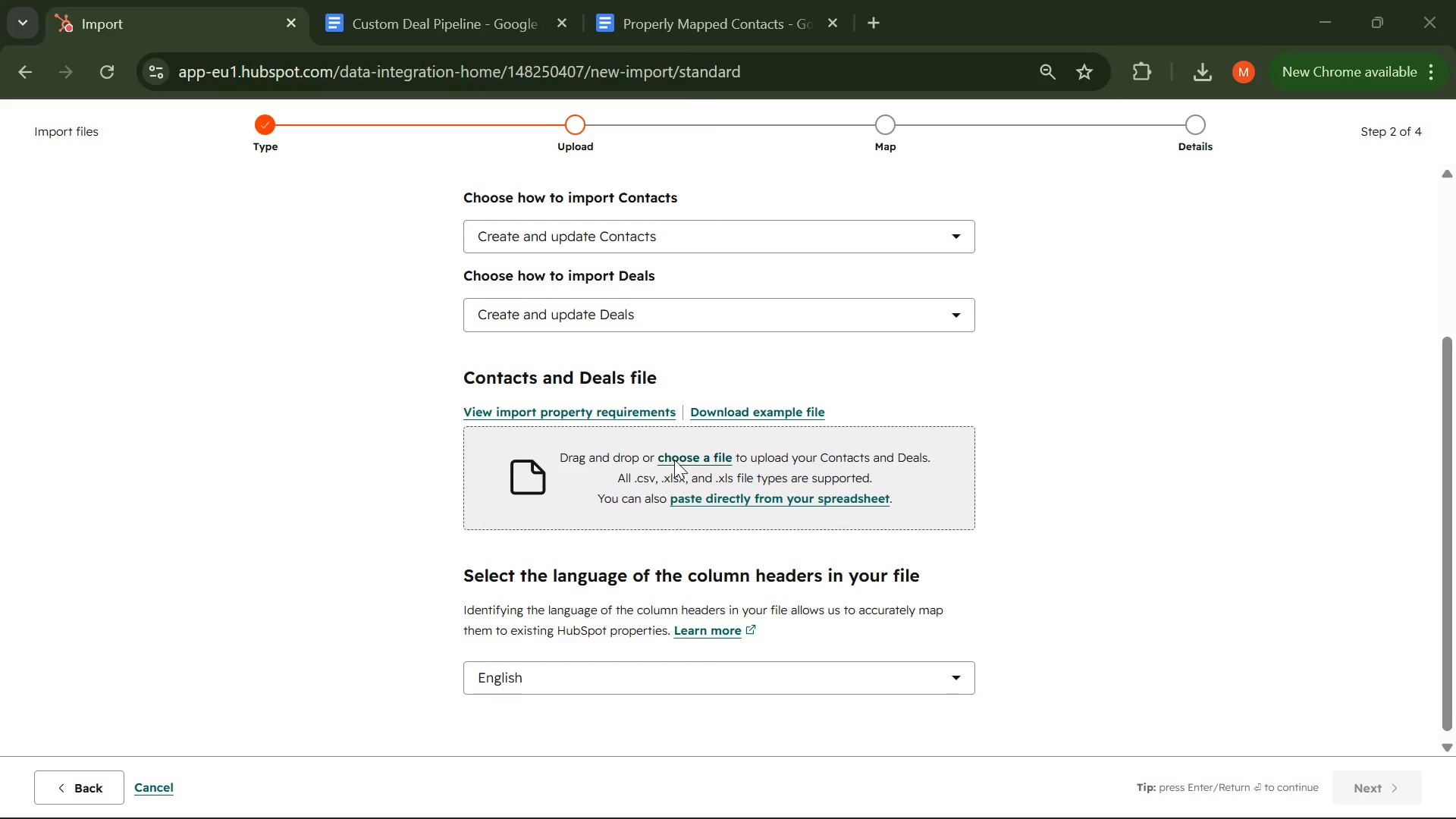 
double_click([362, 214])
 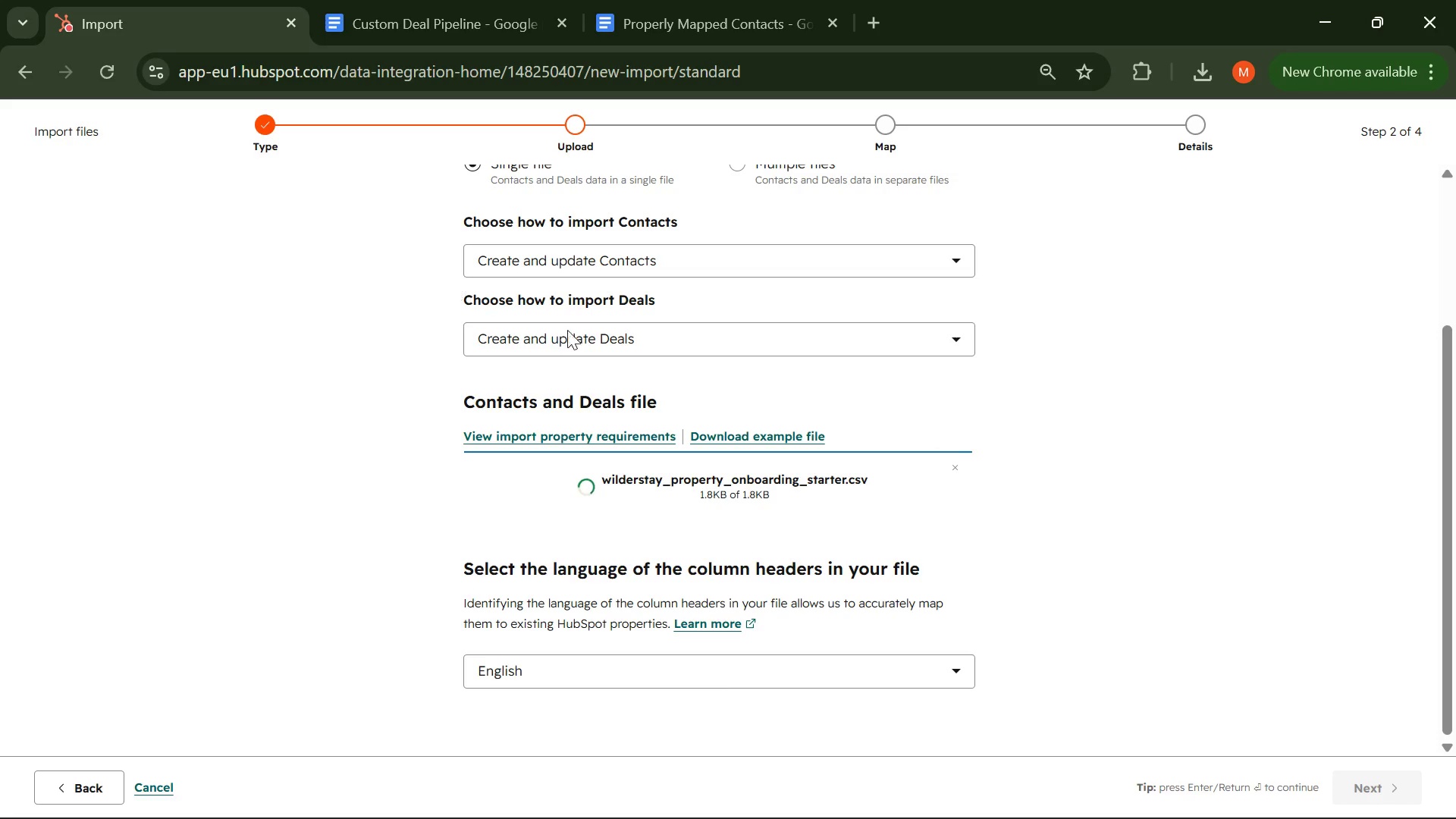 
mouse_move([686, 386])
 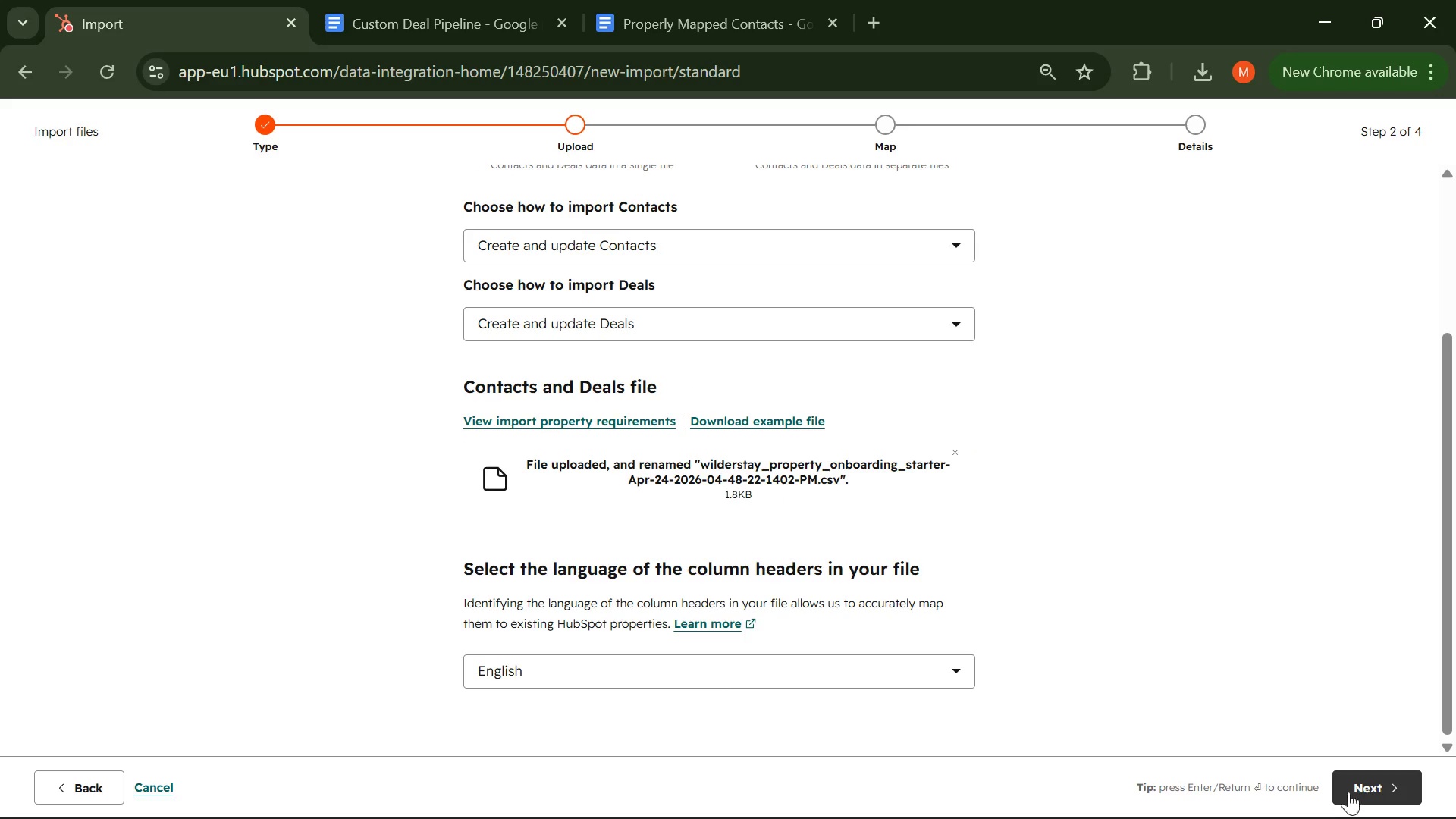 
left_click([1380, 777])
 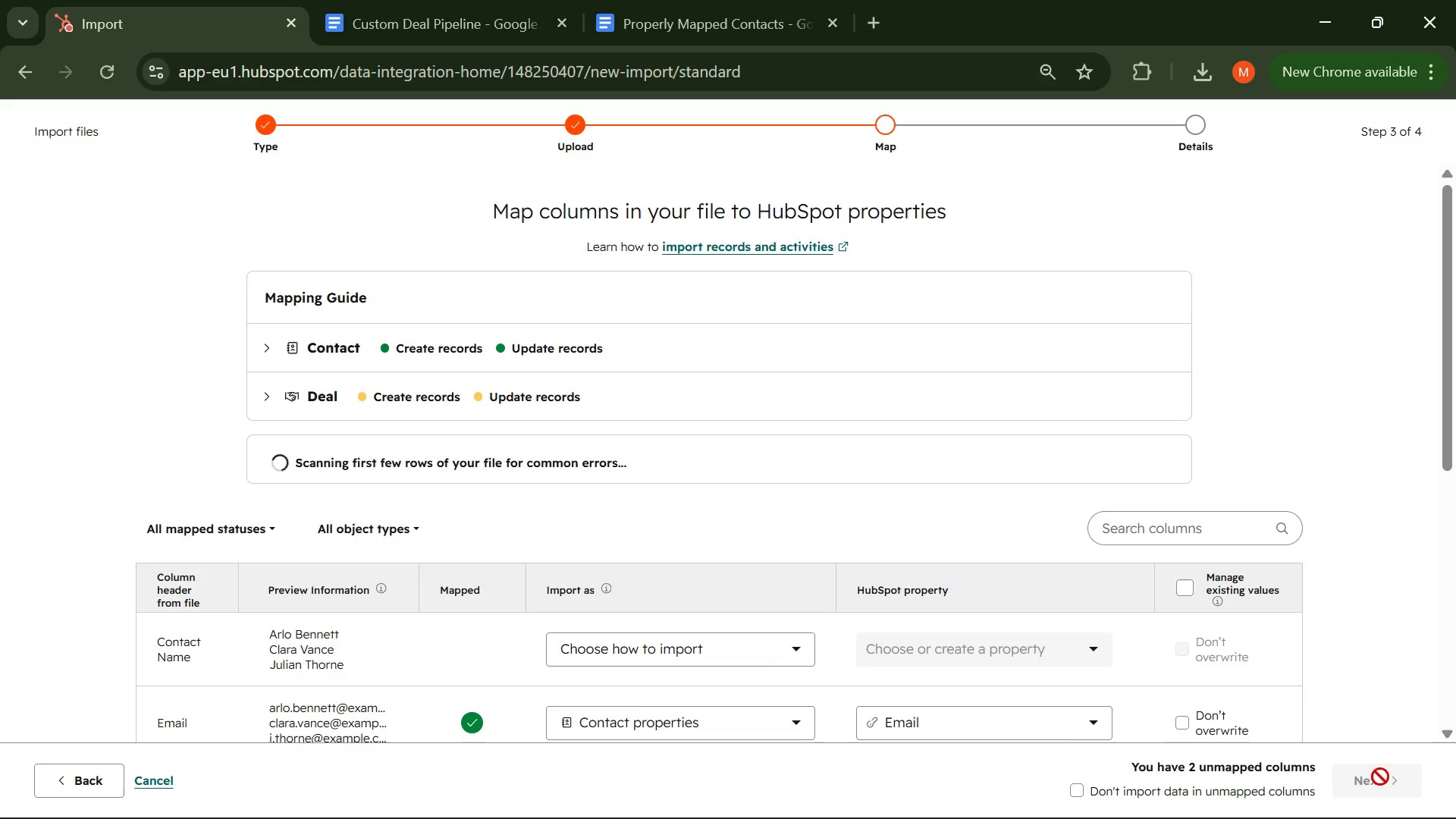 
scroll: coordinate [855, 607], scroll_direction: down, amount: 5.0
 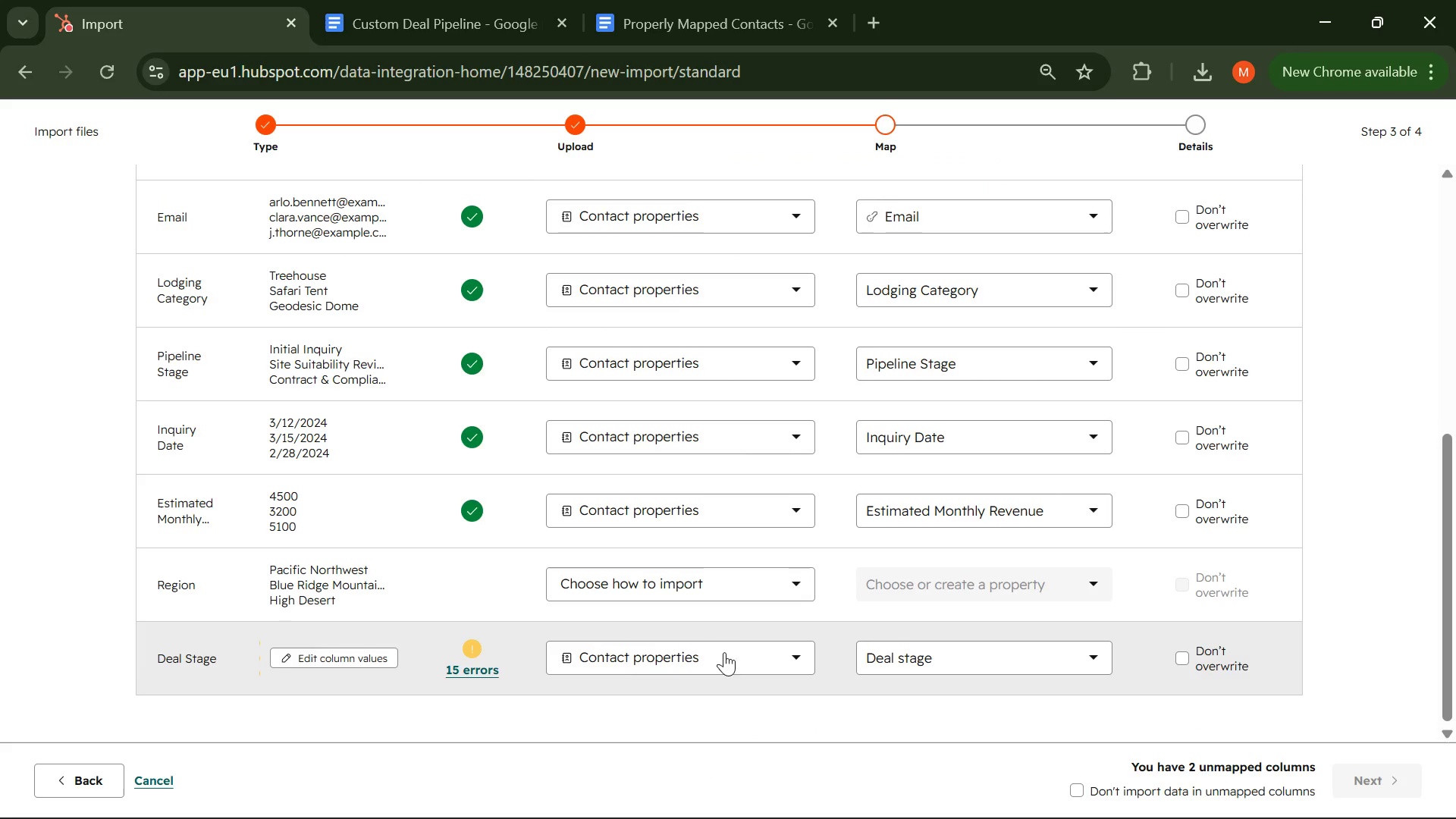 
wait(7.0)
 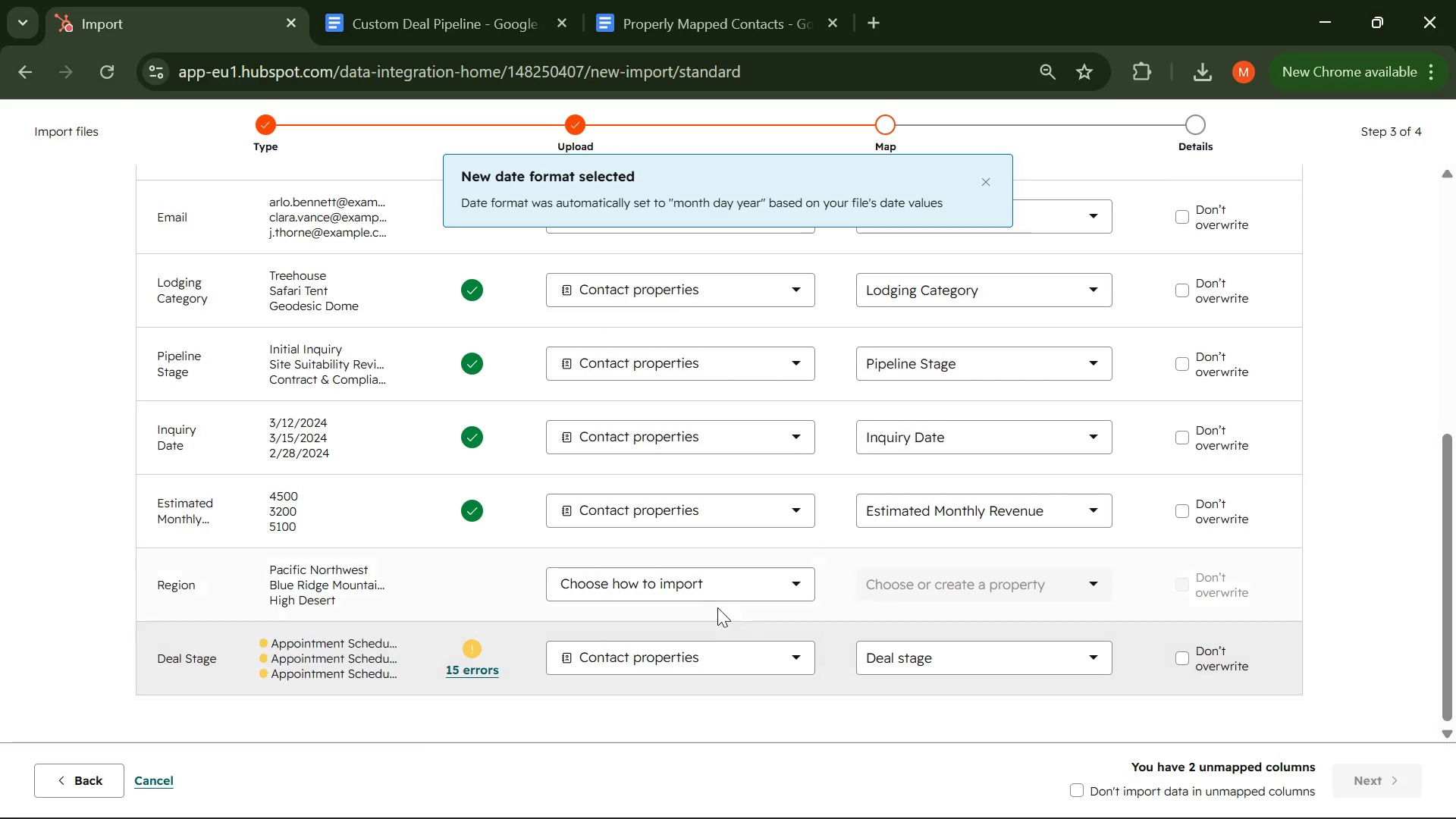 
double_click([797, 654])
 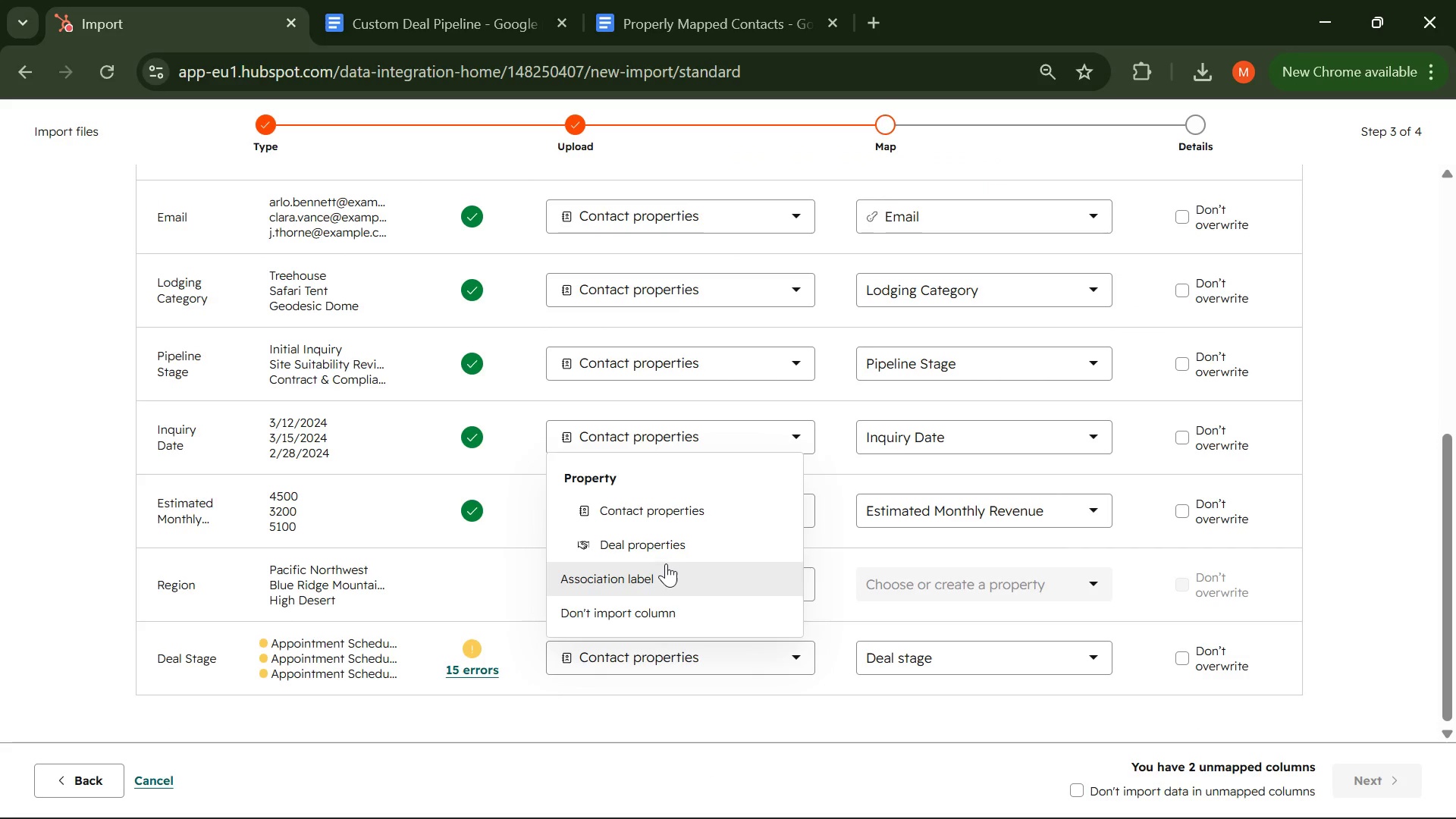 
left_click([654, 551])
 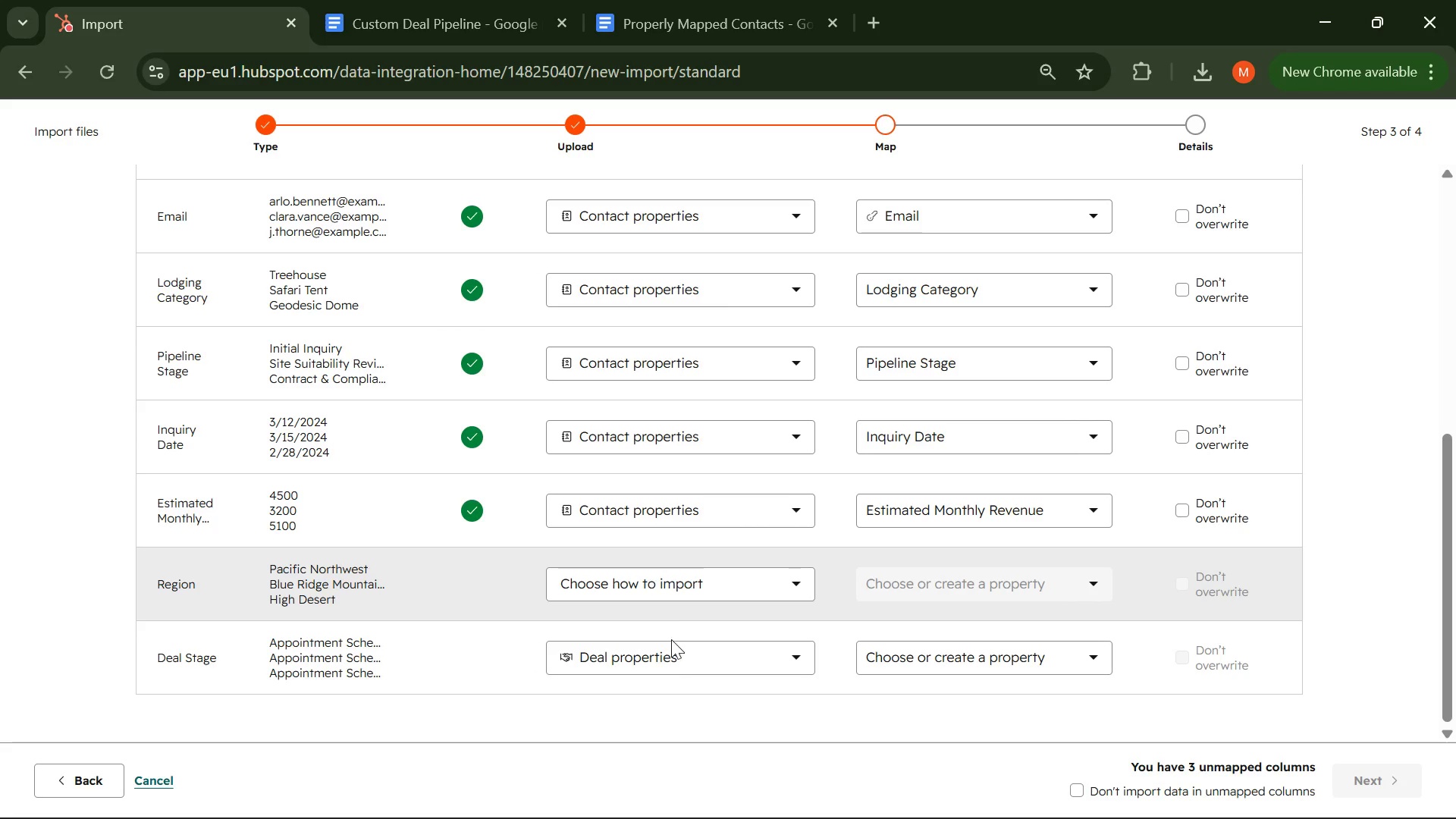 
left_click([940, 656])
 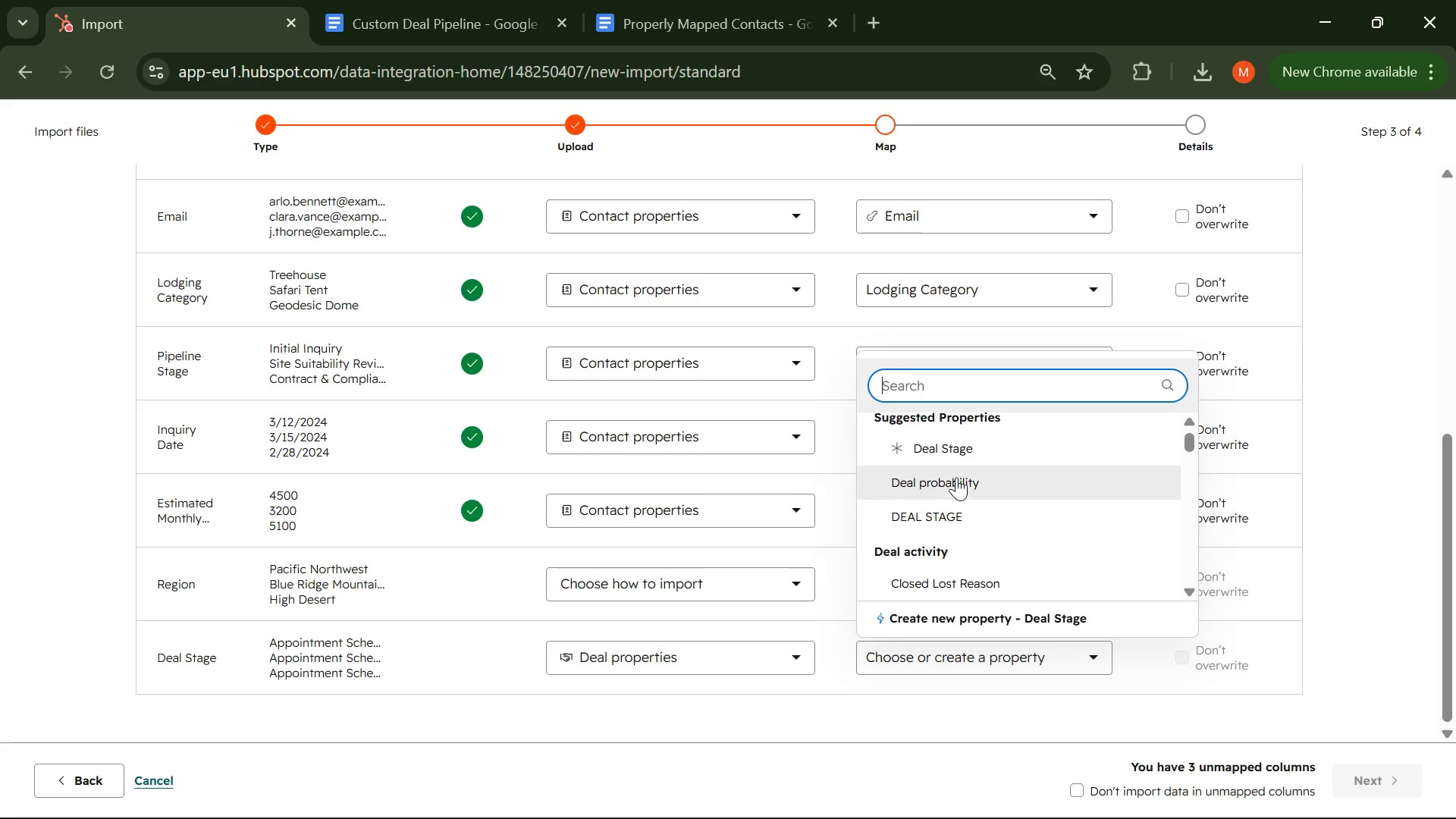 
left_click([946, 457])
 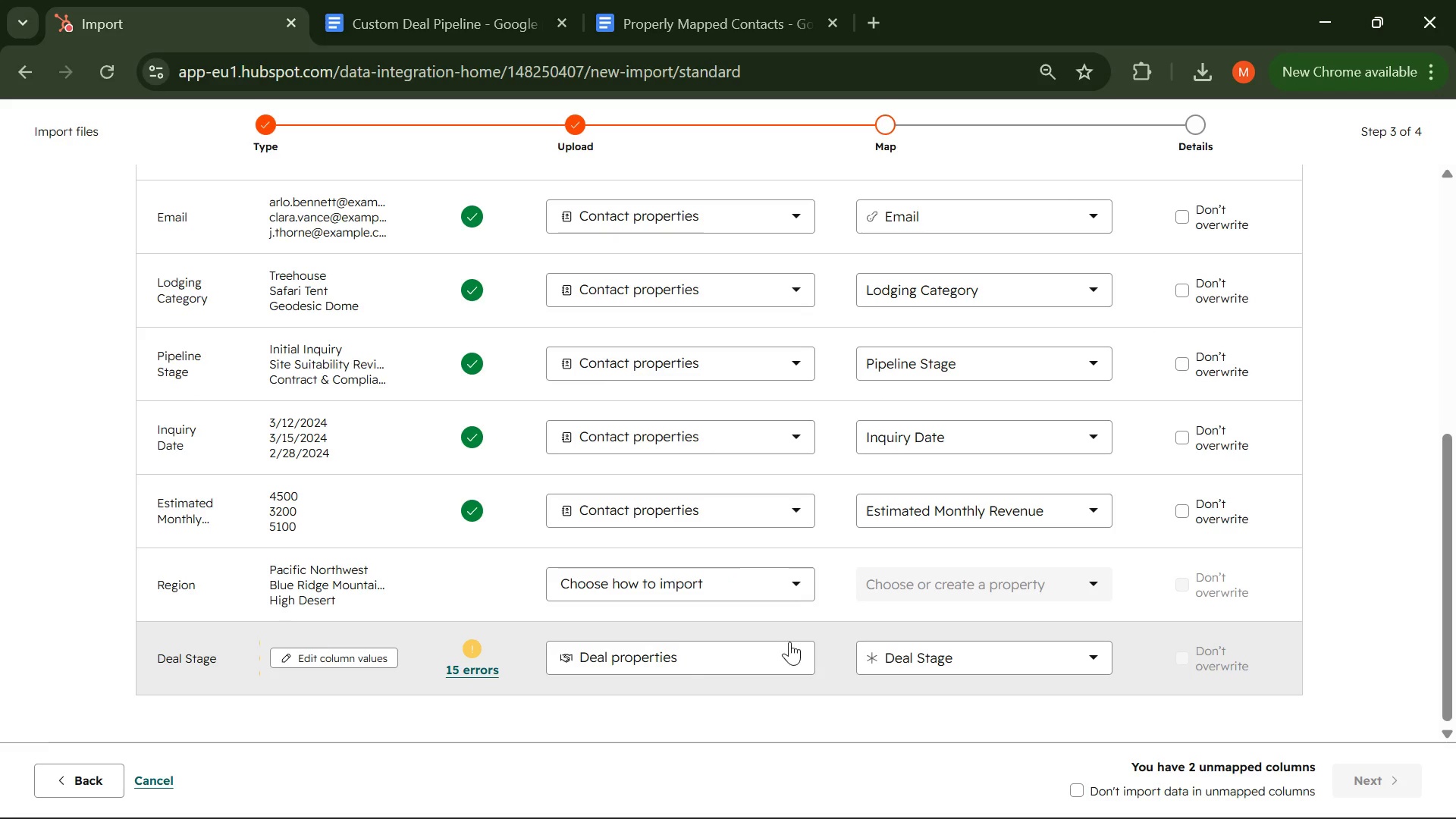 
left_click([455, 672])
 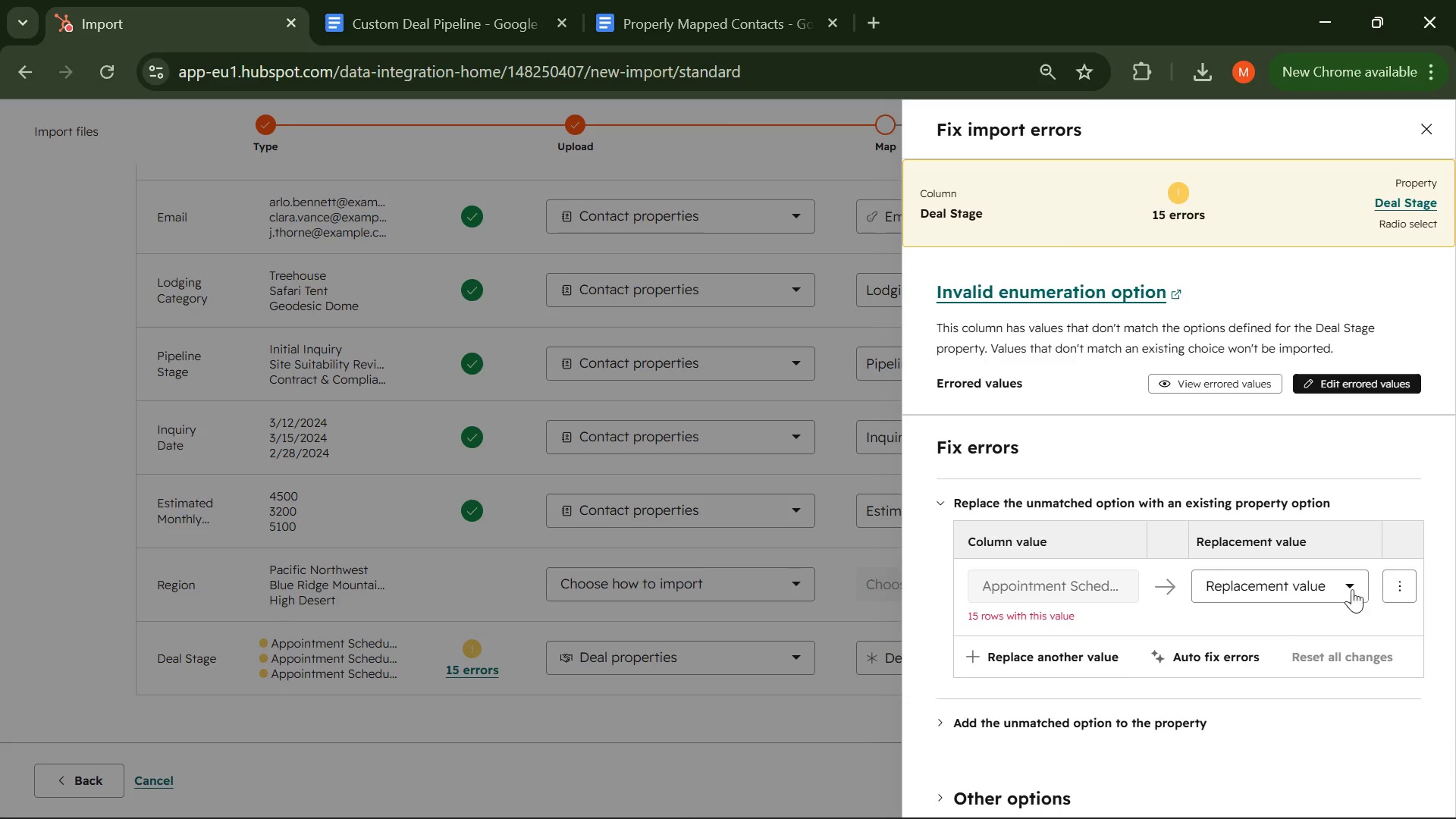 
left_click([1324, 576])
 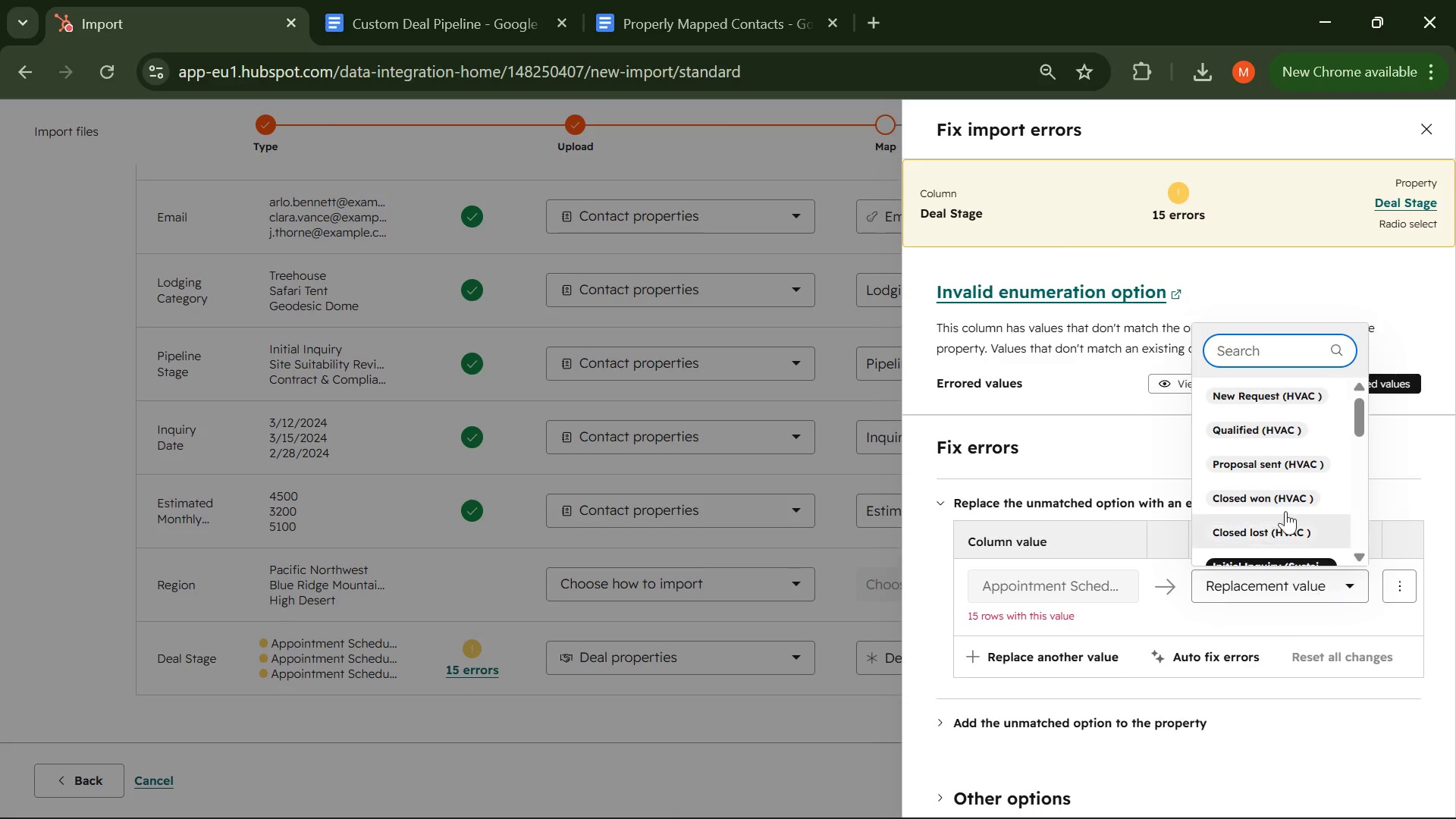 
scroll: coordinate [1282, 494], scroll_direction: down, amount: 11.0
 